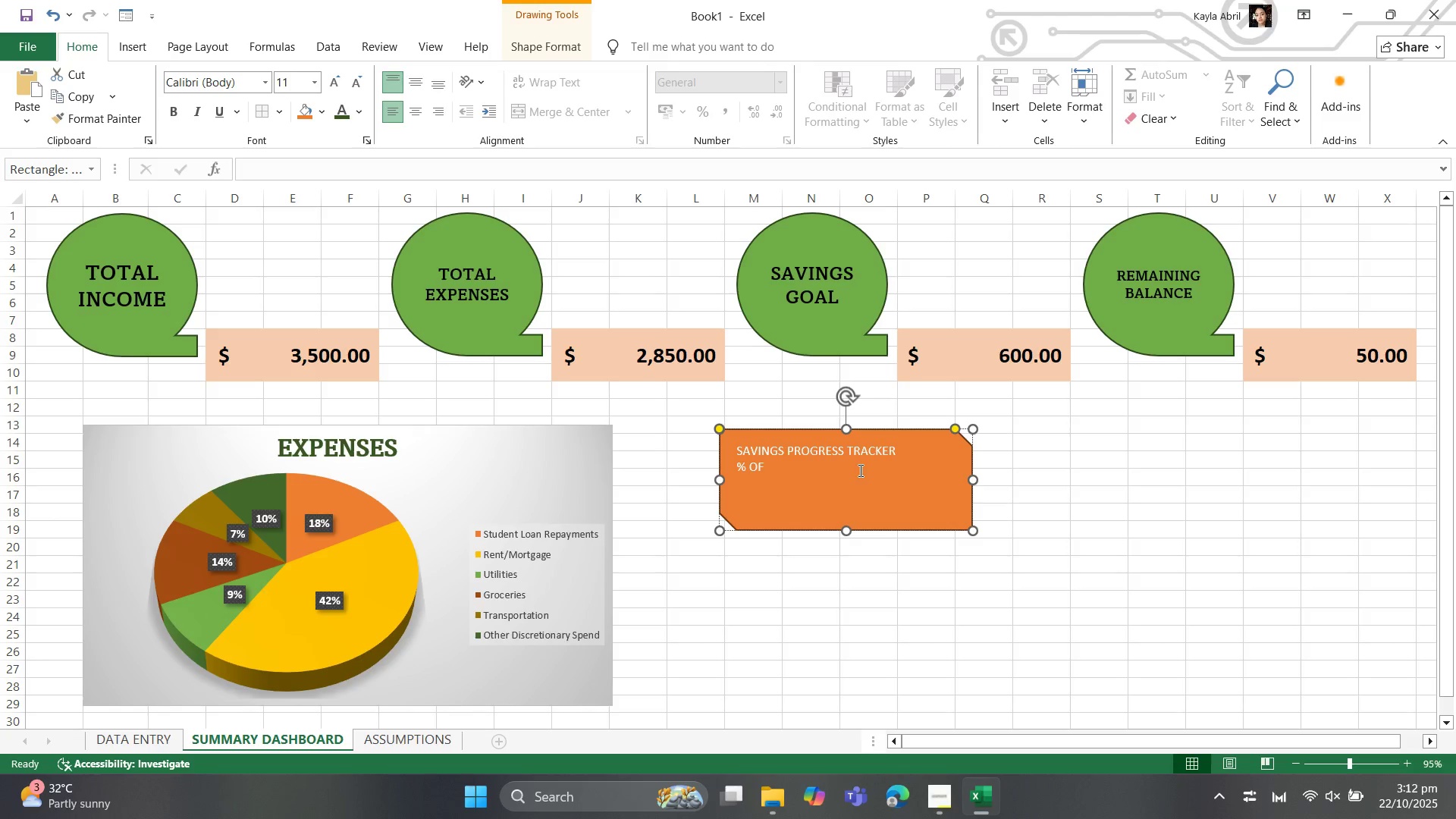 
type(GOAL)
key(Backspace)
type(L ACHIEVED)
 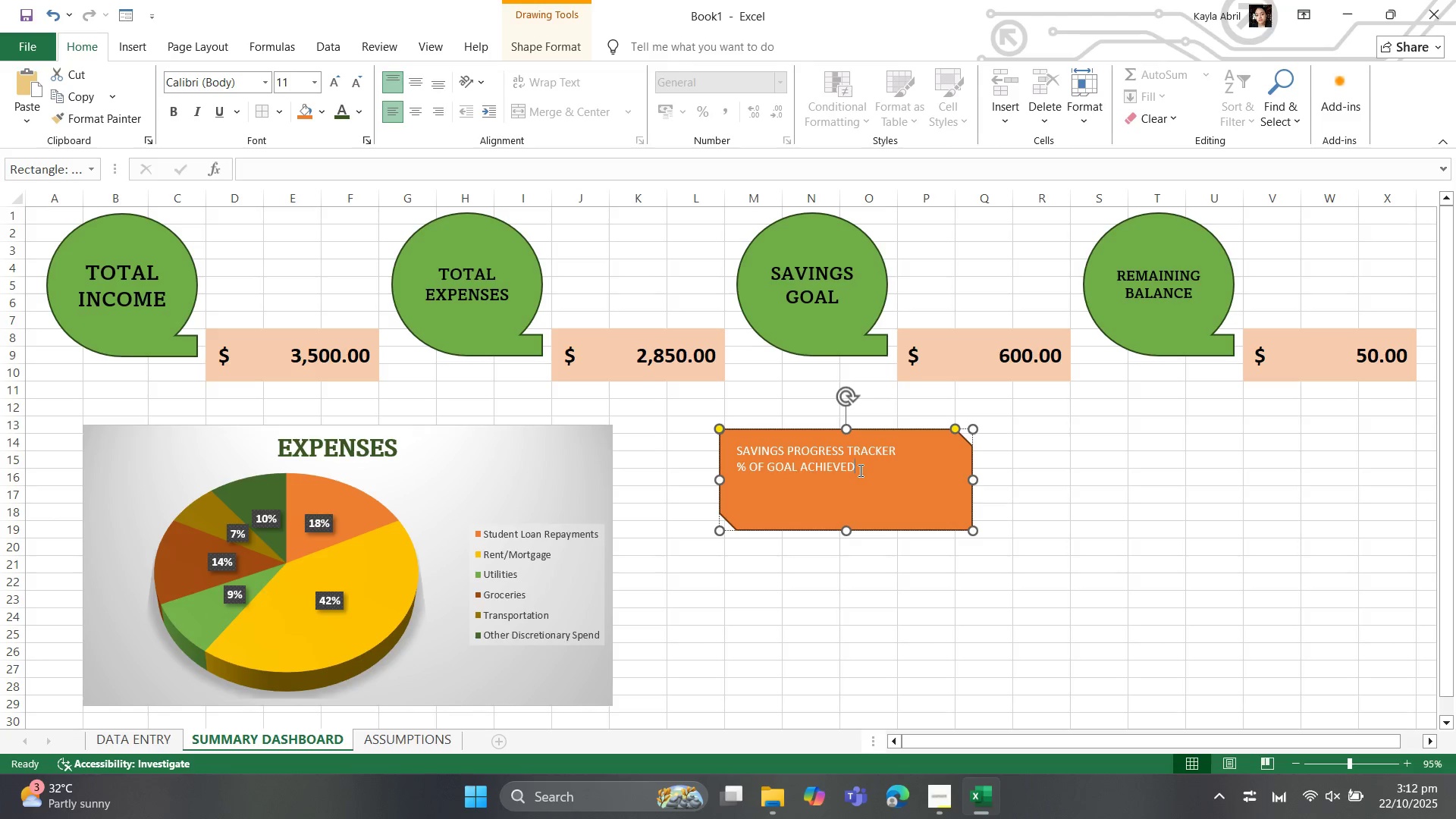 
key(Shift+Semicolon)
 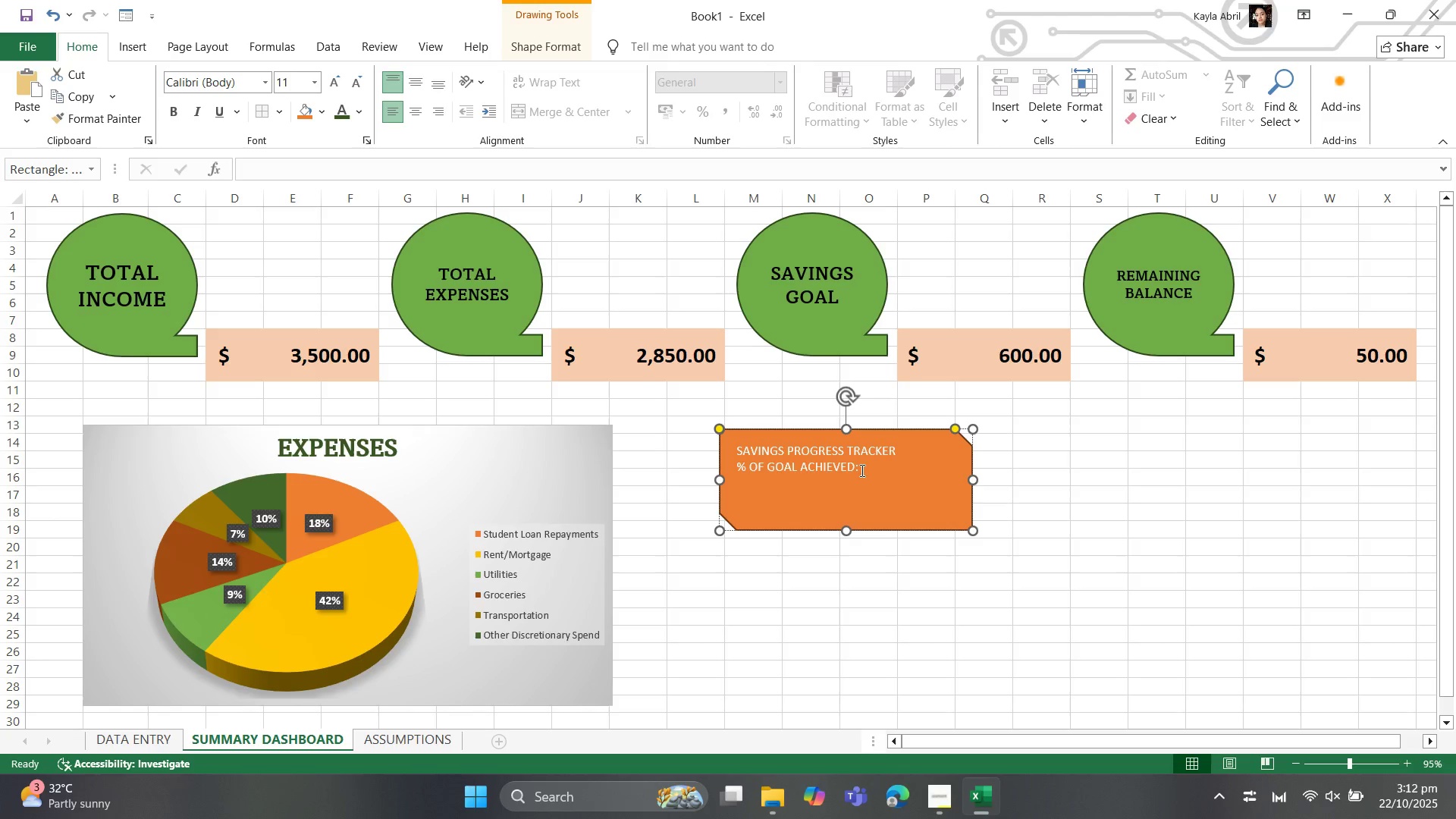 
key(Control+A)
 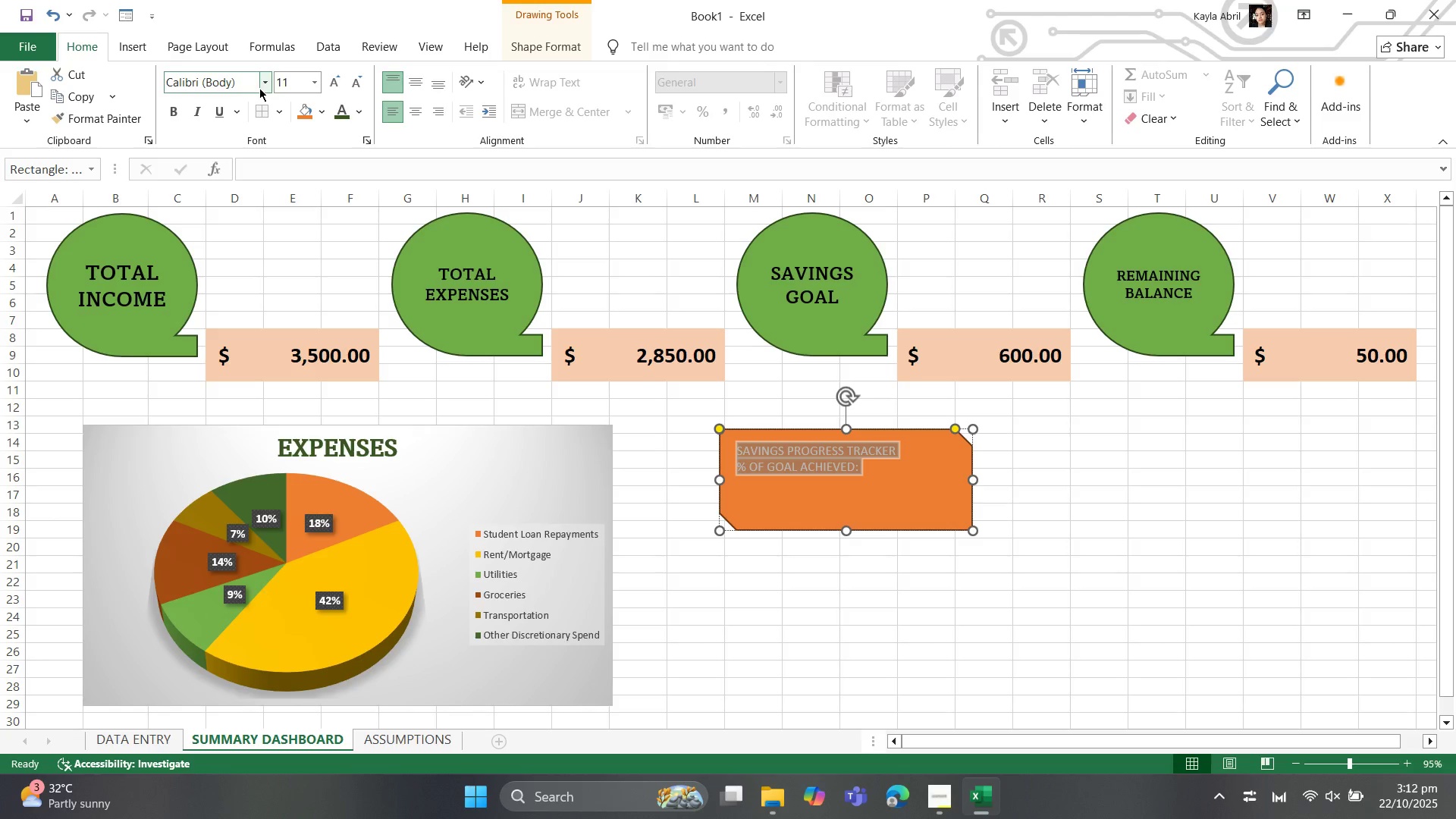 
left_click([265, 80])
 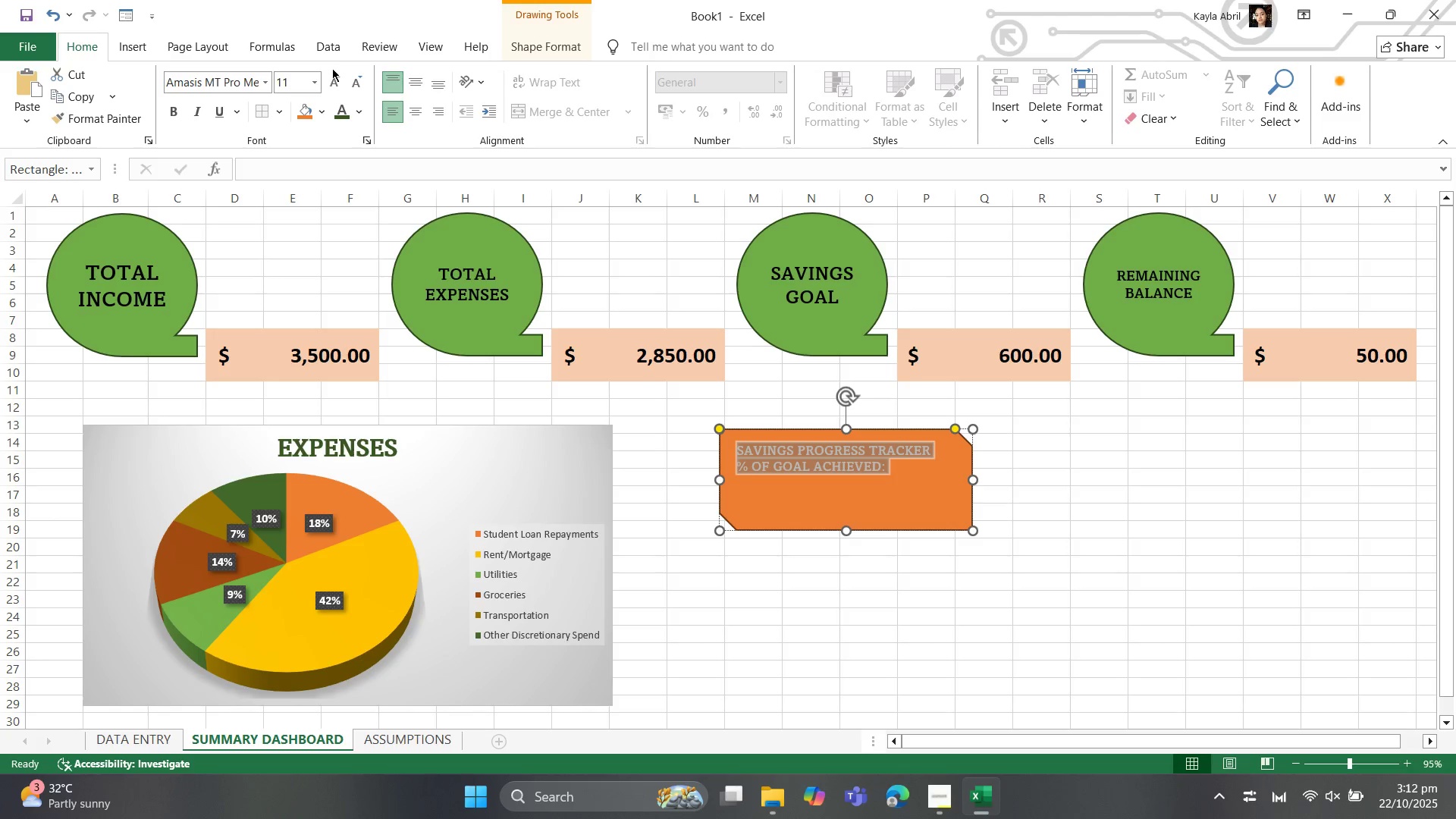 
left_click([318, 76])
 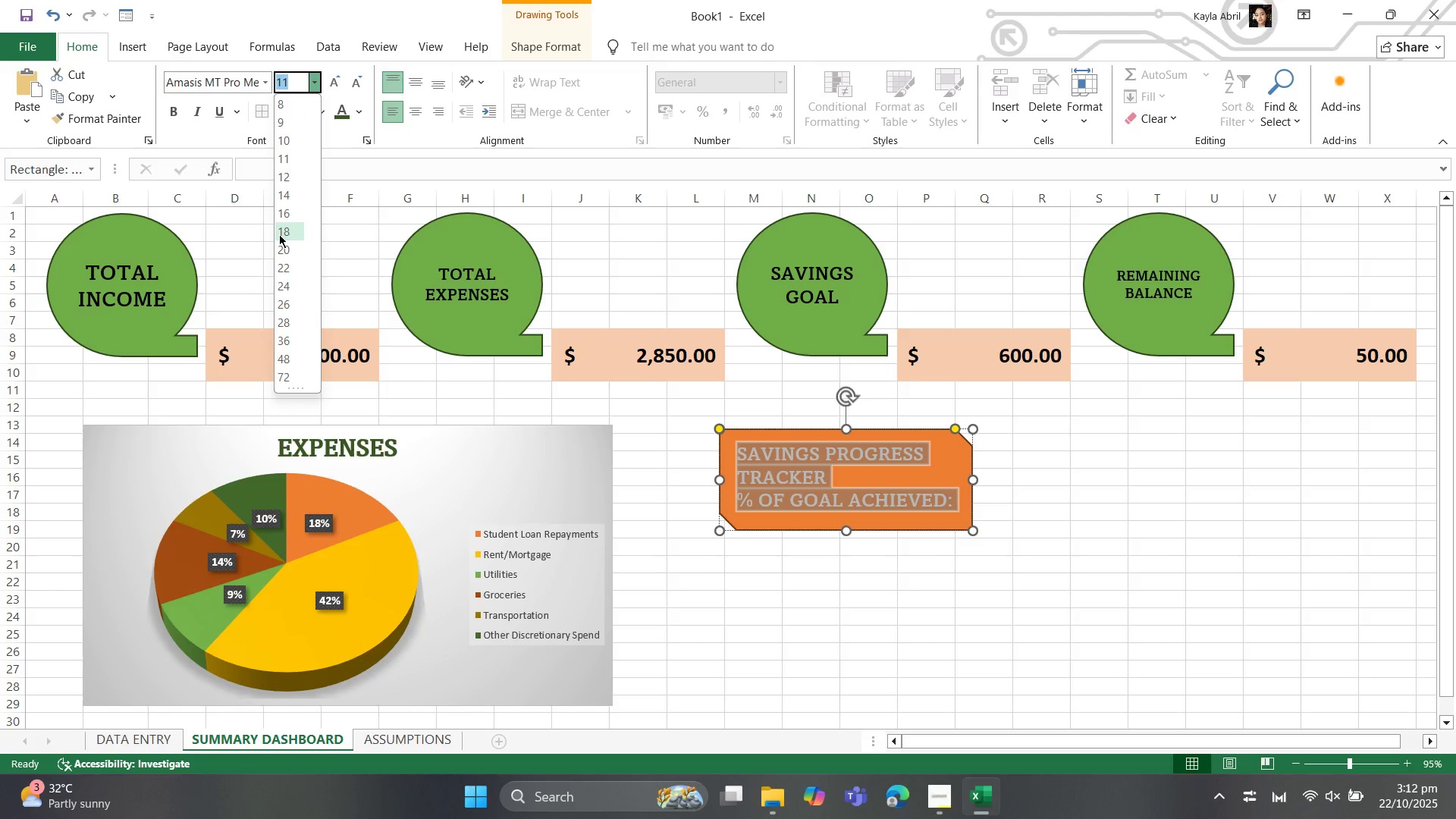 
left_click([279, 234])
 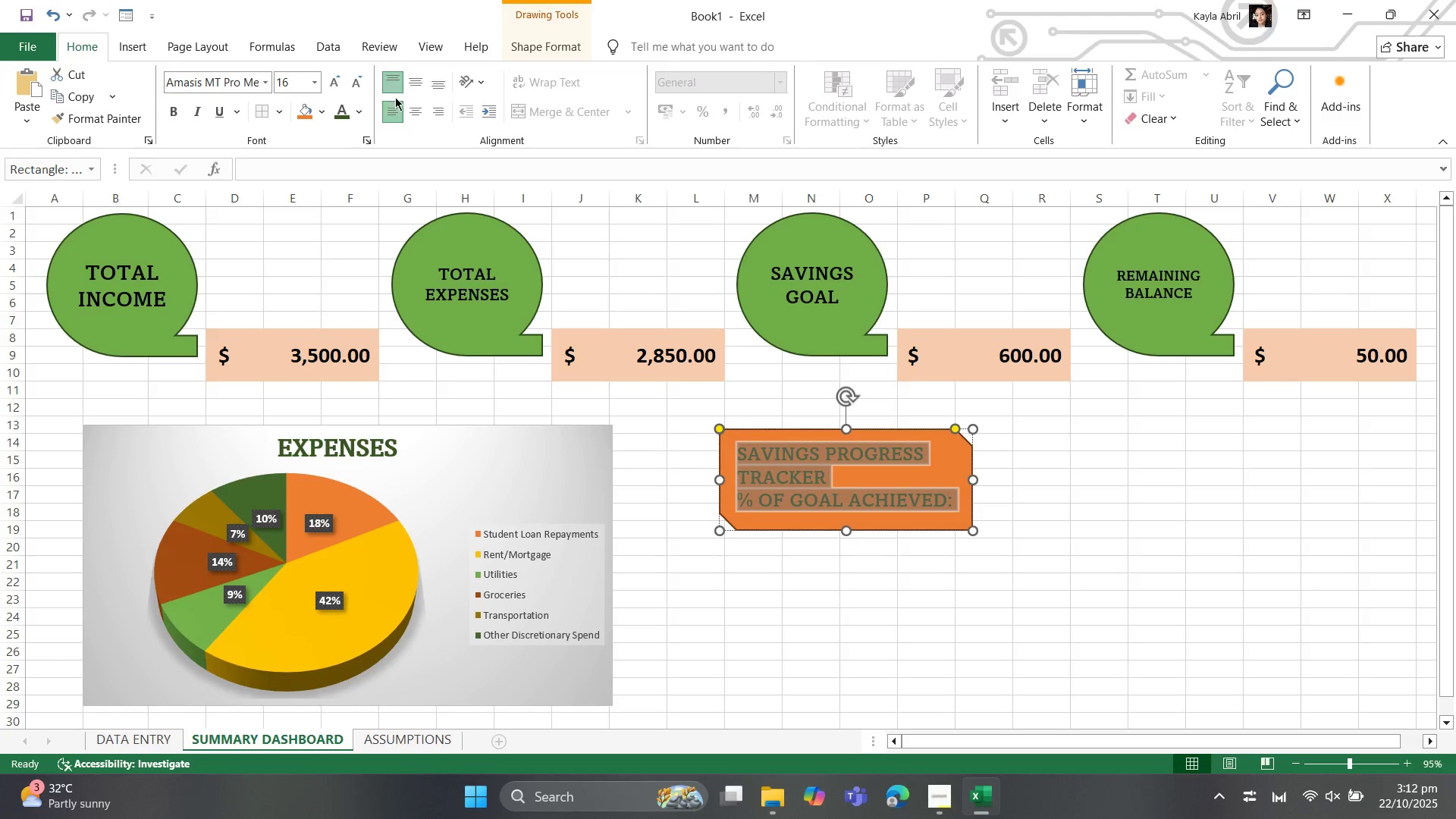 
left_click([414, 81])
 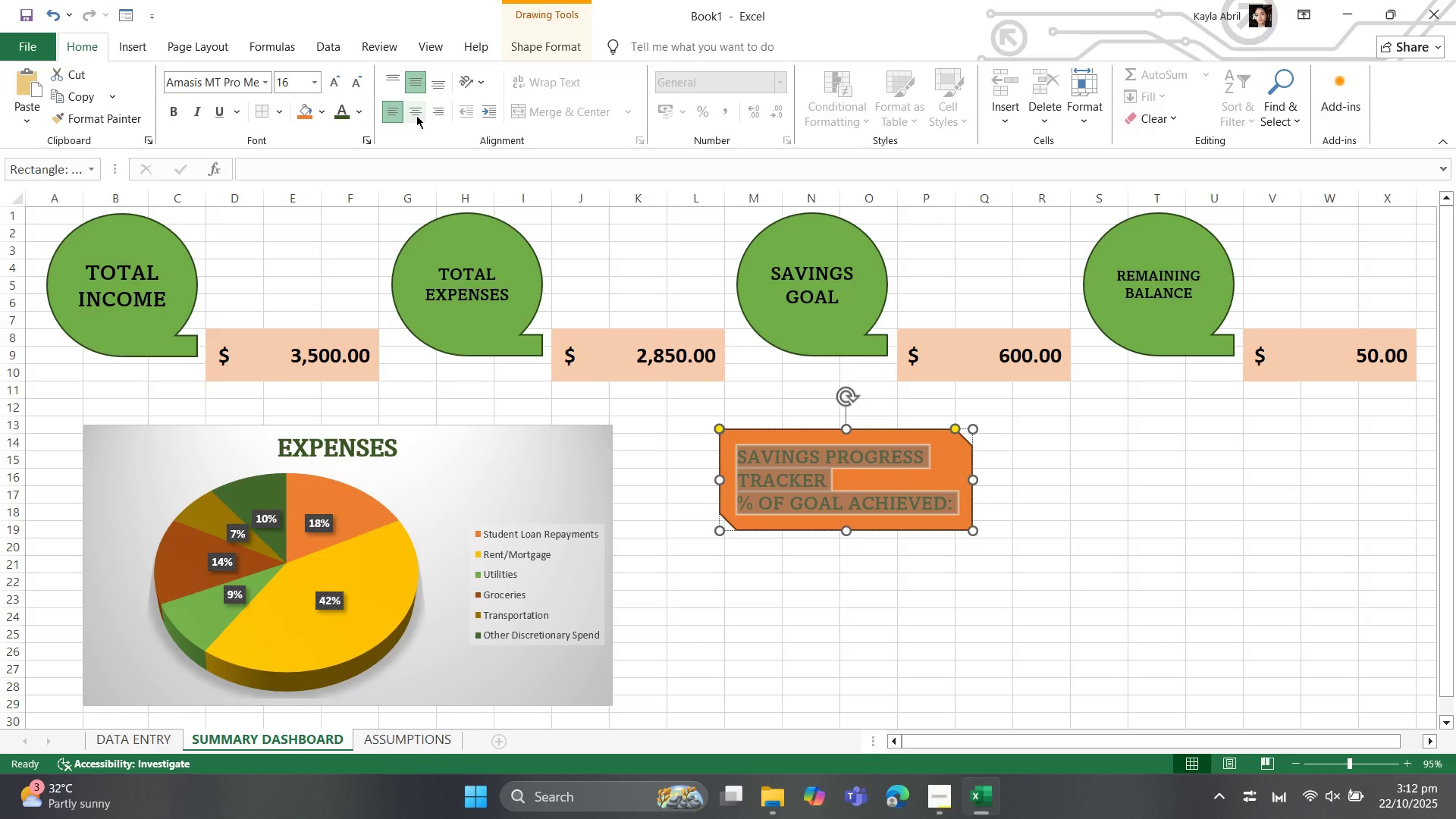 
left_click([416, 115])
 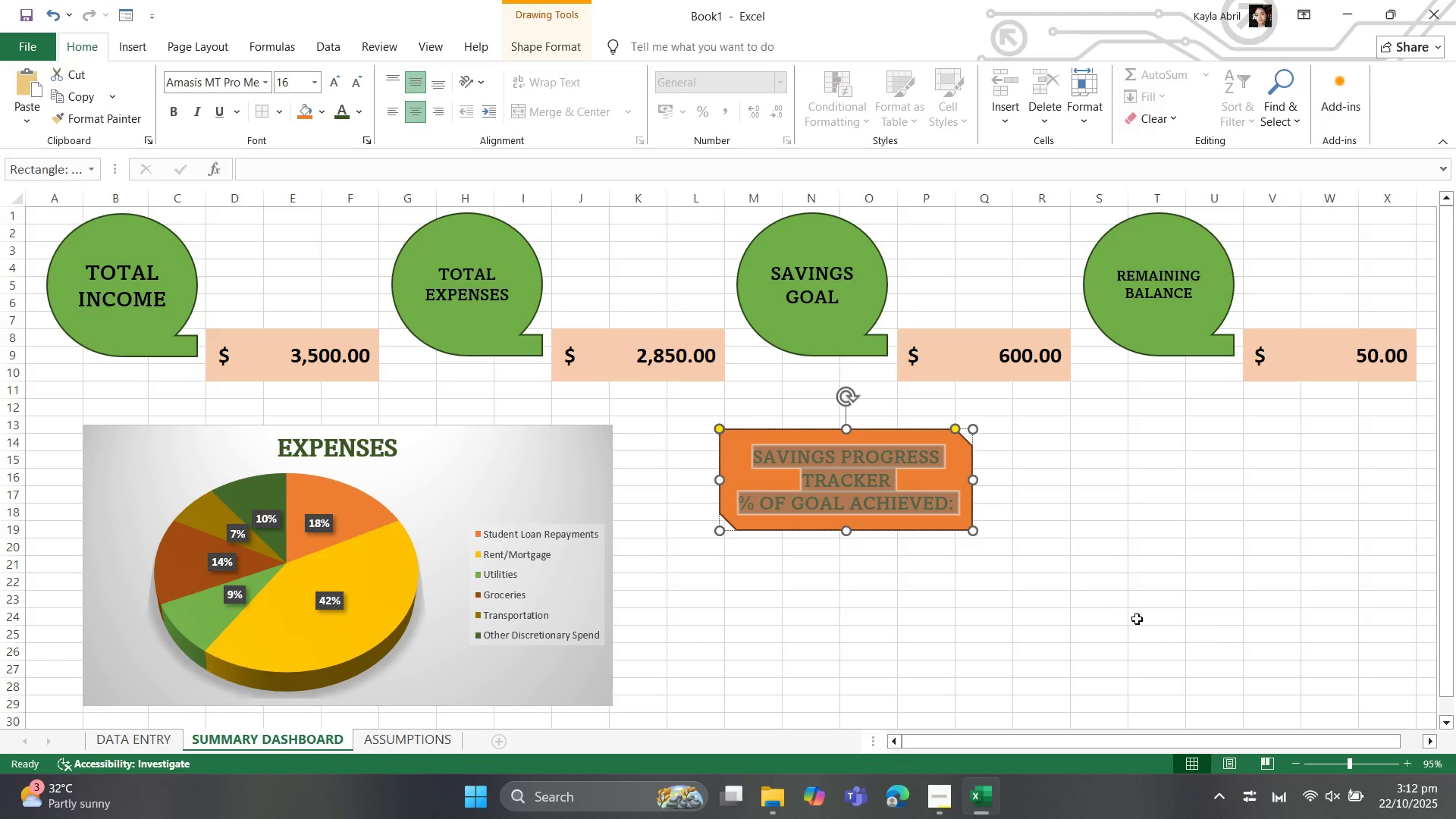 
left_click([1061, 612])
 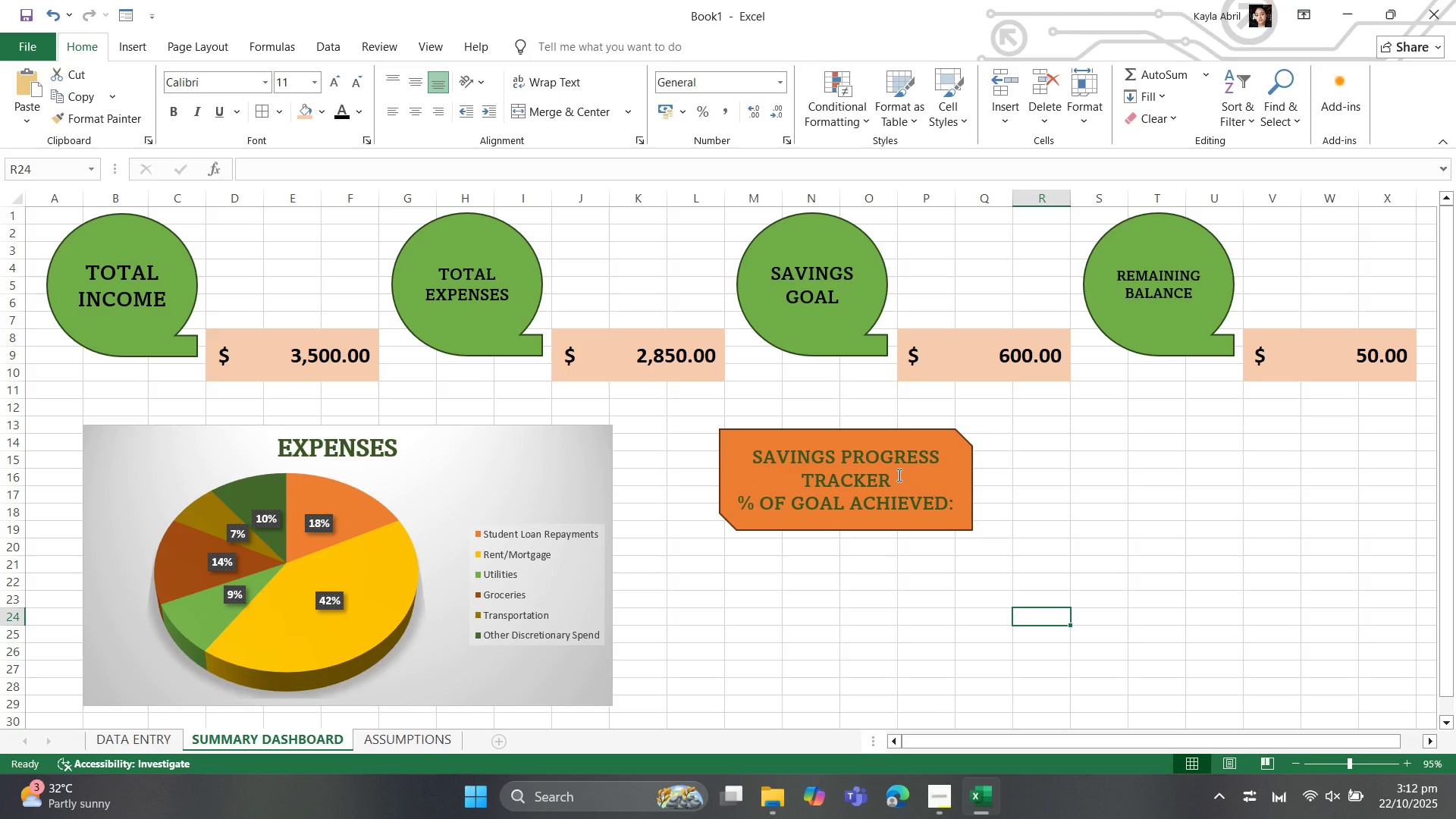 
left_click([898, 475])
 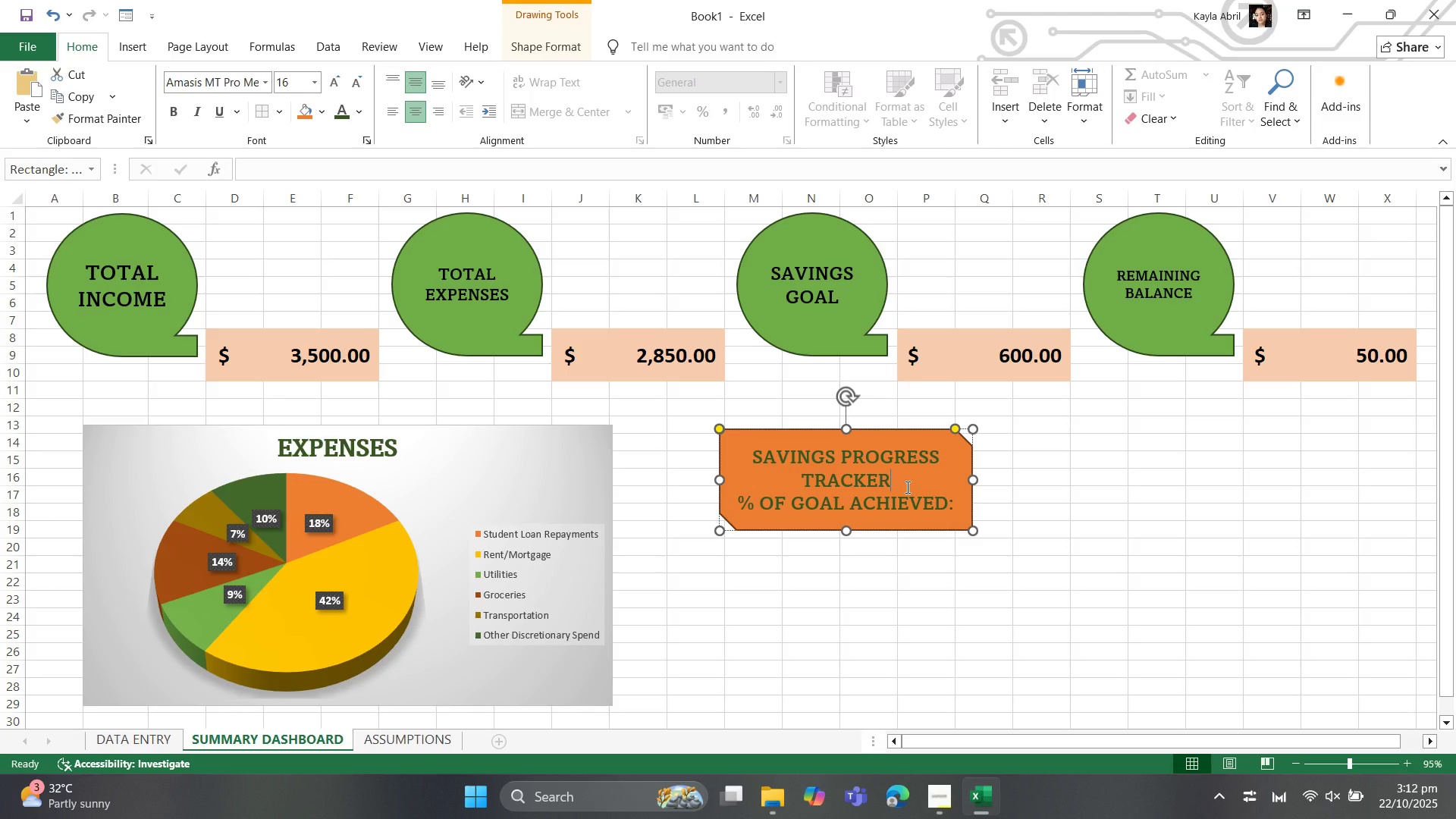 
key(Shift+Semicolon)
 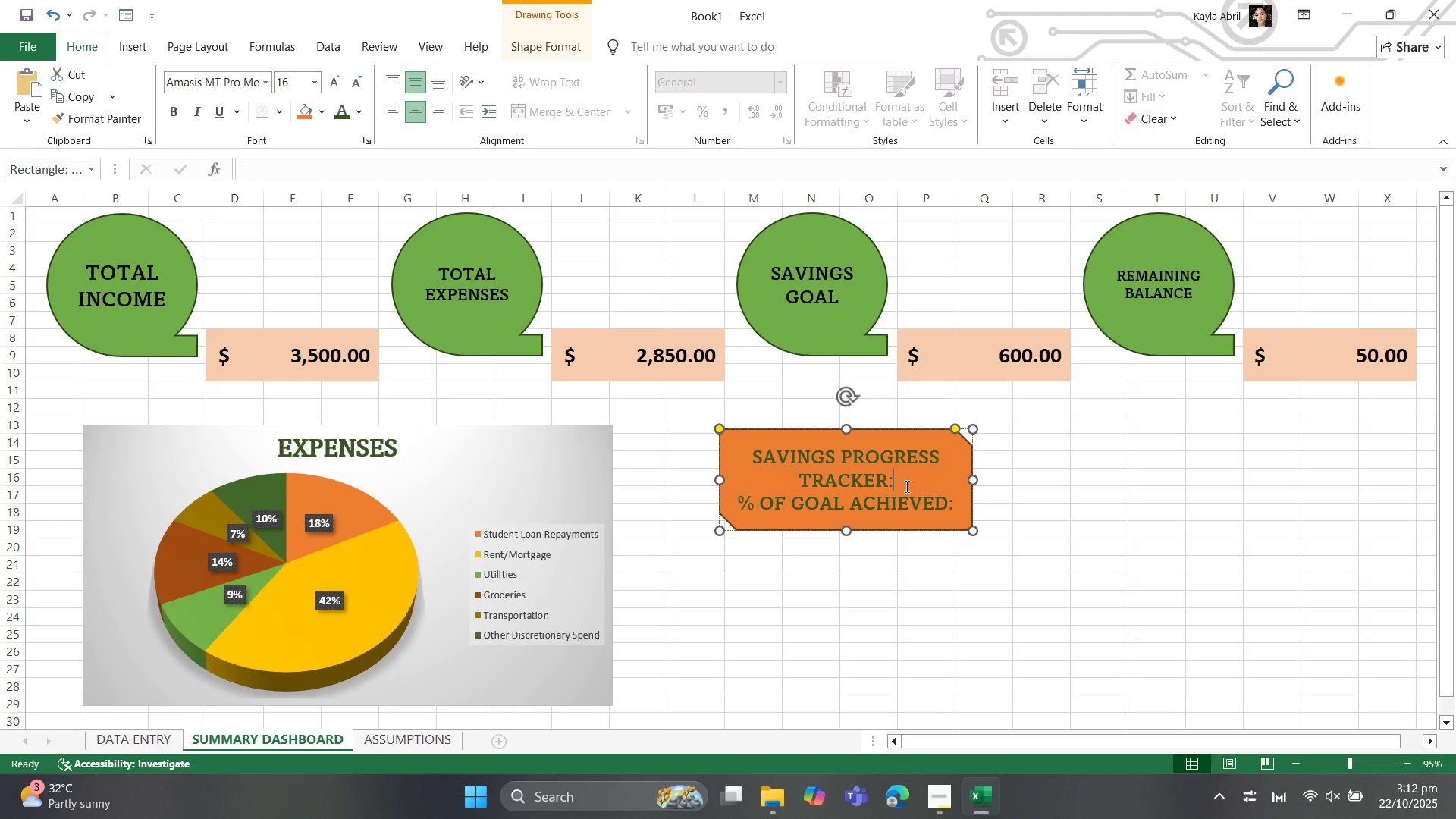 
key(Control+A)
 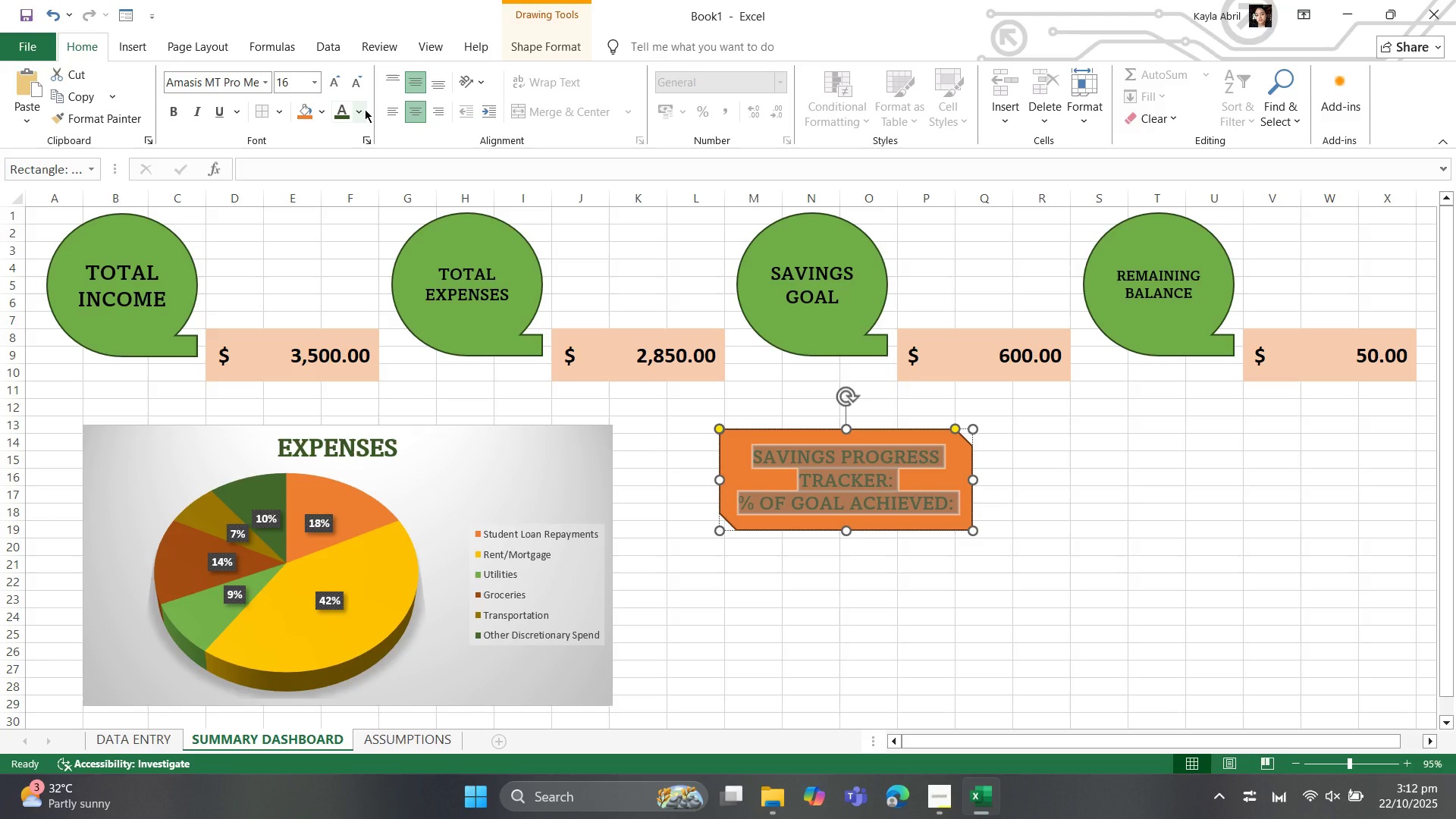 
left_click([365, 109])
 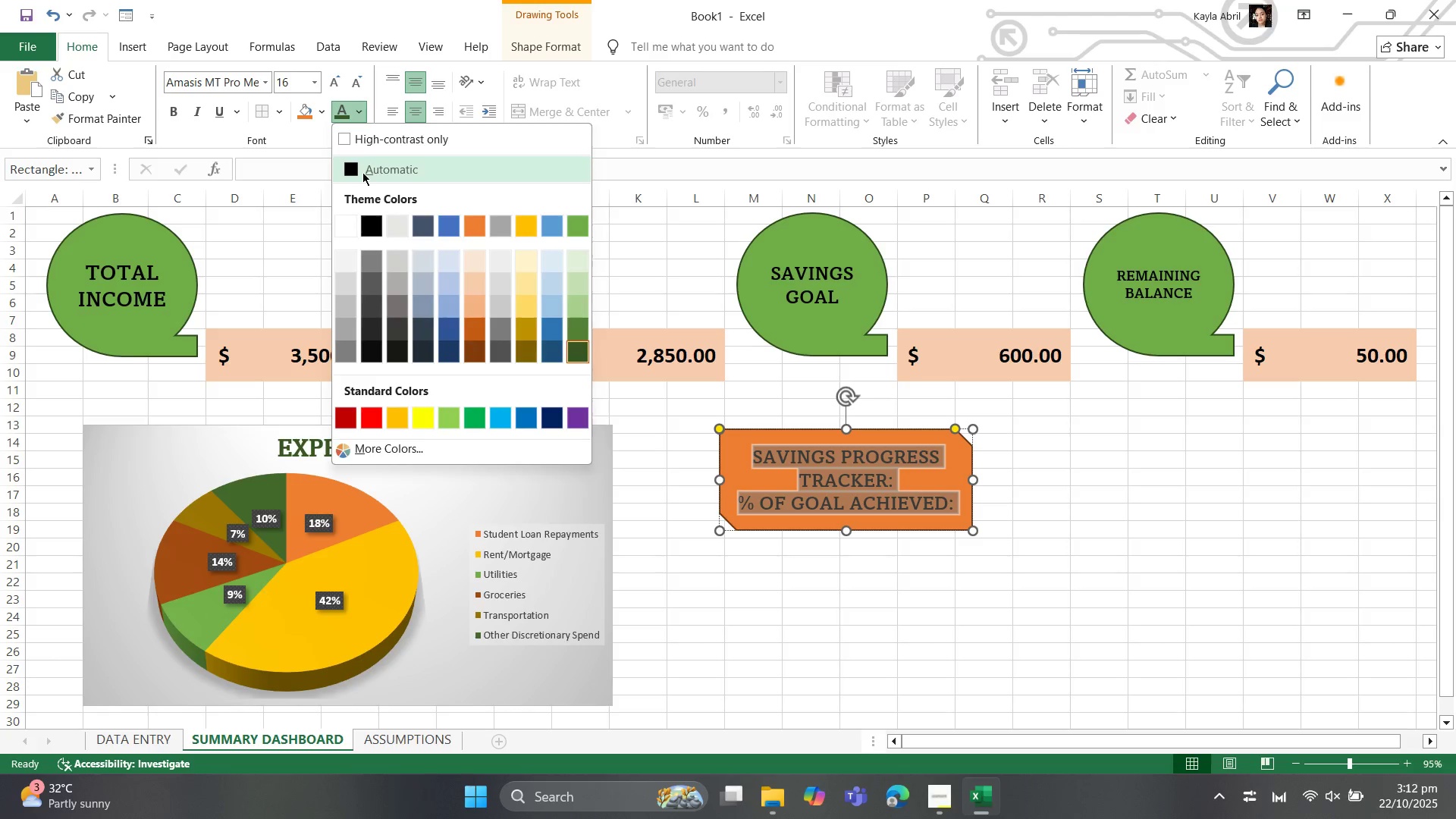 
left_click([362, 172])
 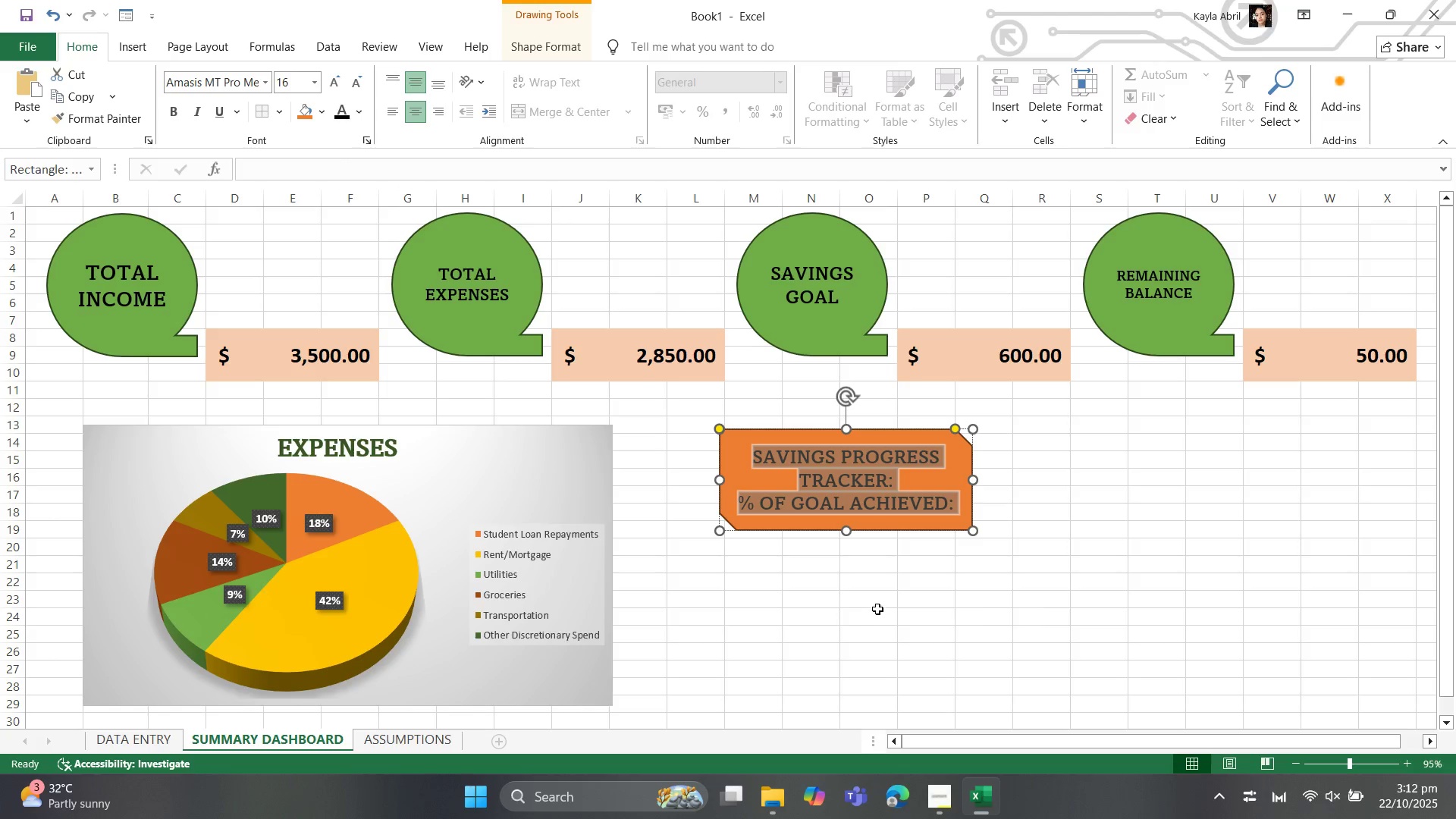 
left_click([877, 609])
 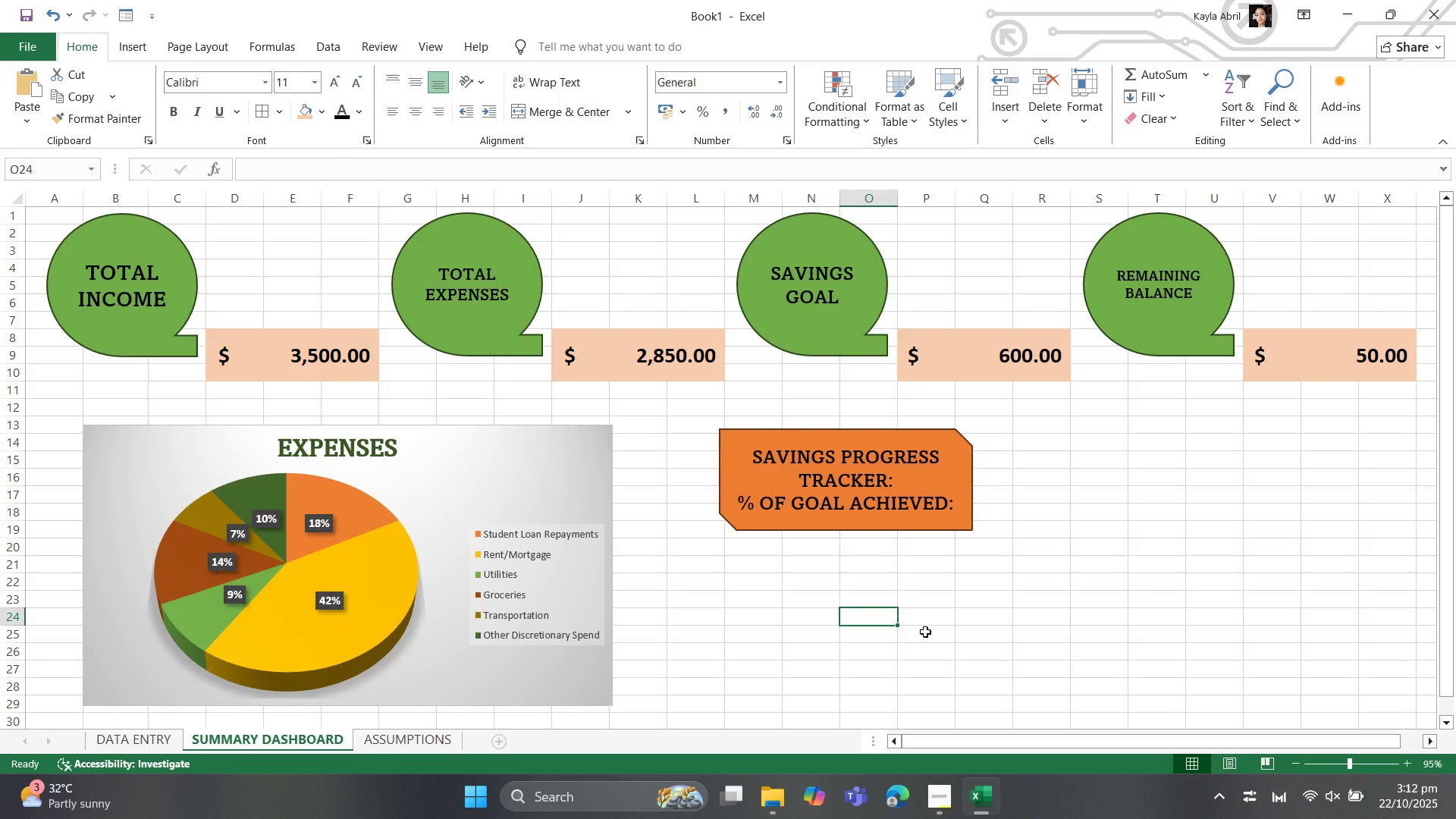 
wait(9.29)
 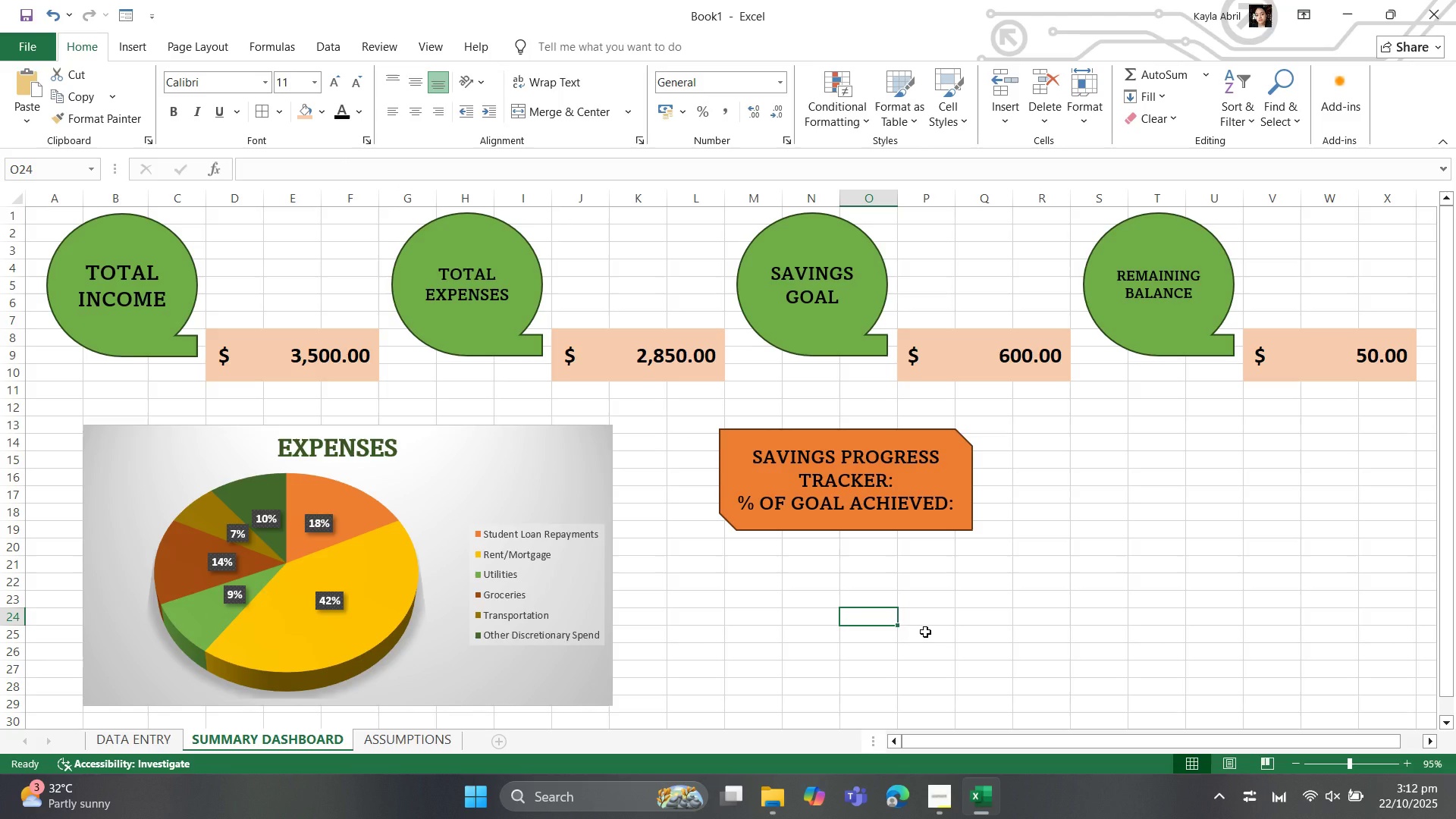 
left_click([807, 563])
 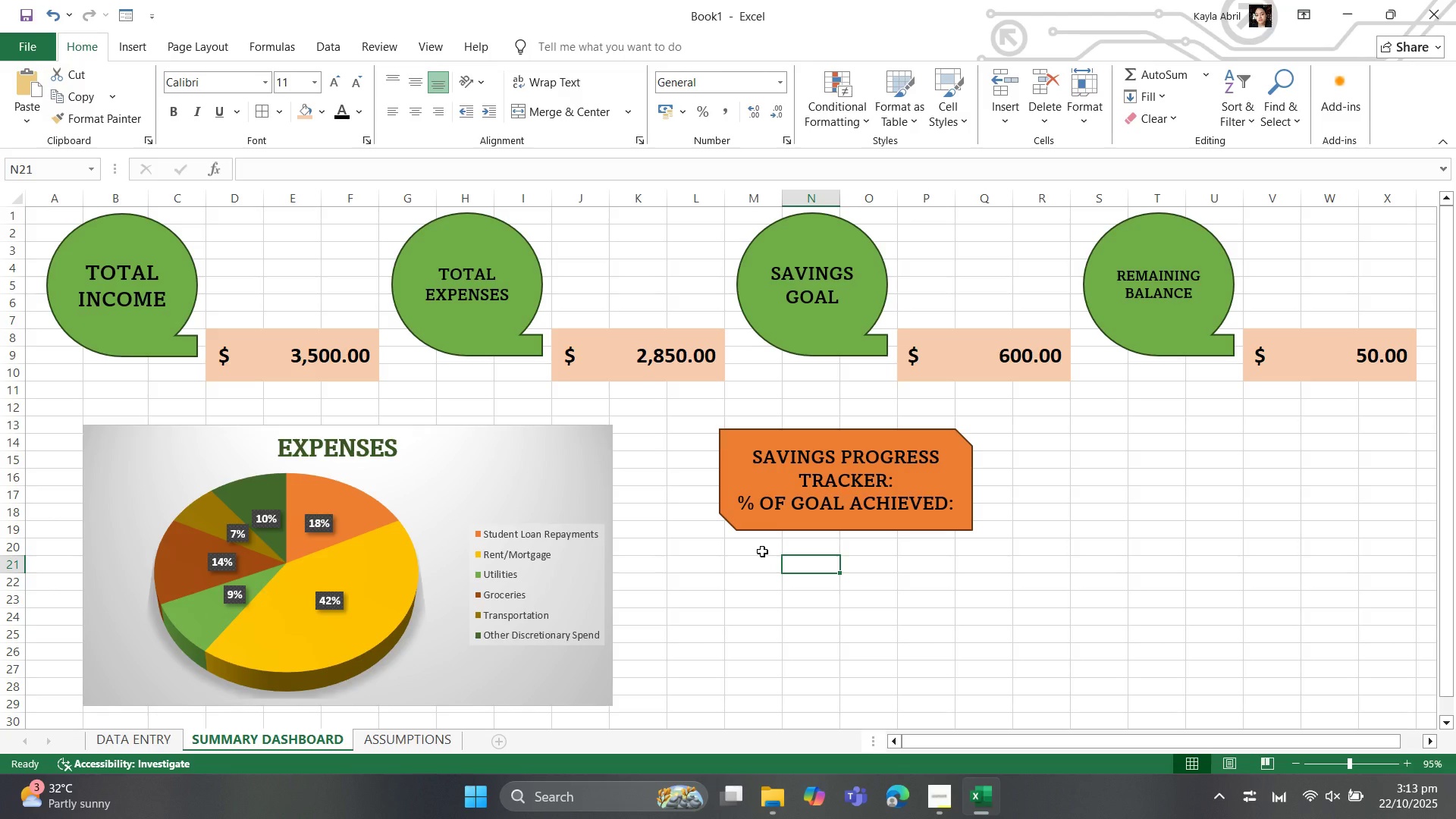 
left_click_drag(start_coordinate=[752, 549], to_coordinate=[937, 587])
 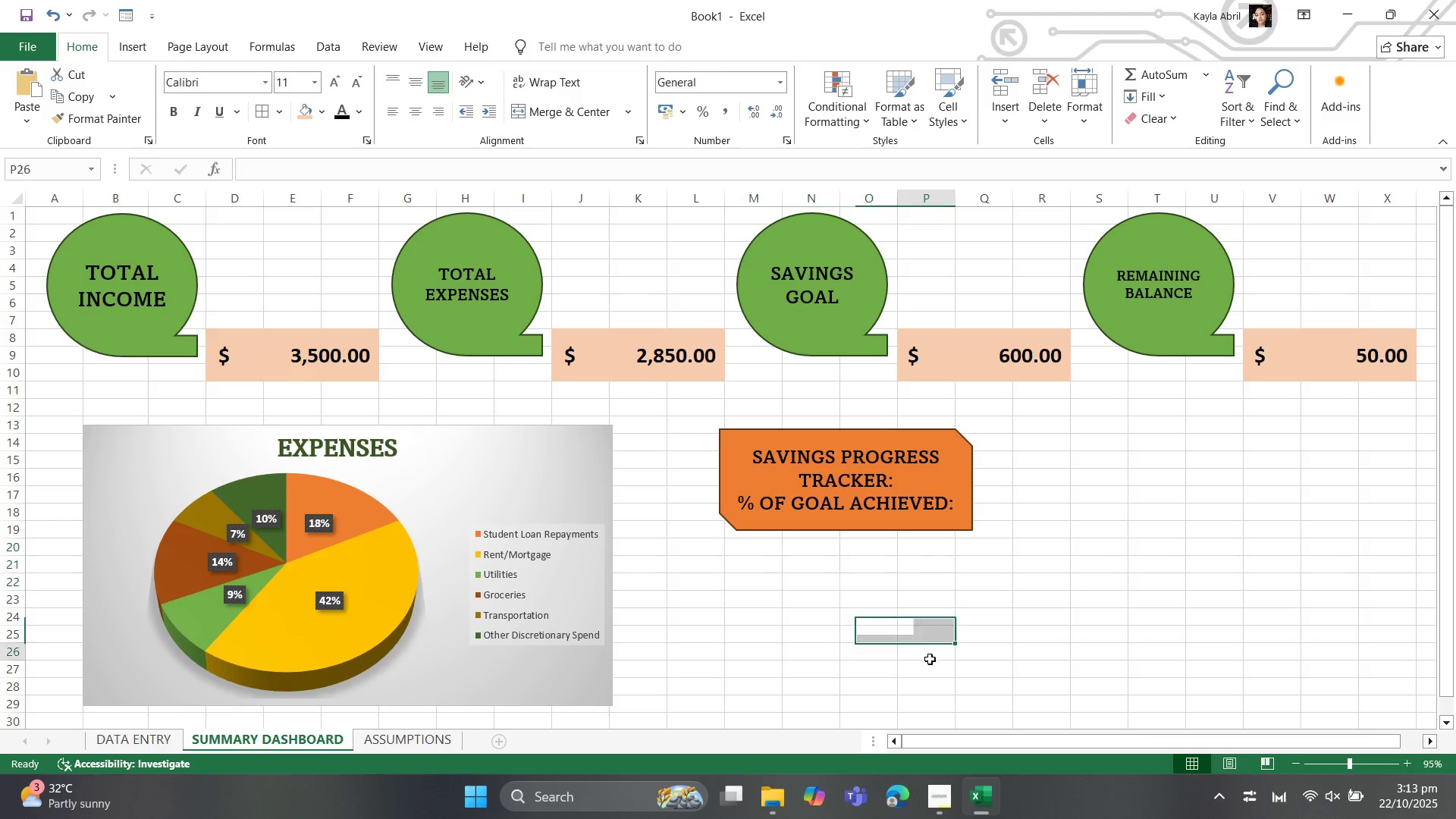 
left_click([930, 659])
 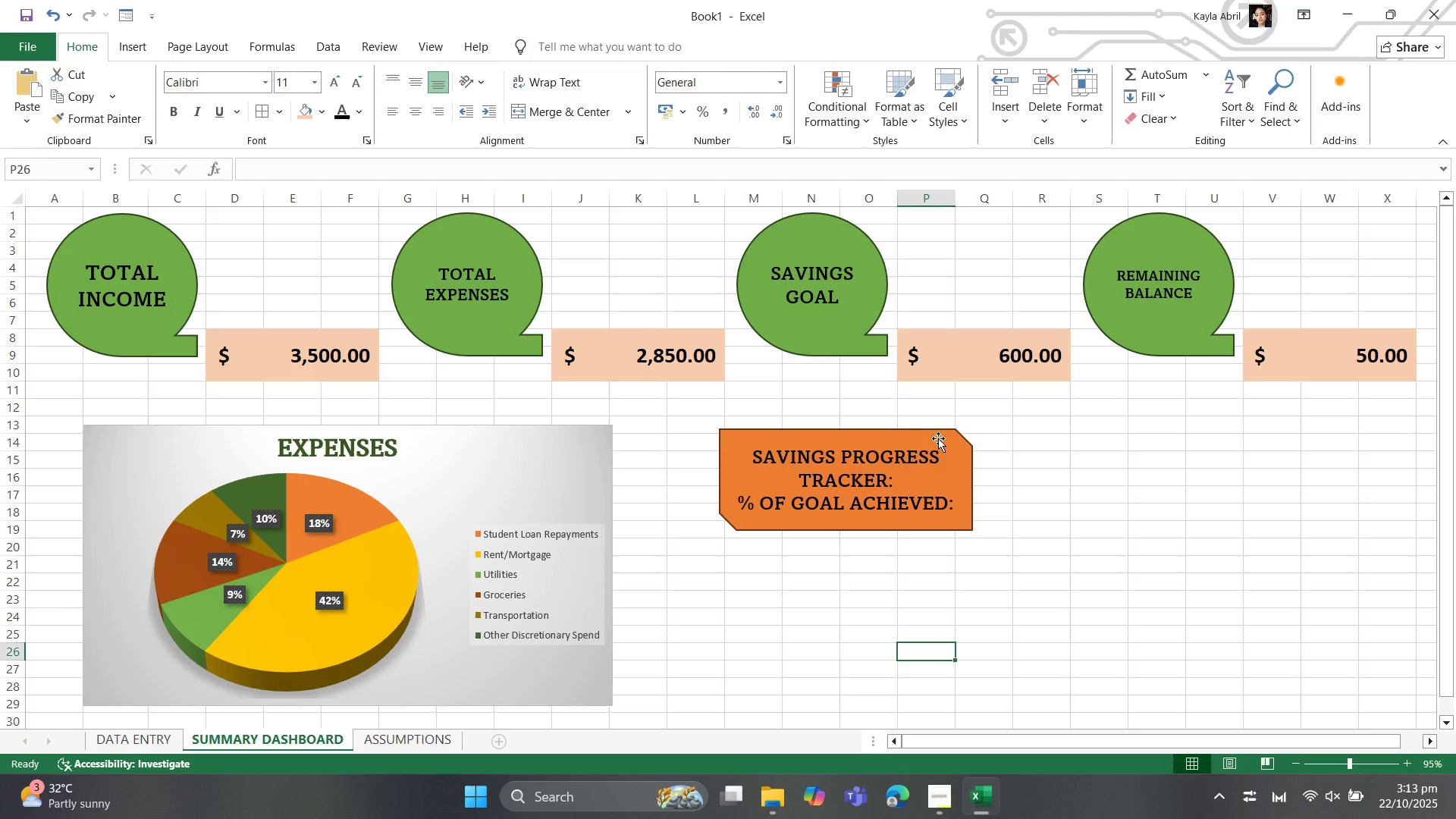 
left_click([938, 438])
 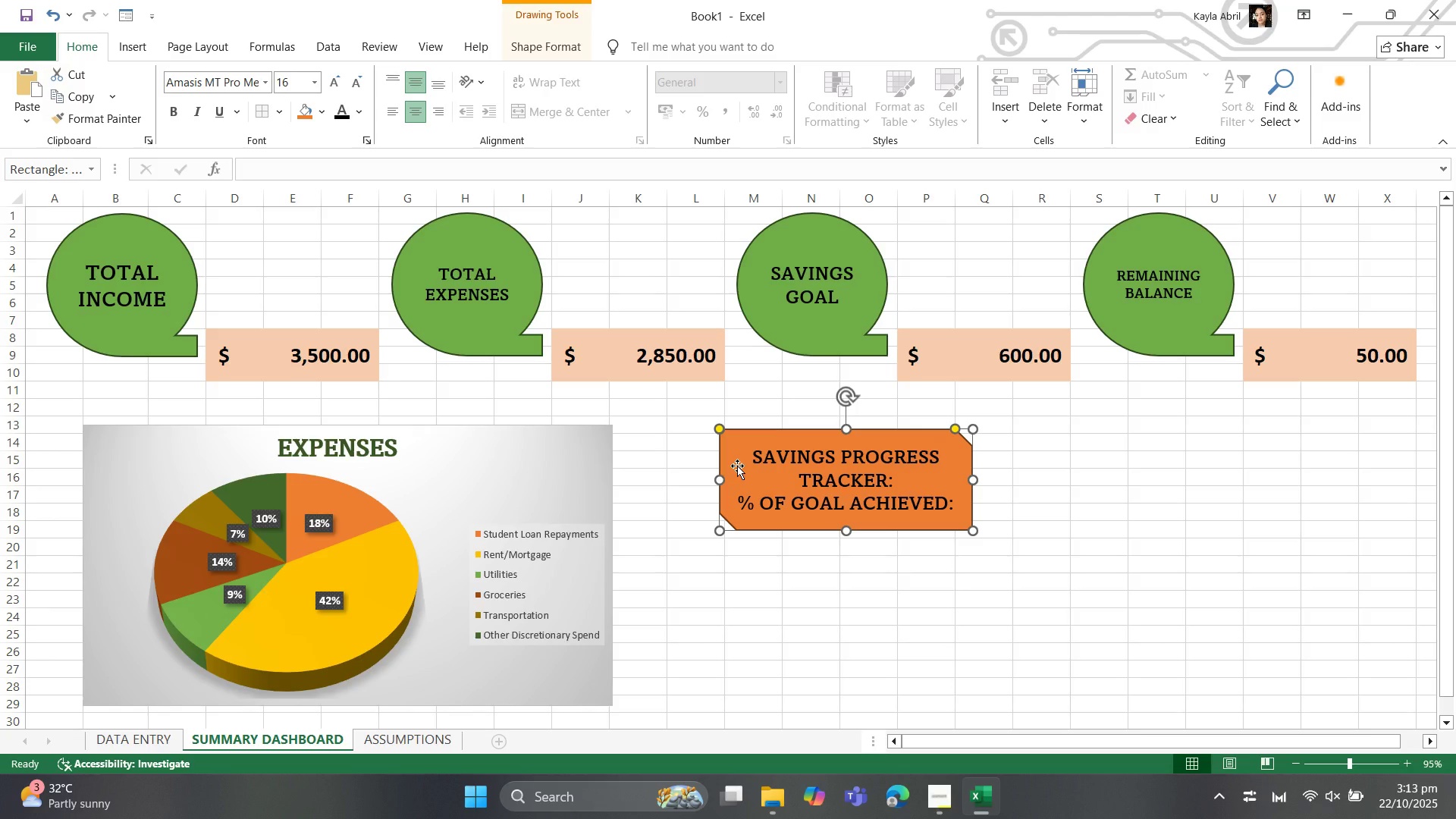 
key(ArrowLeft)
 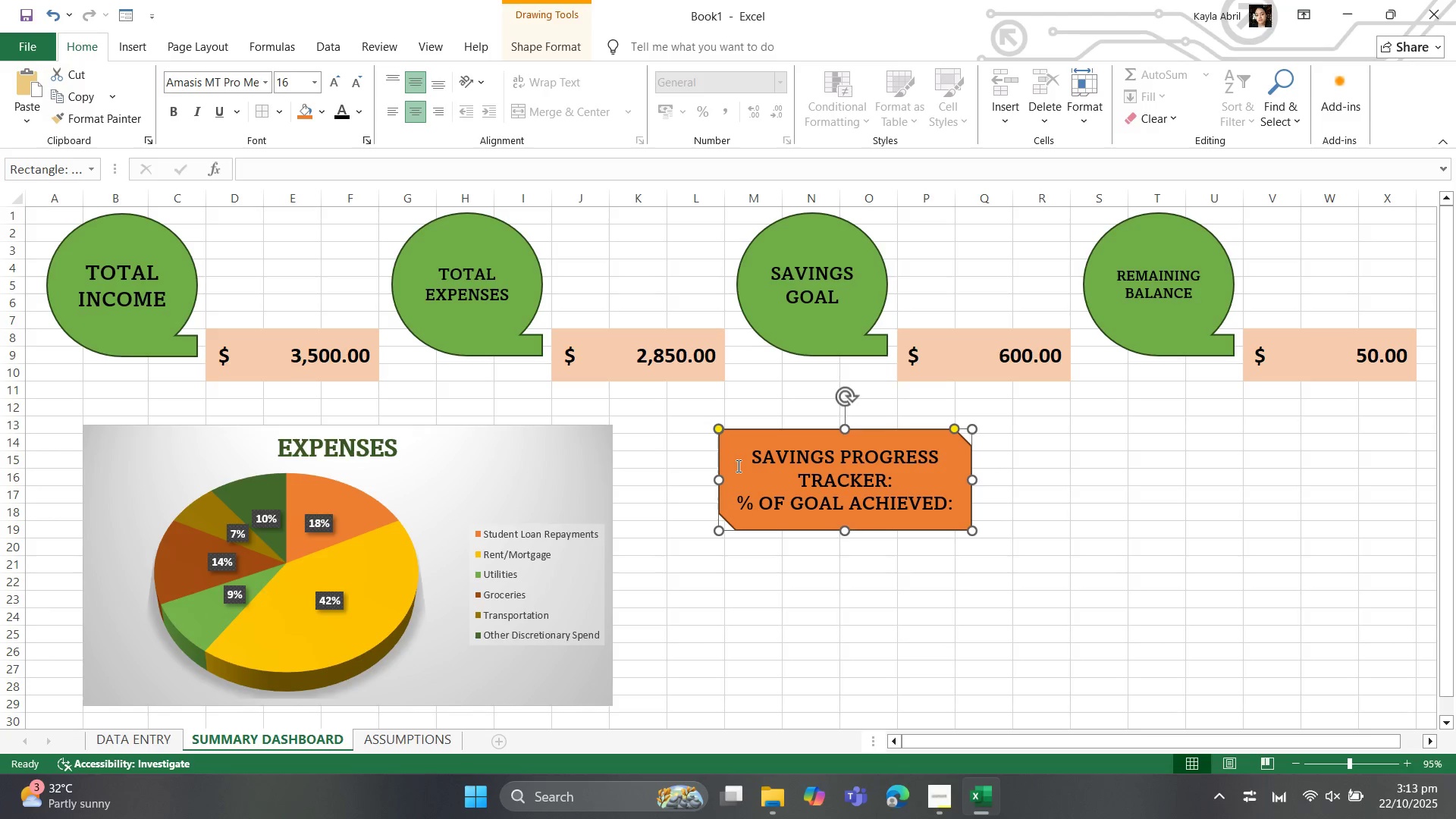 
key(ArrowLeft)
 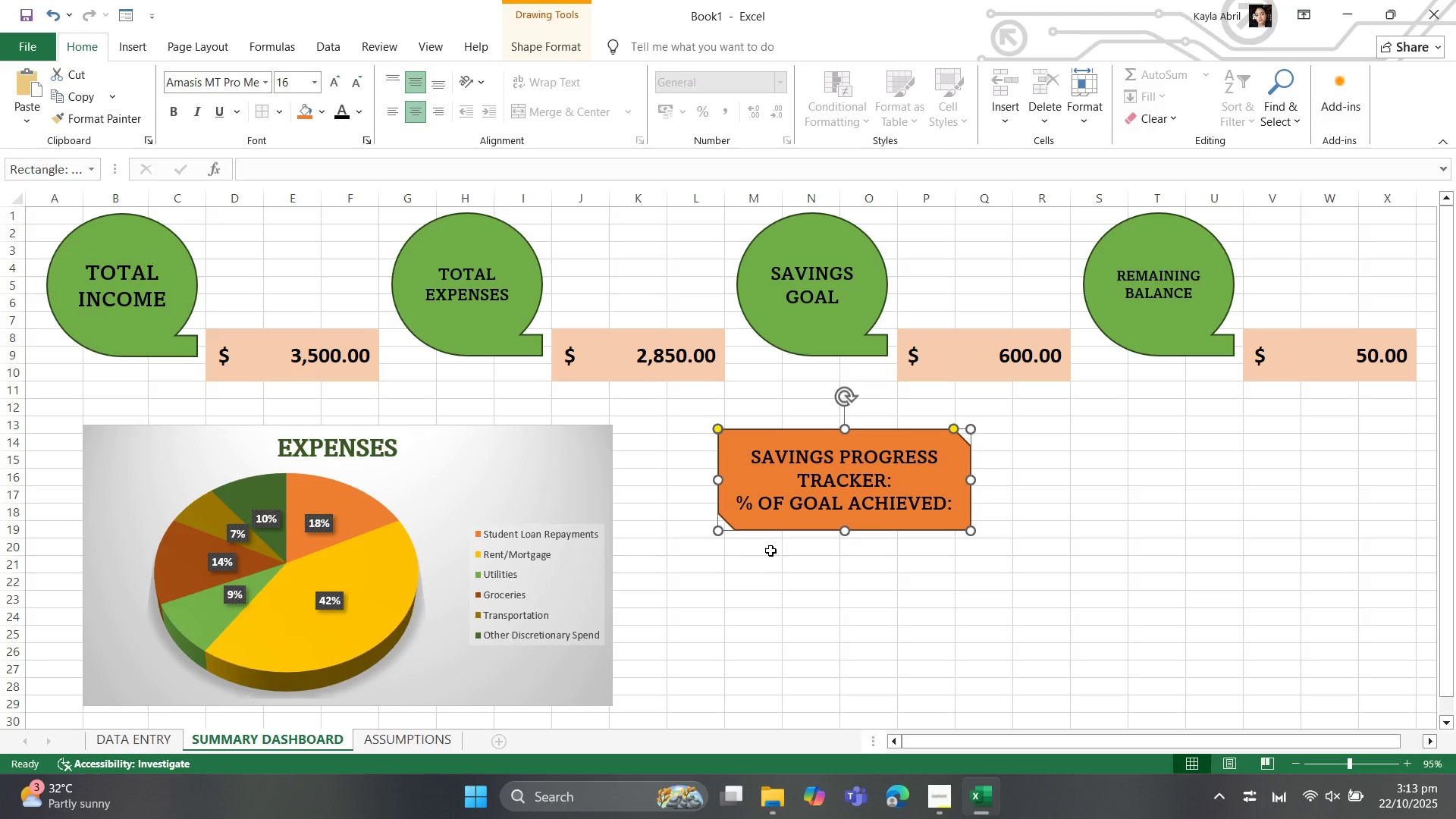 
left_click([770, 551])
 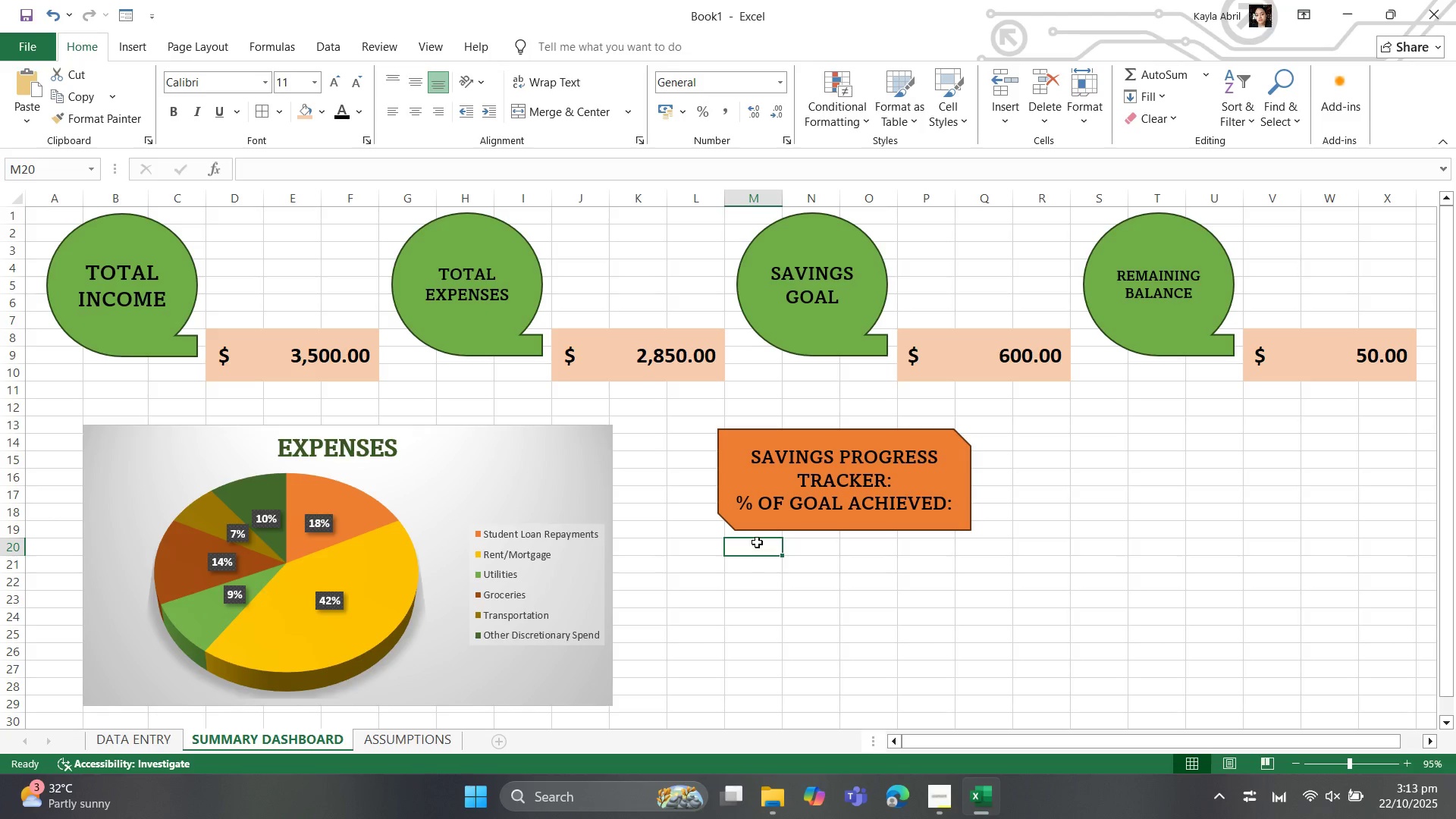 
wait(5.05)
 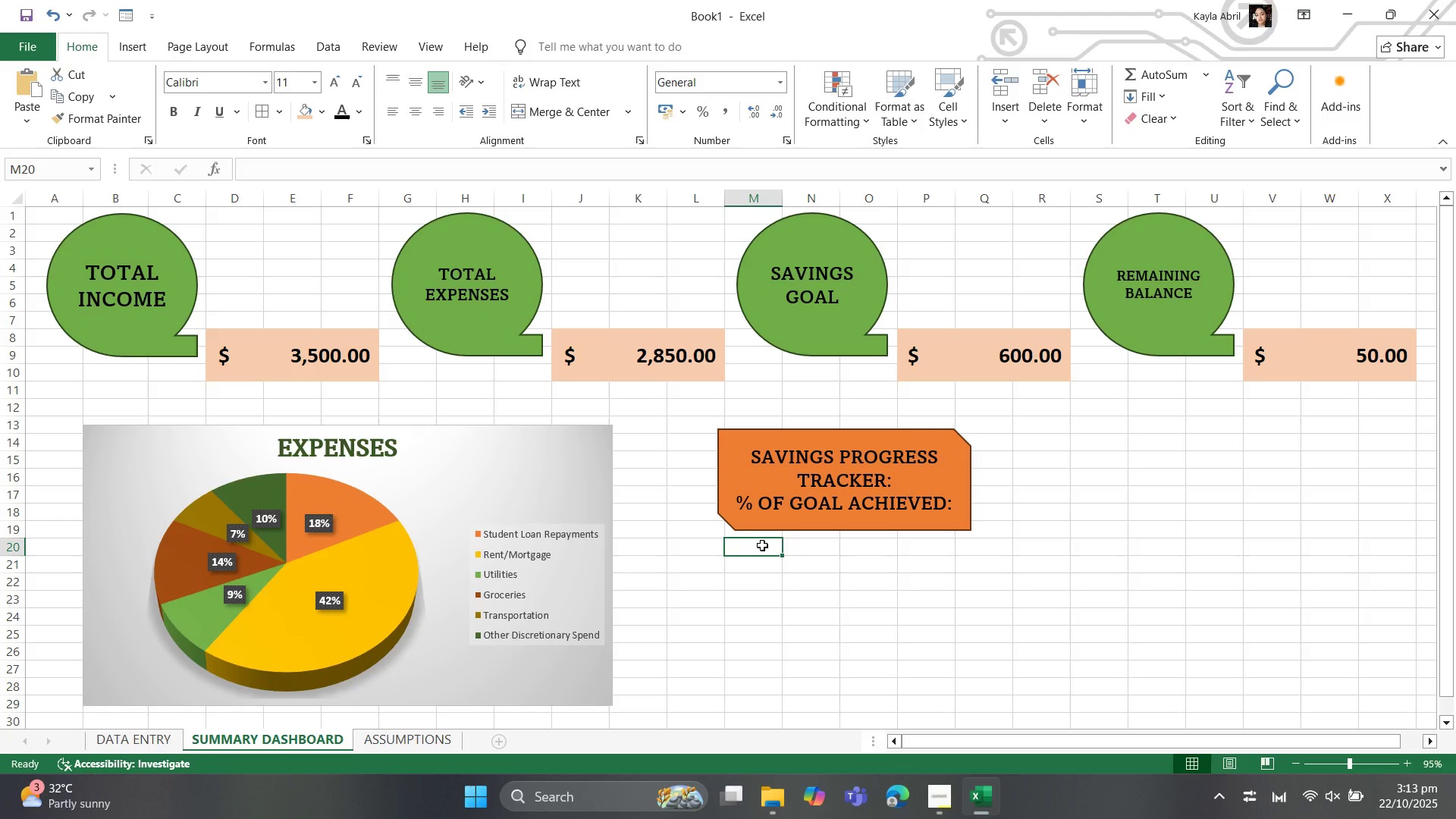 
left_click_drag(start_coordinate=[748, 546], to_coordinate=[905, 582])
 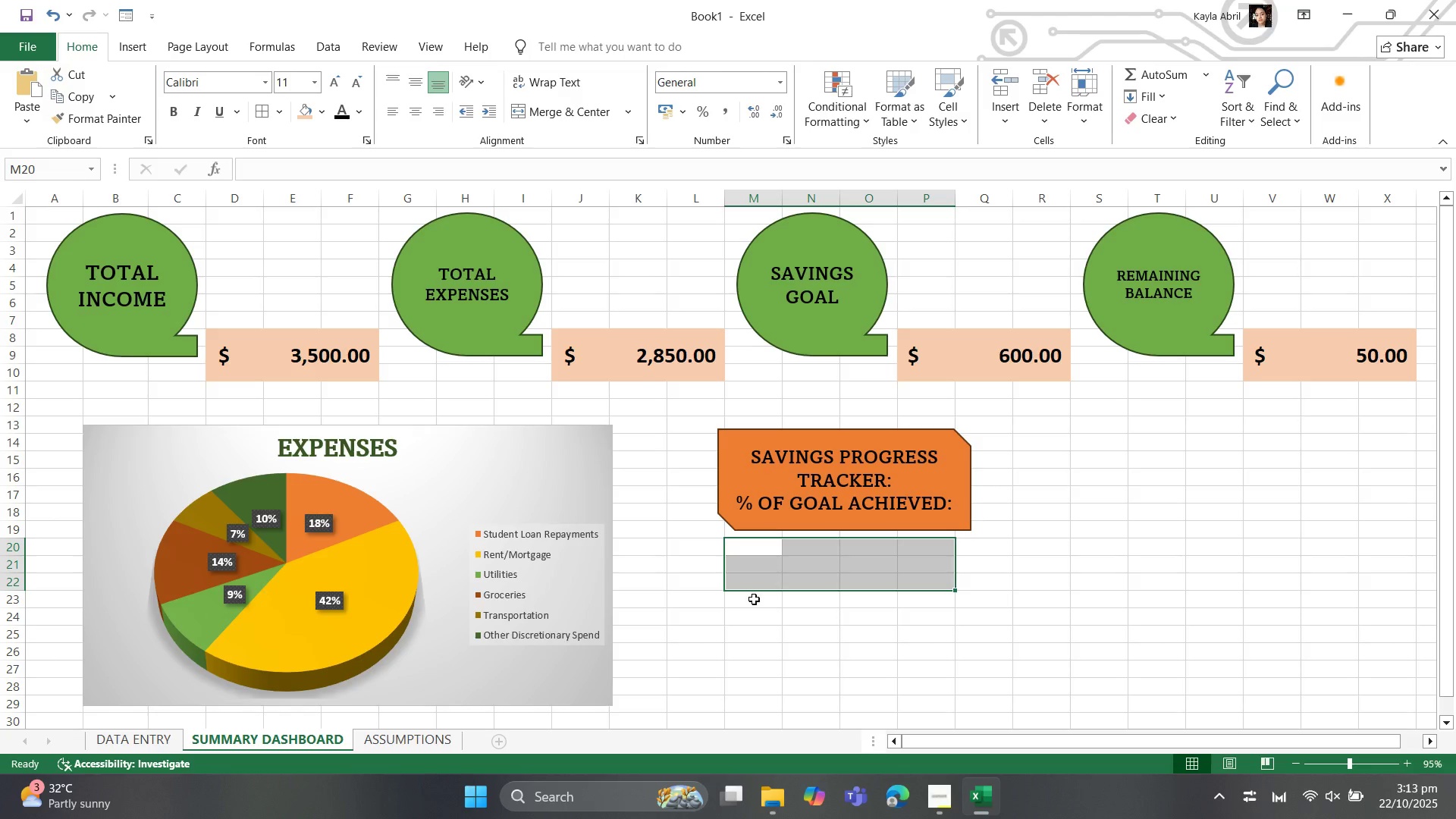 
left_click([753, 604])
 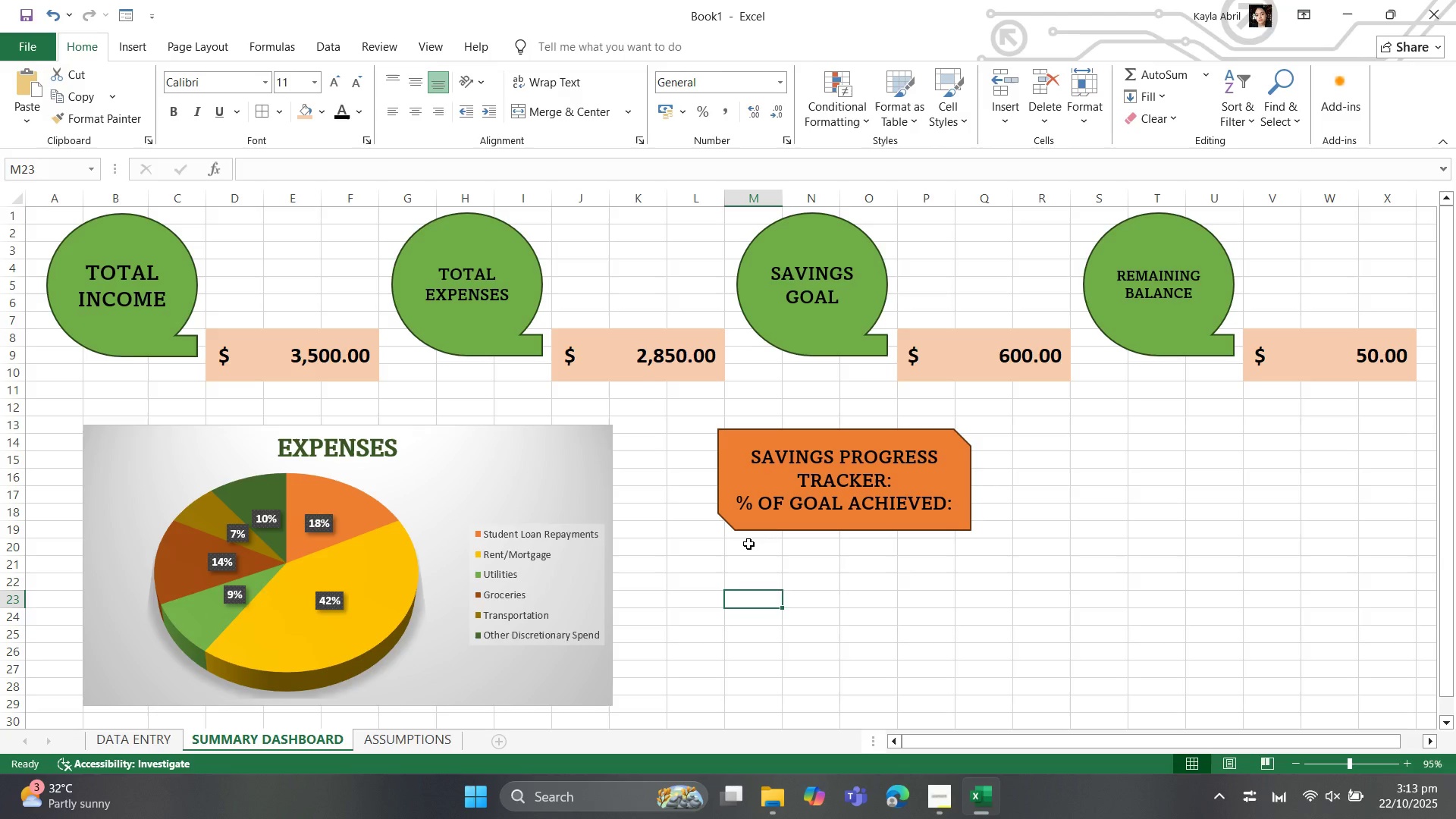 
left_click_drag(start_coordinate=[748, 544], to_coordinate=[925, 588])
 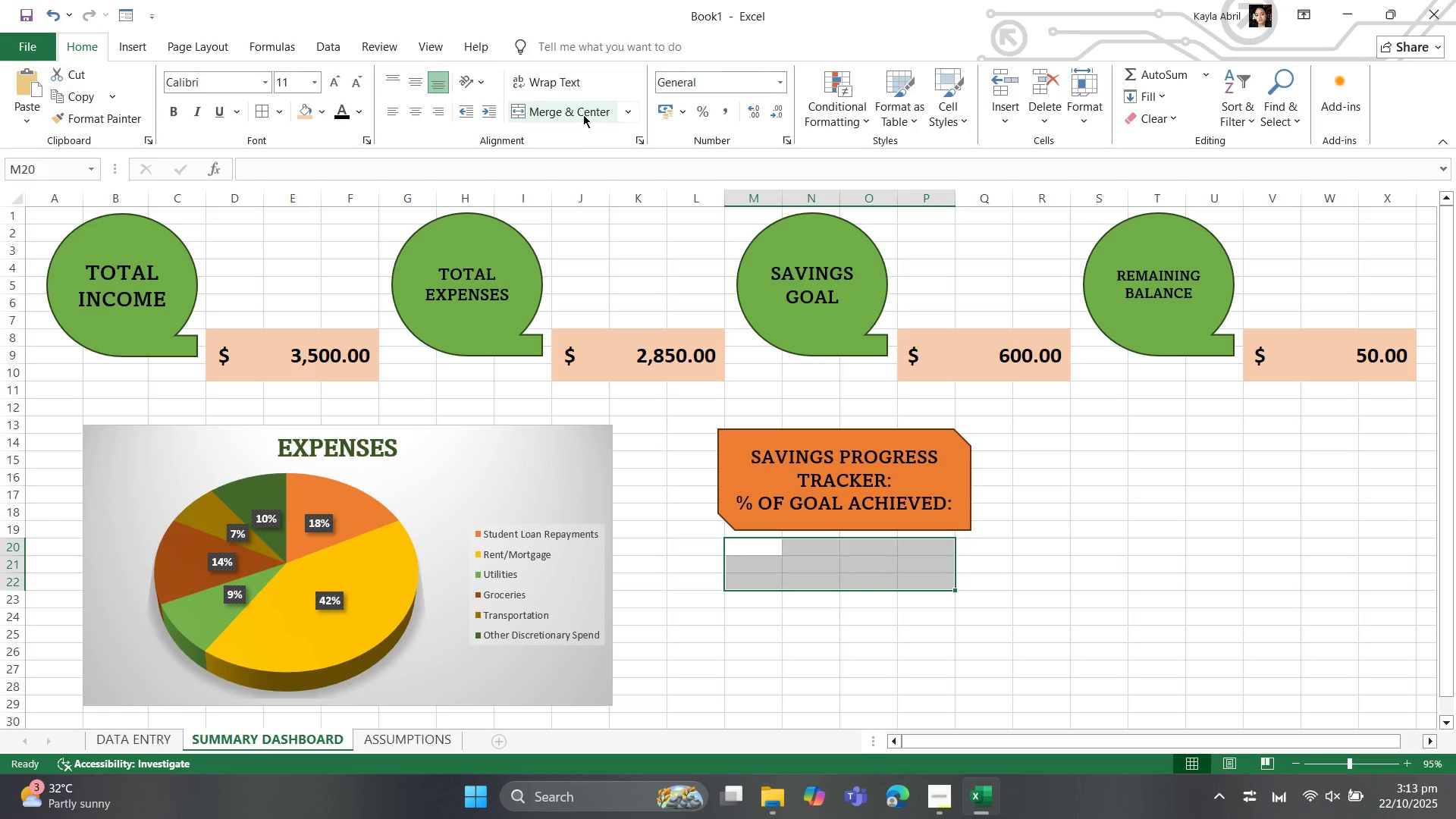 
left_click([583, 115])
 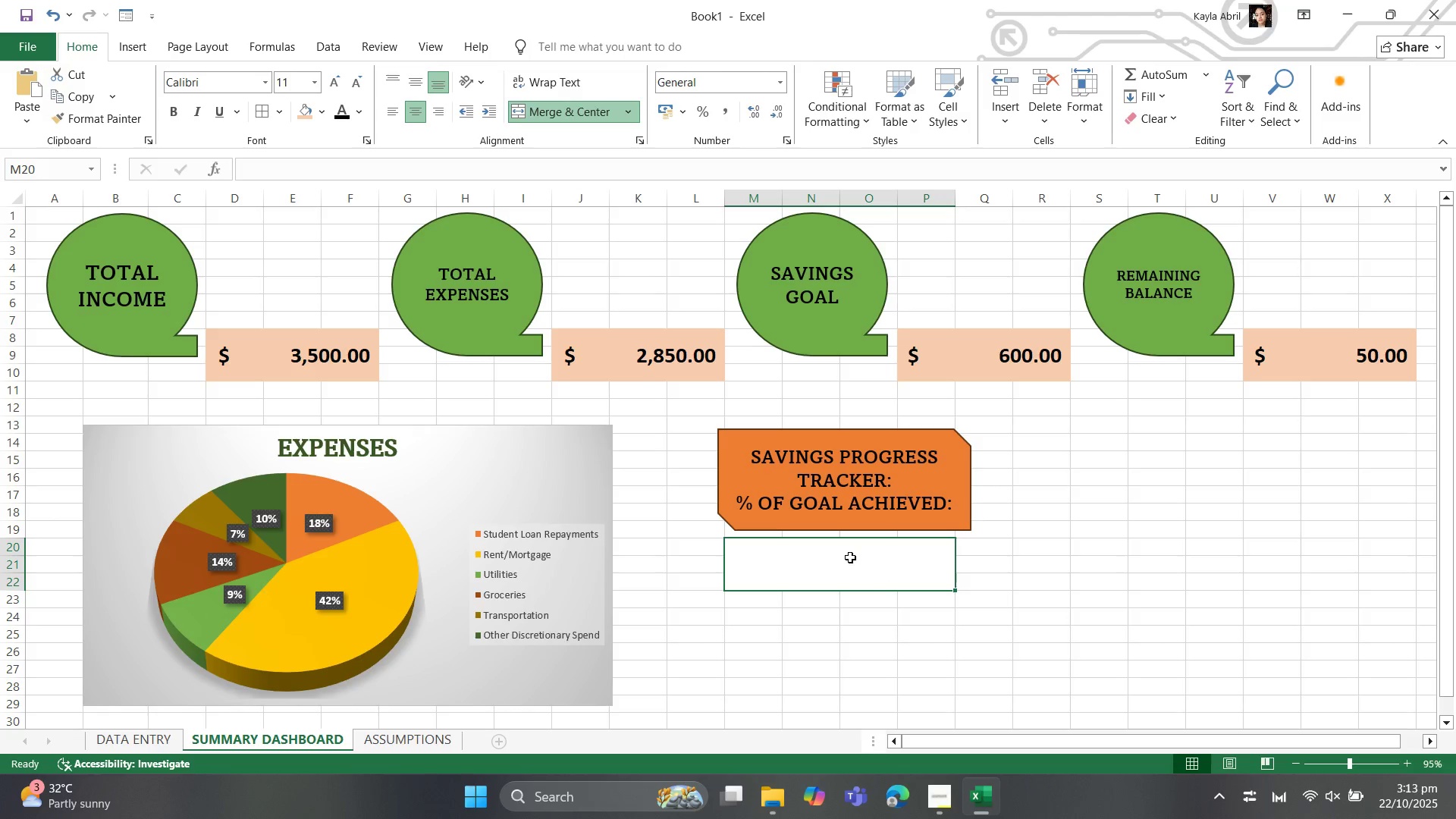 
left_click([850, 557])
 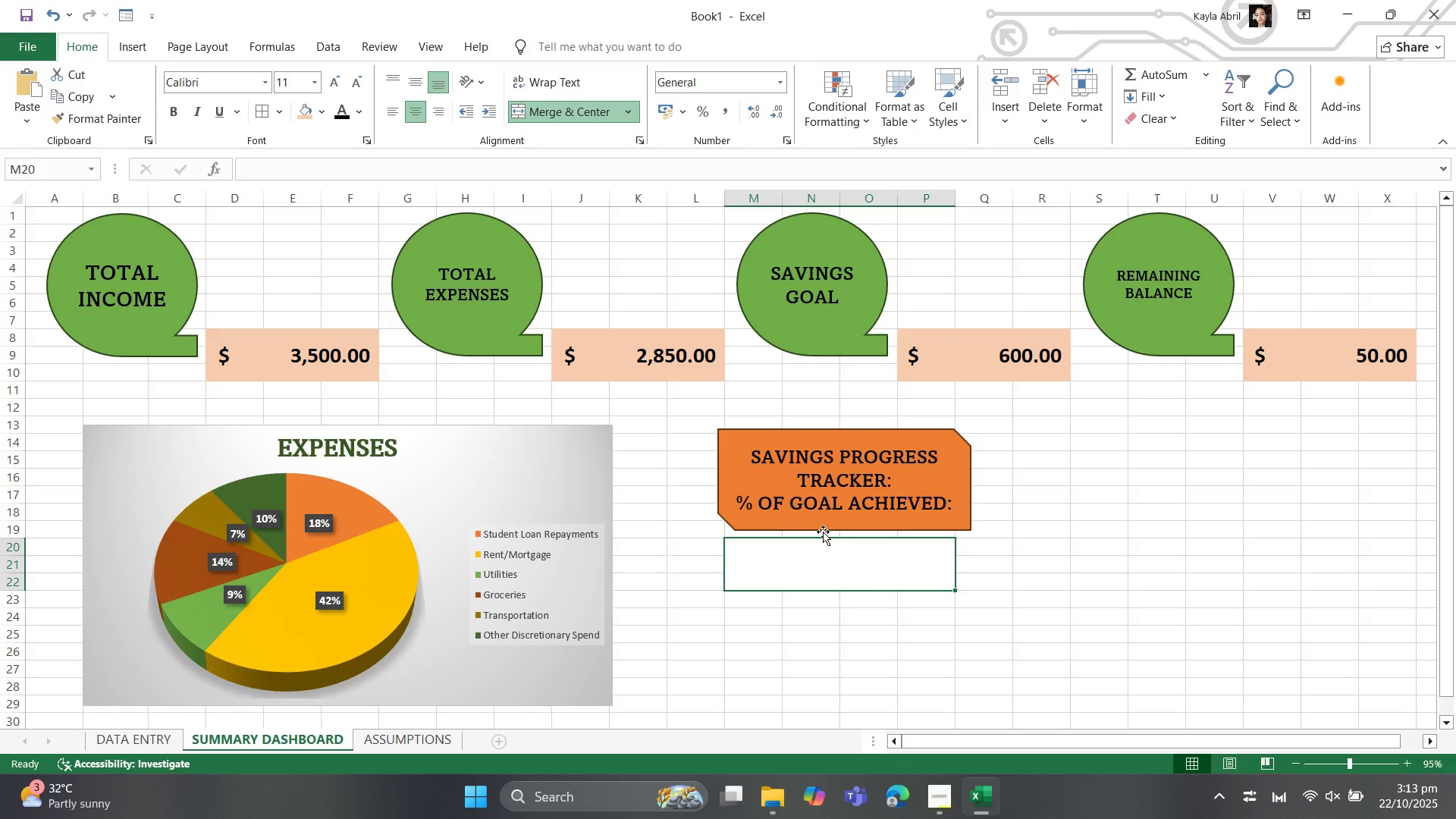 
key(Equal)
 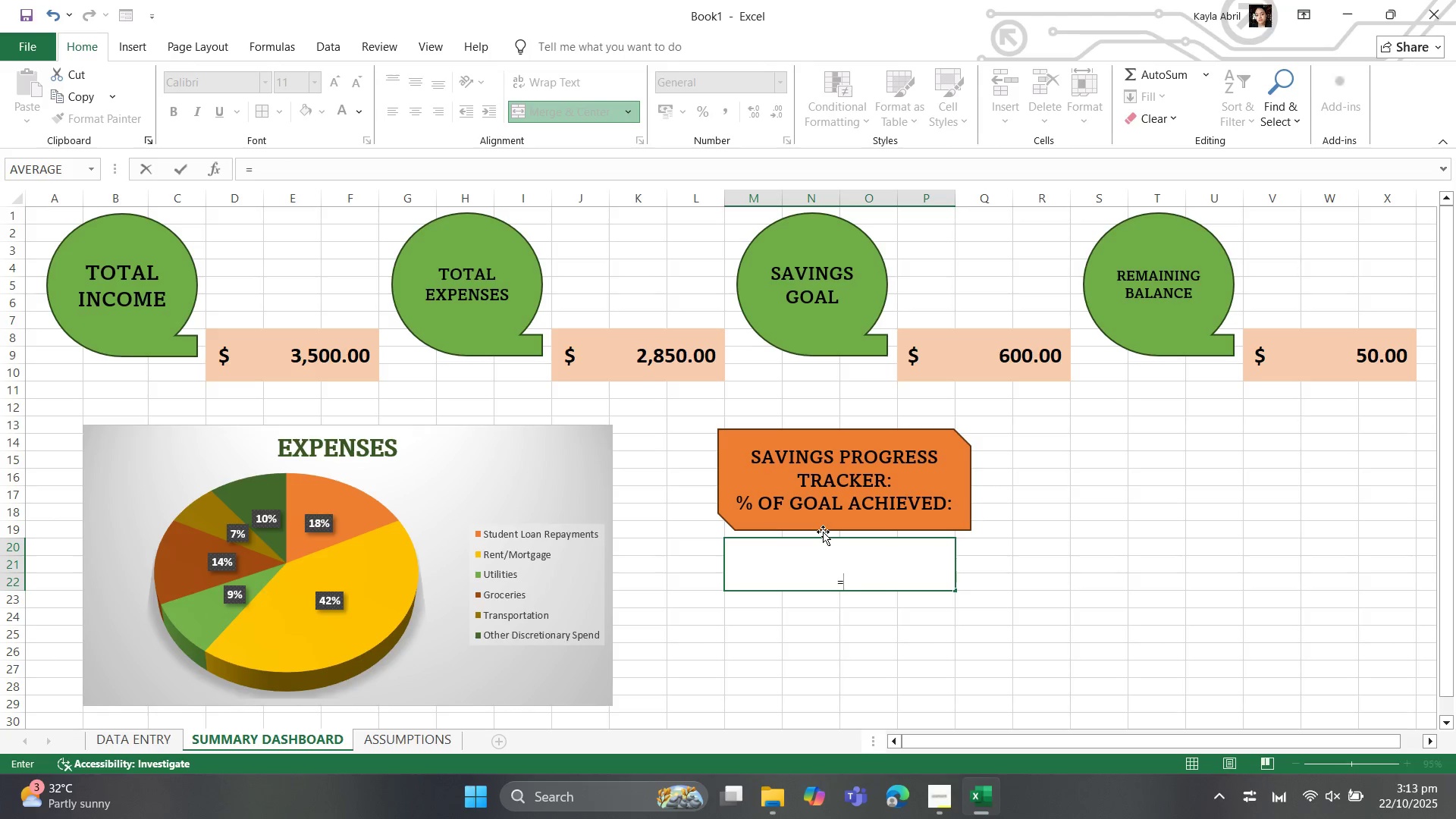 
wait(12.86)
 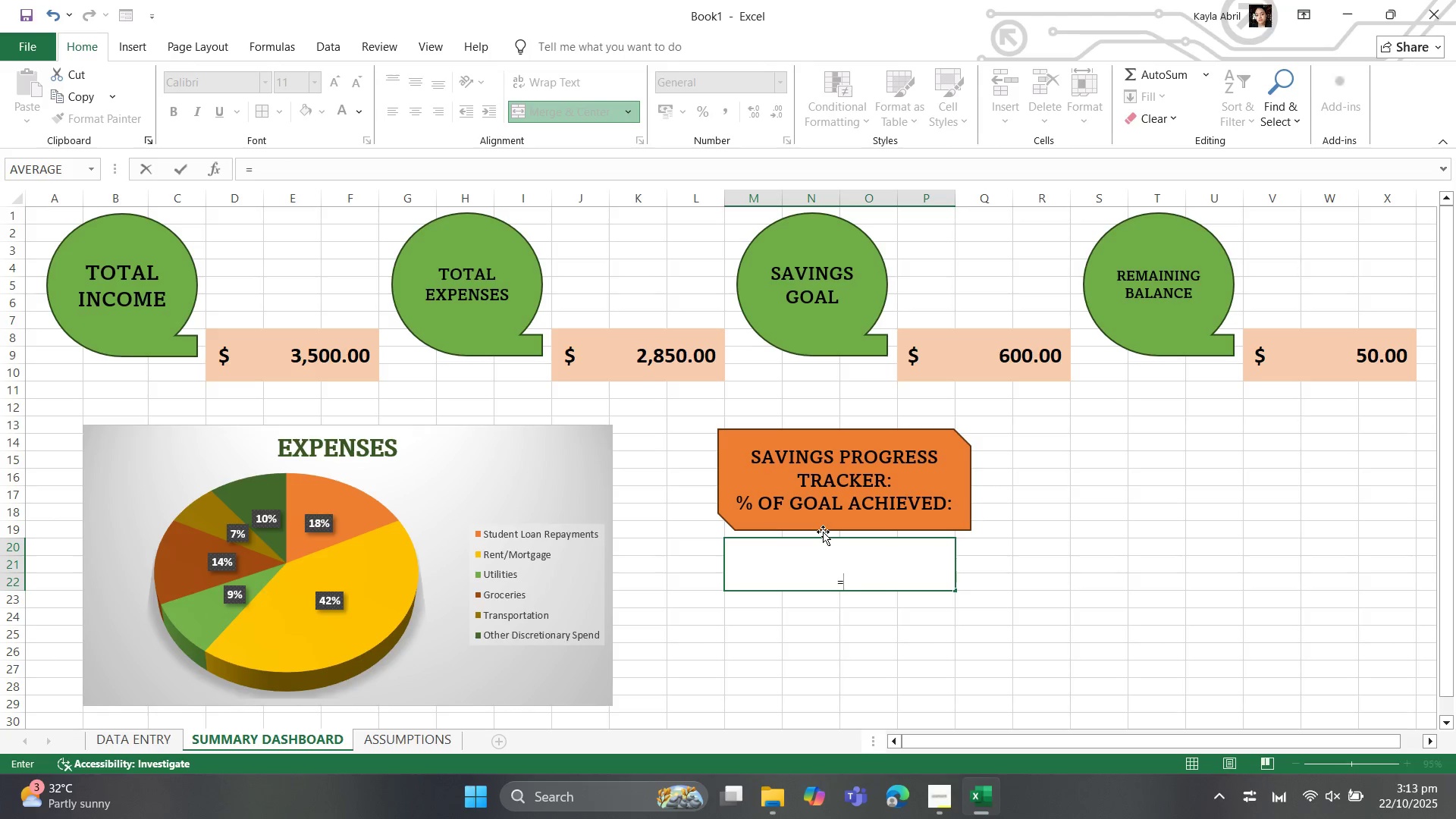 
left_click([1329, 359])
 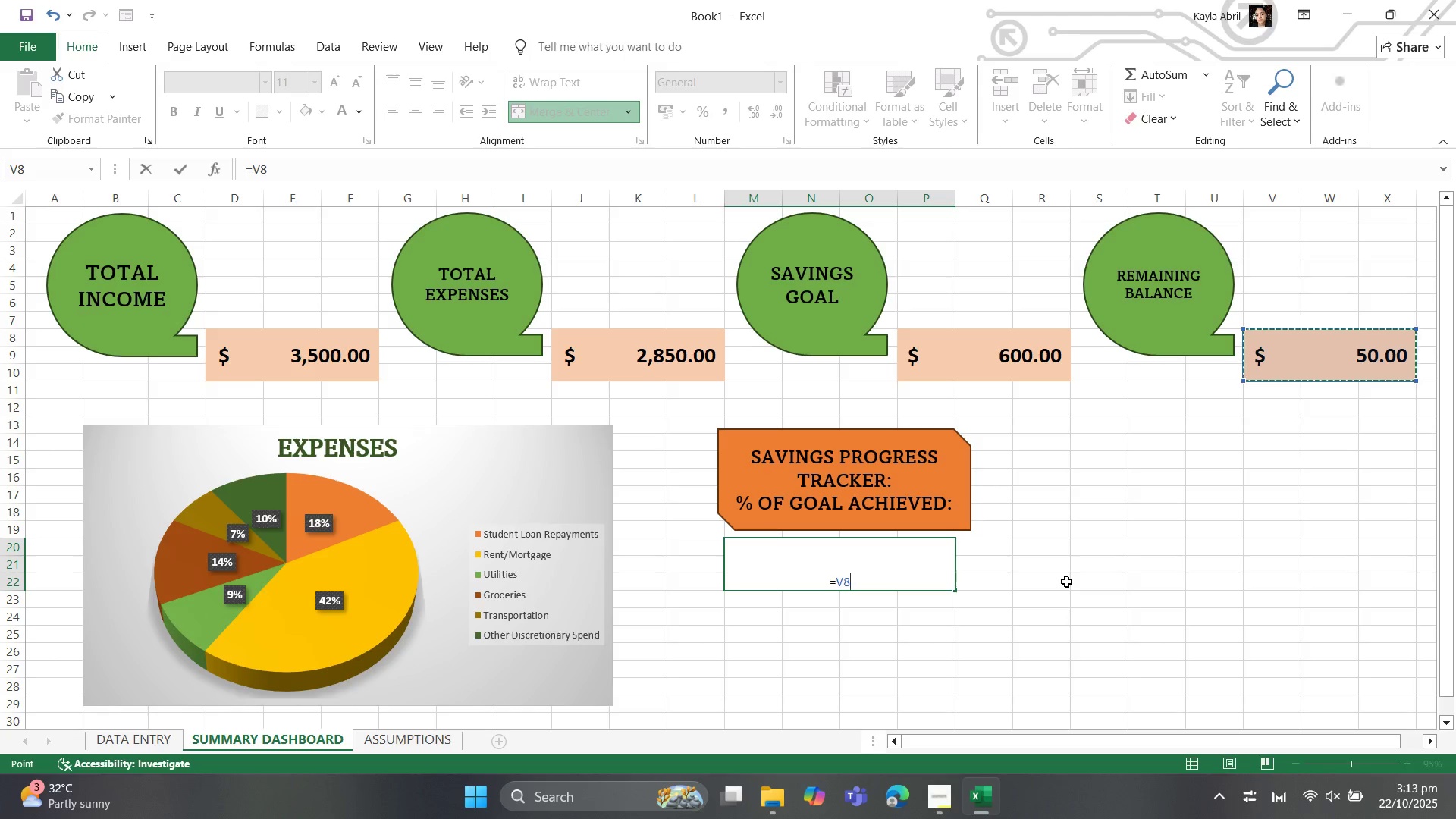 
key(Backspace)
 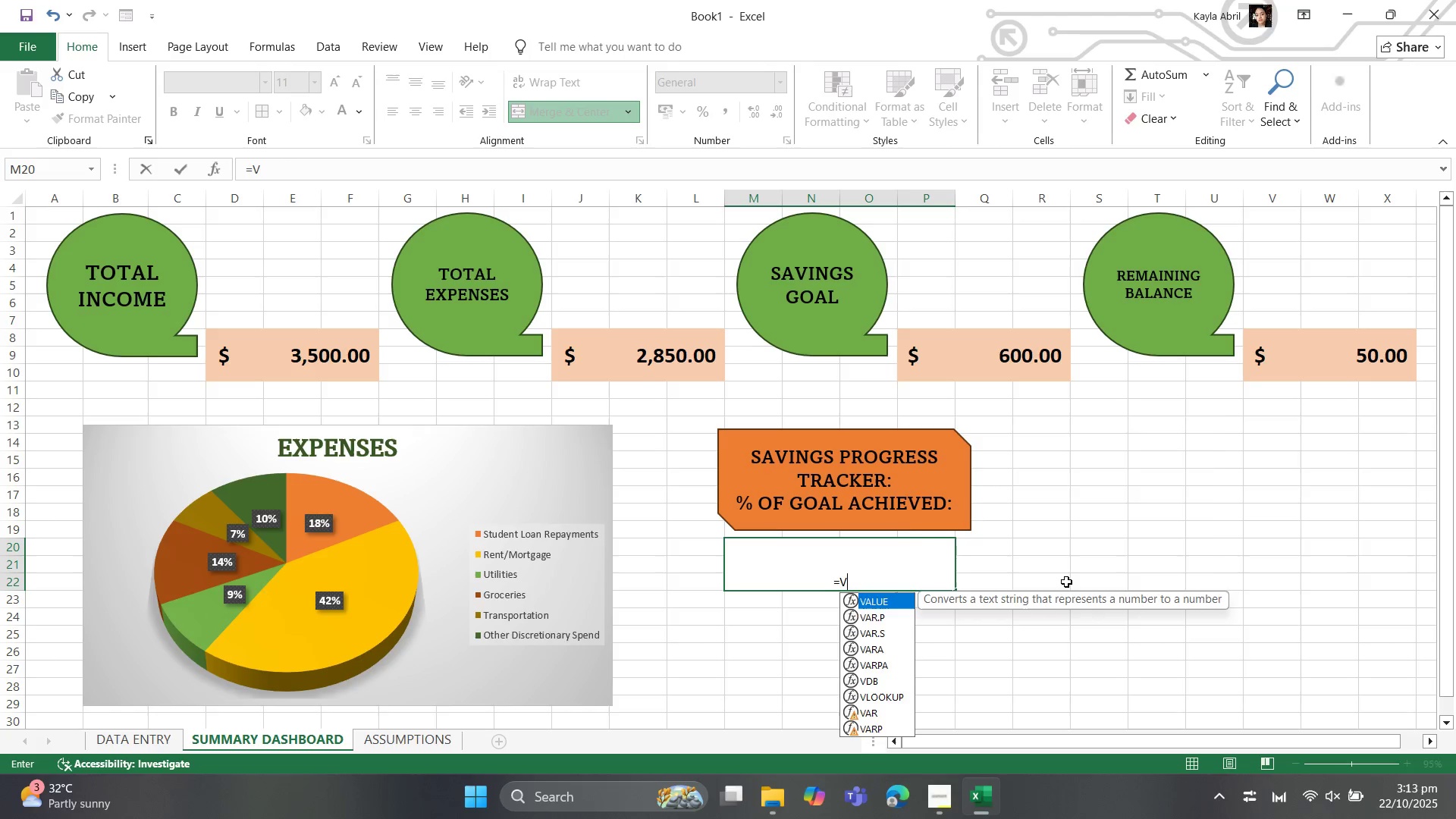 
key(Backspace)
 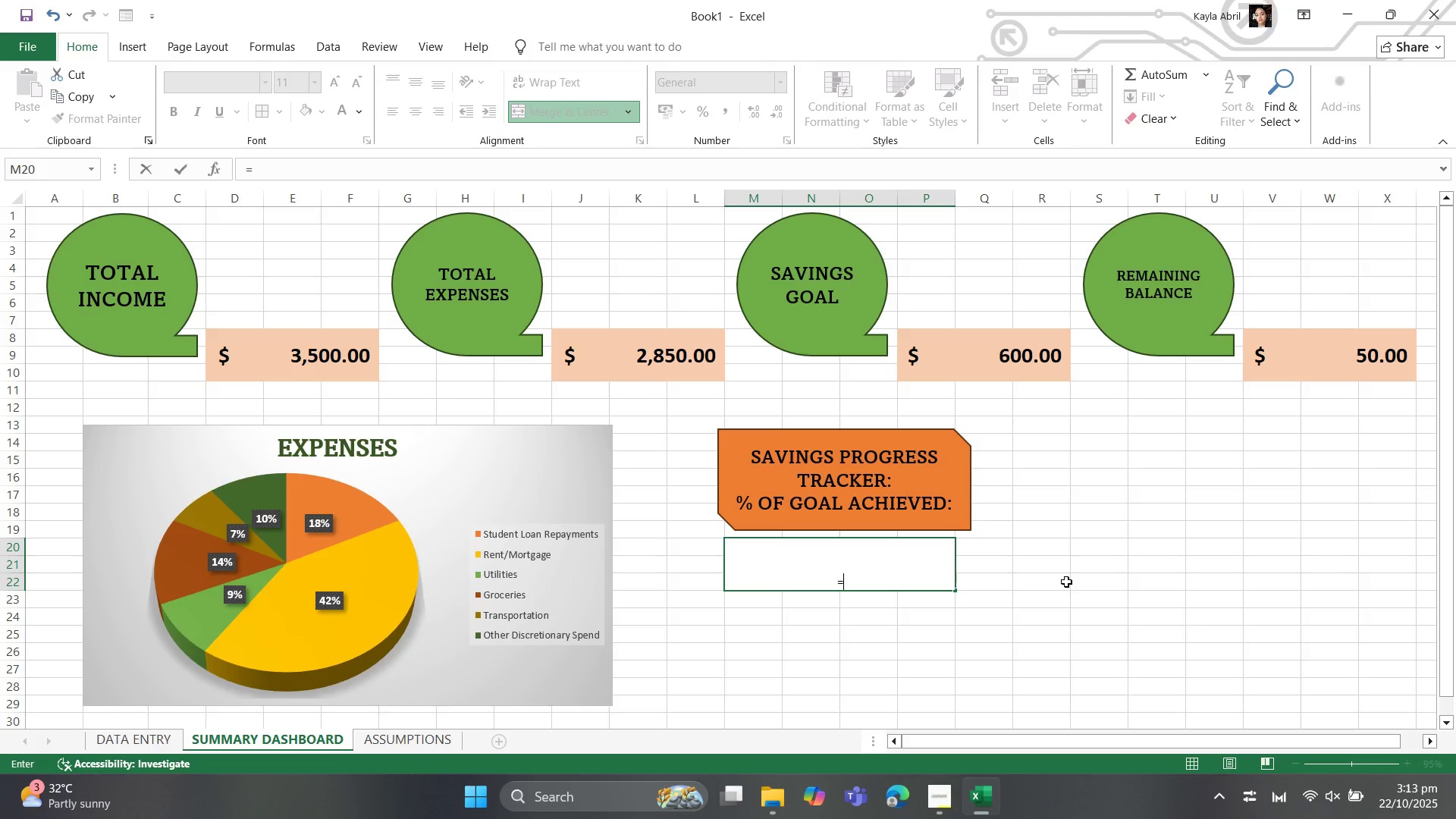 
key(Shift+9)
 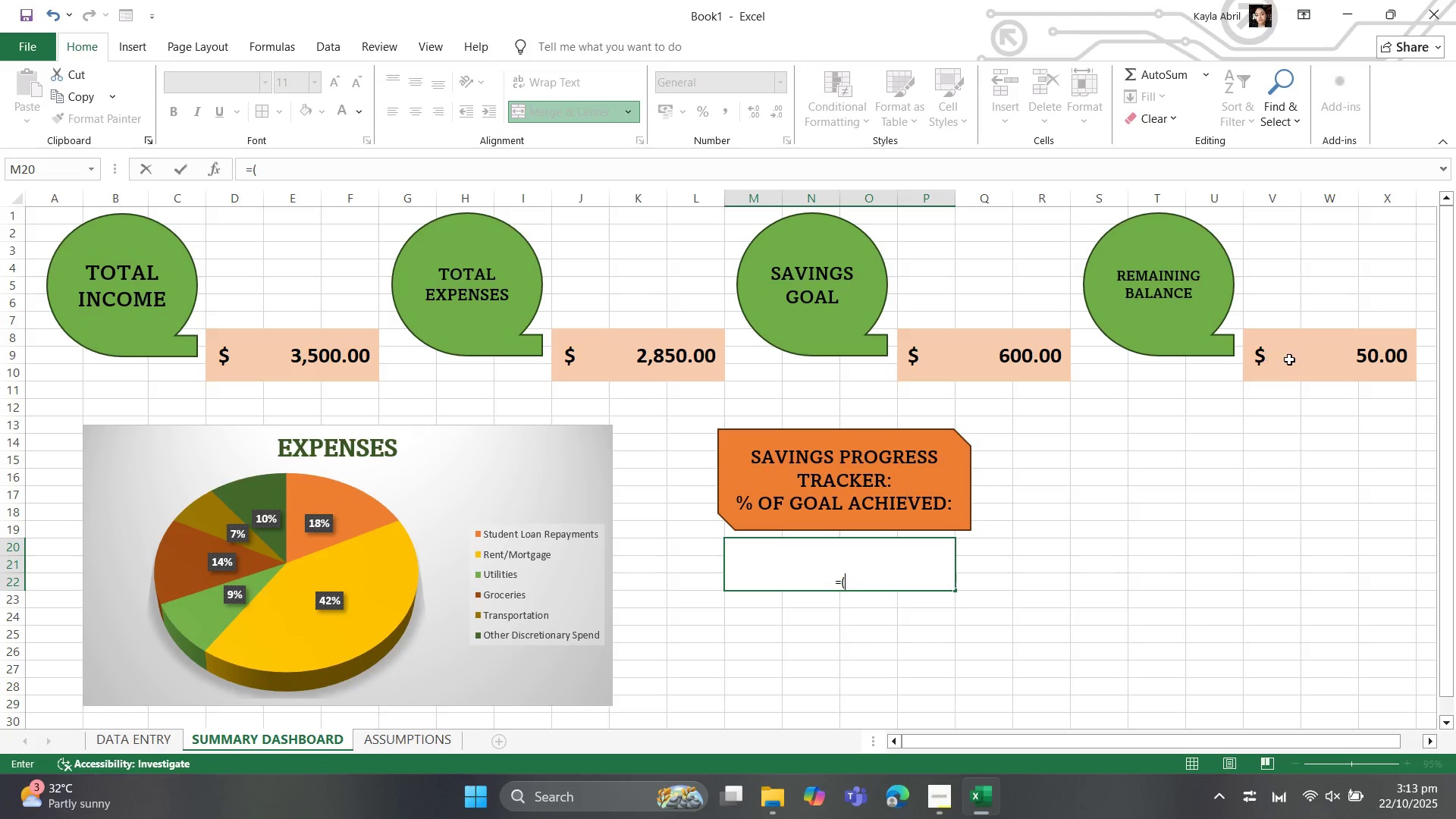 
left_click([1291, 359])
 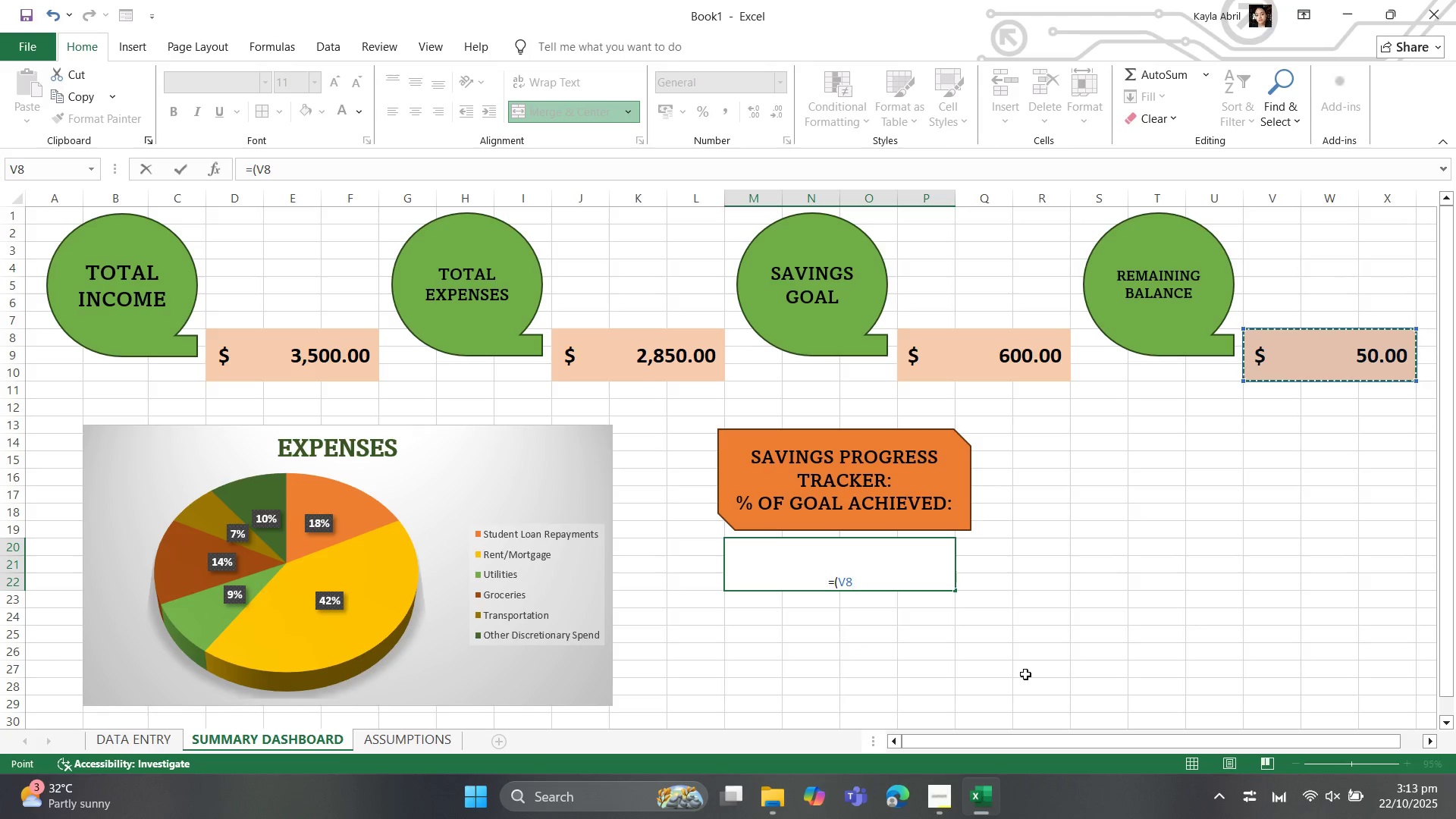 
key(Shift+ShiftLeft)
 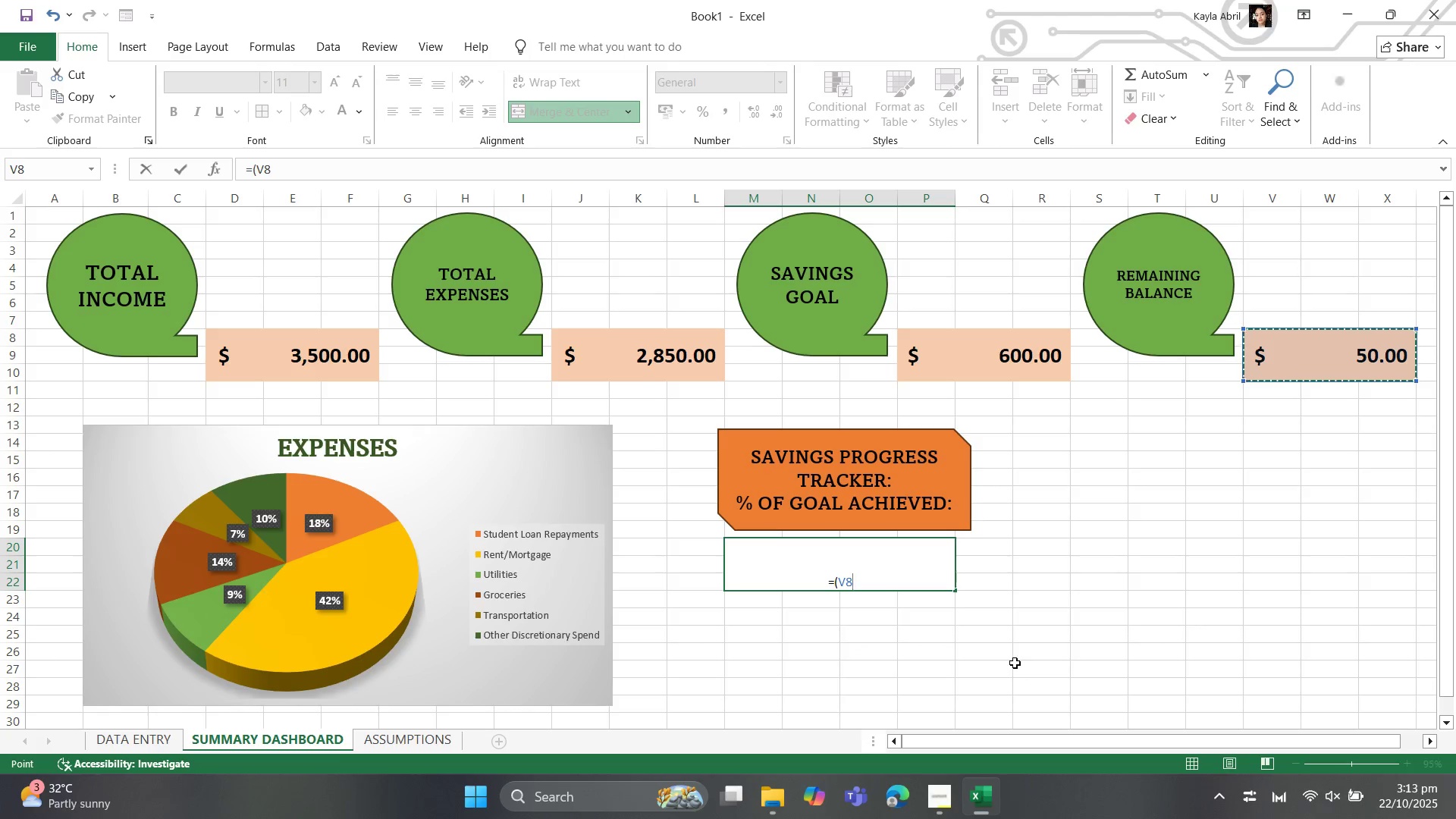 
key(Shift+Equal)
 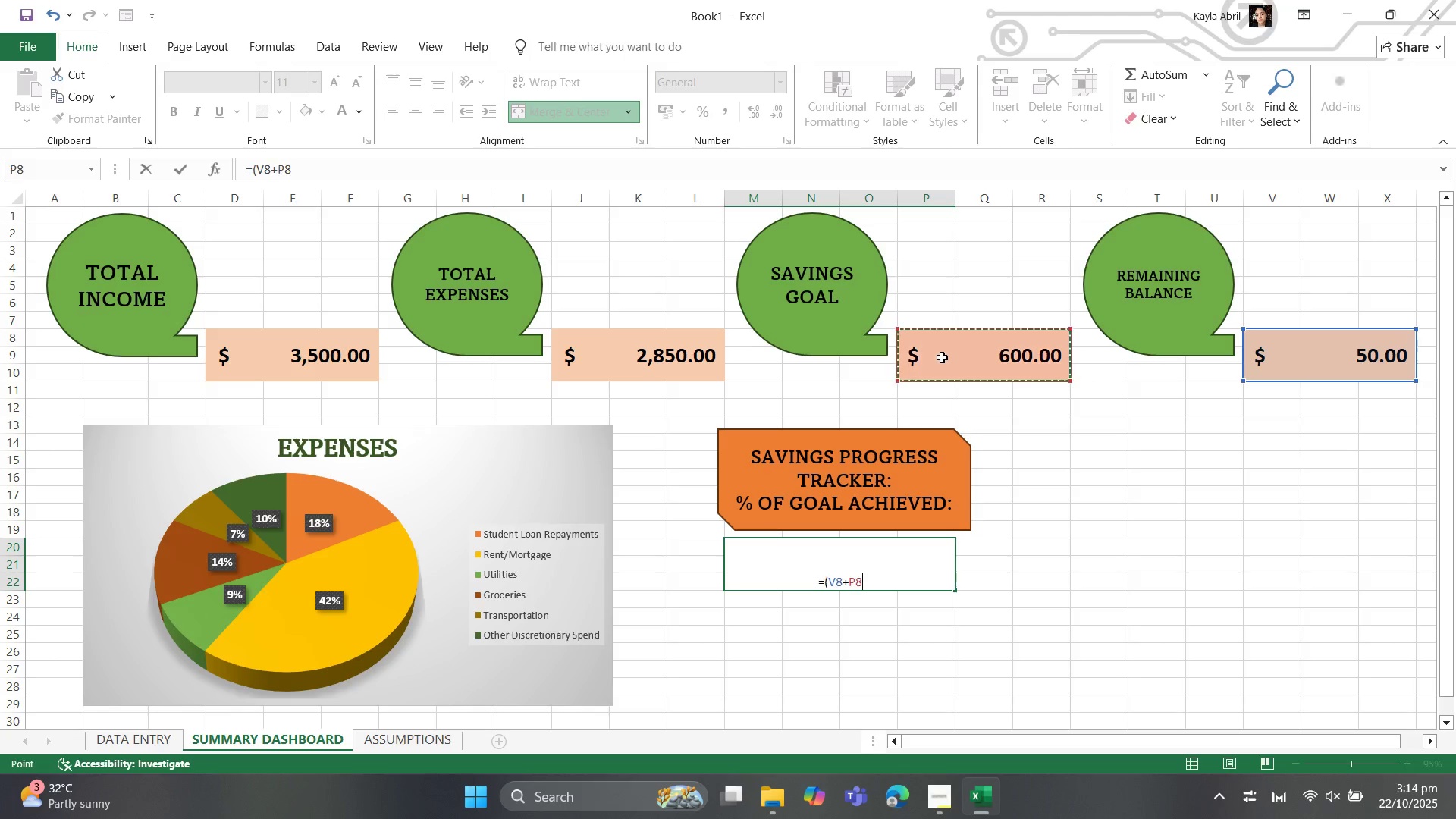 
wait(5.59)
 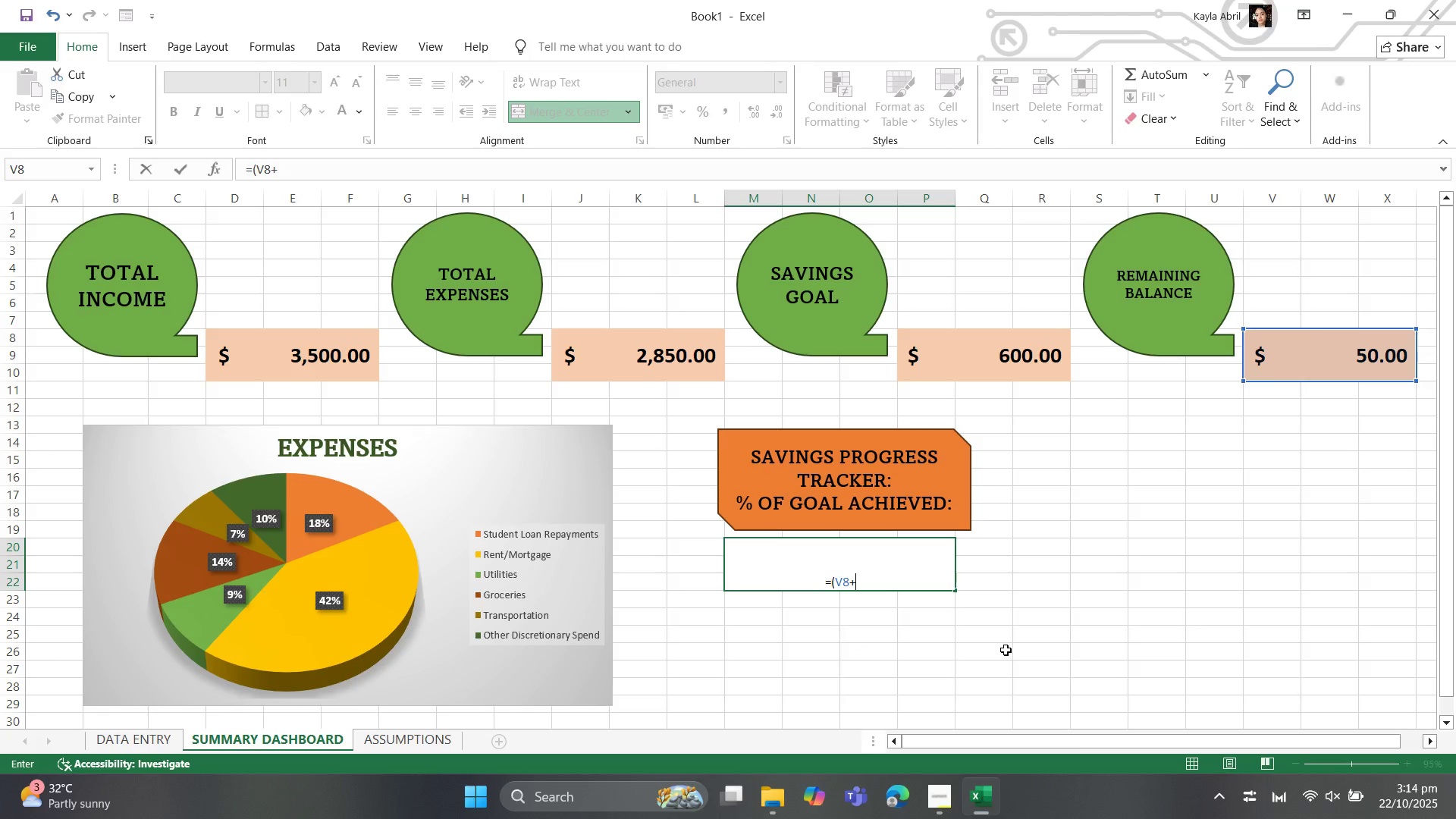 
key(Shift+0)
 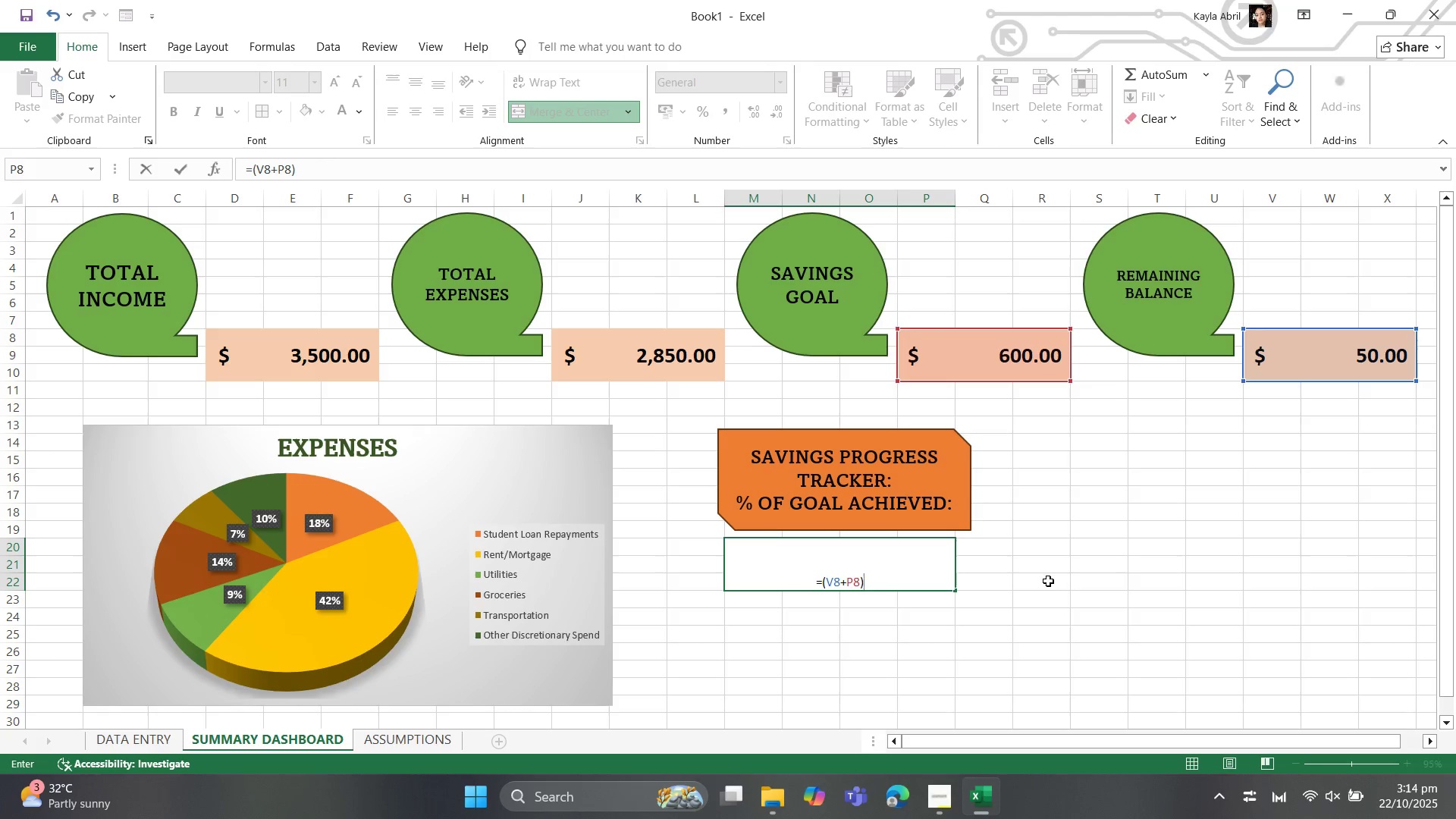 
key(Space)
 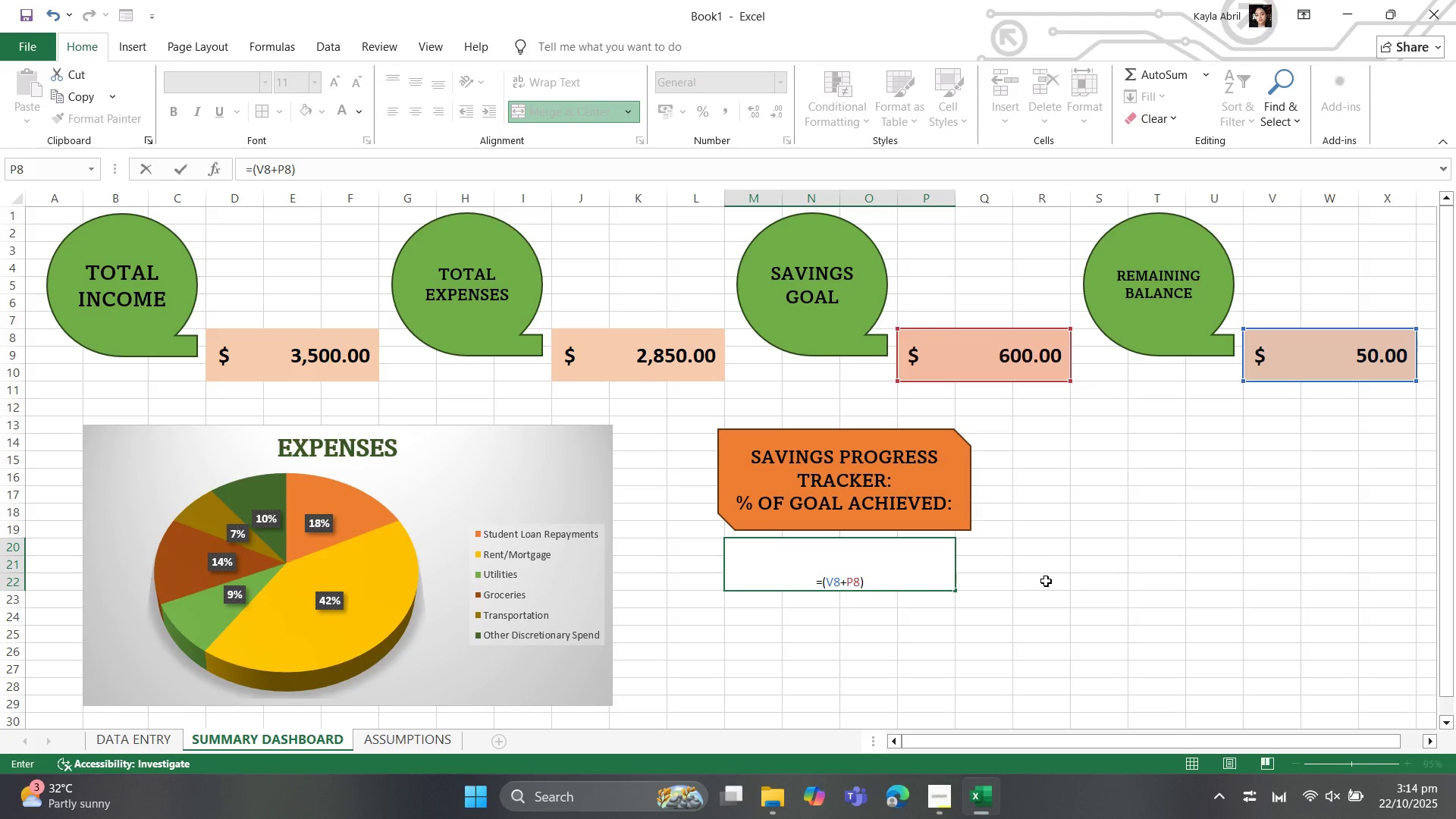 
key(Slash)
 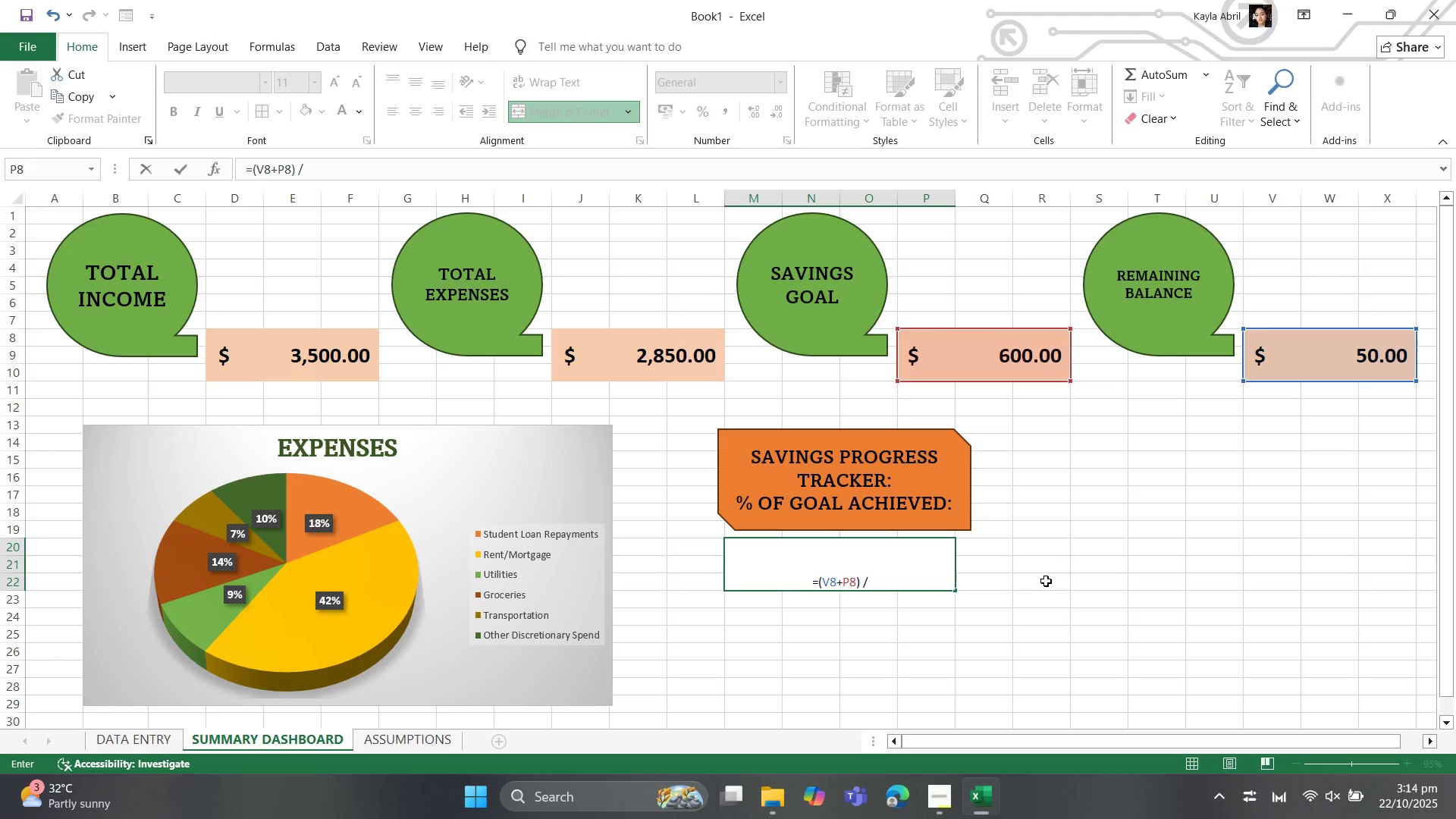 
key(Space)
 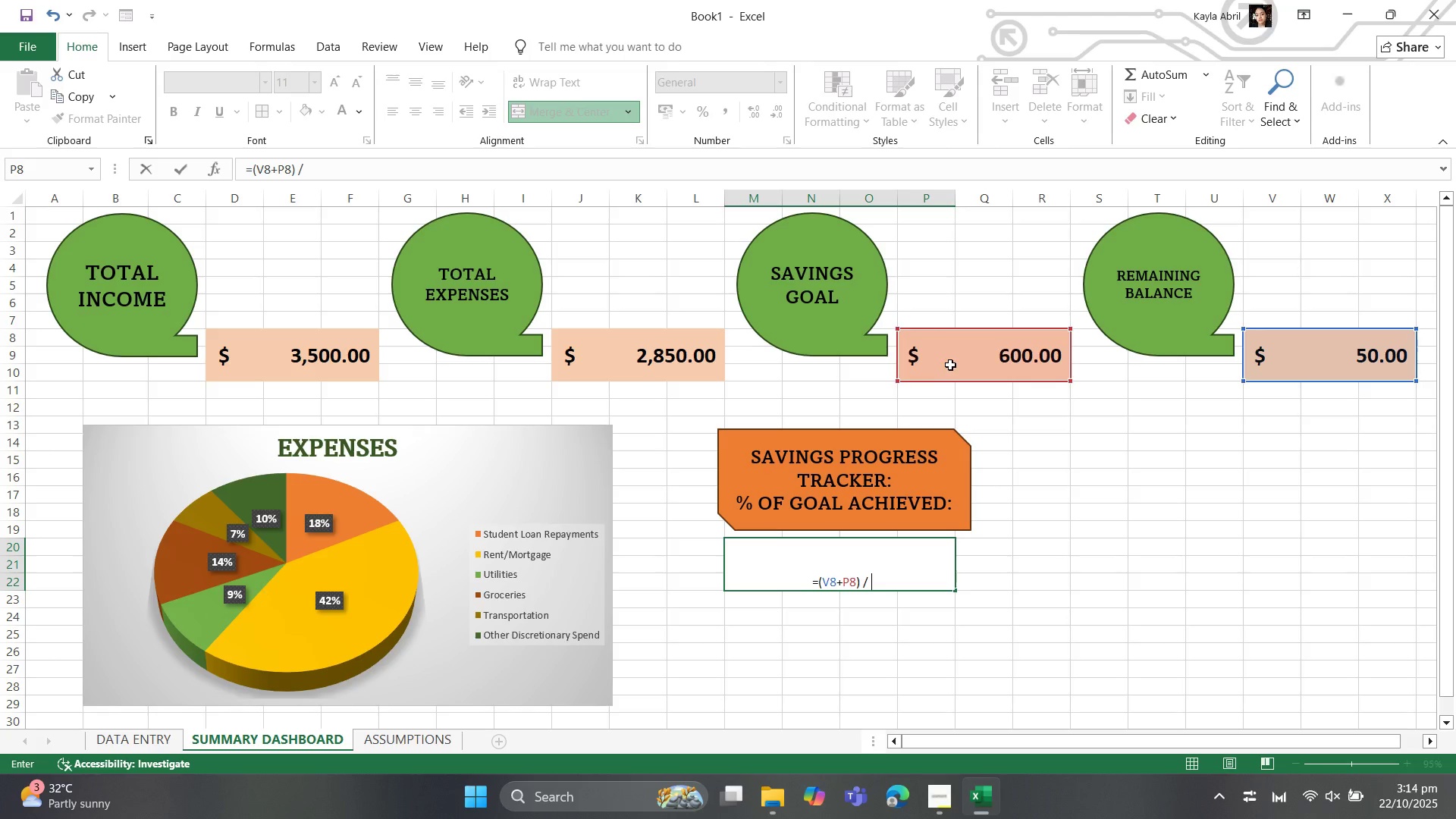 
left_click([949, 363])
 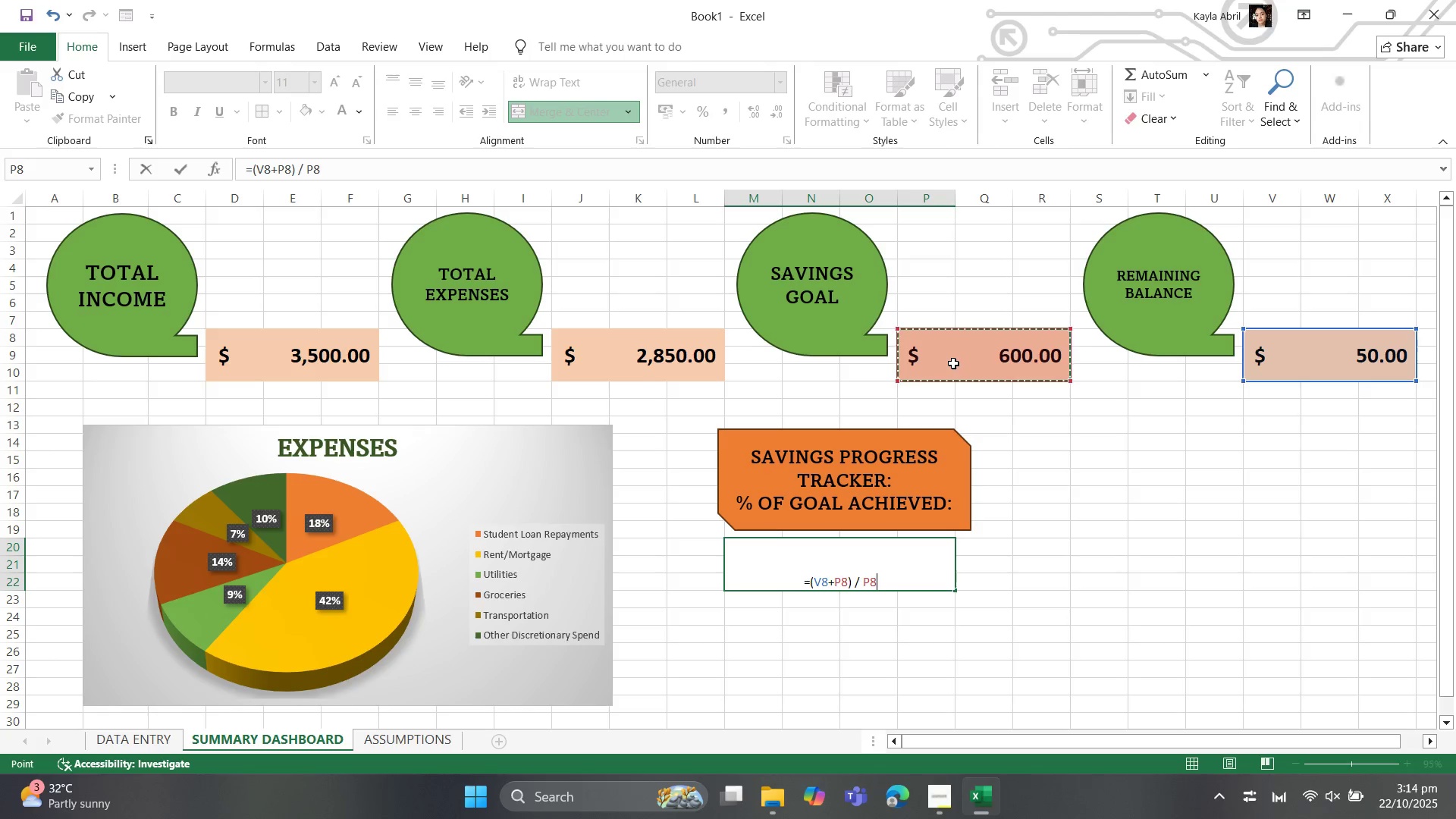 
key(Enter)
 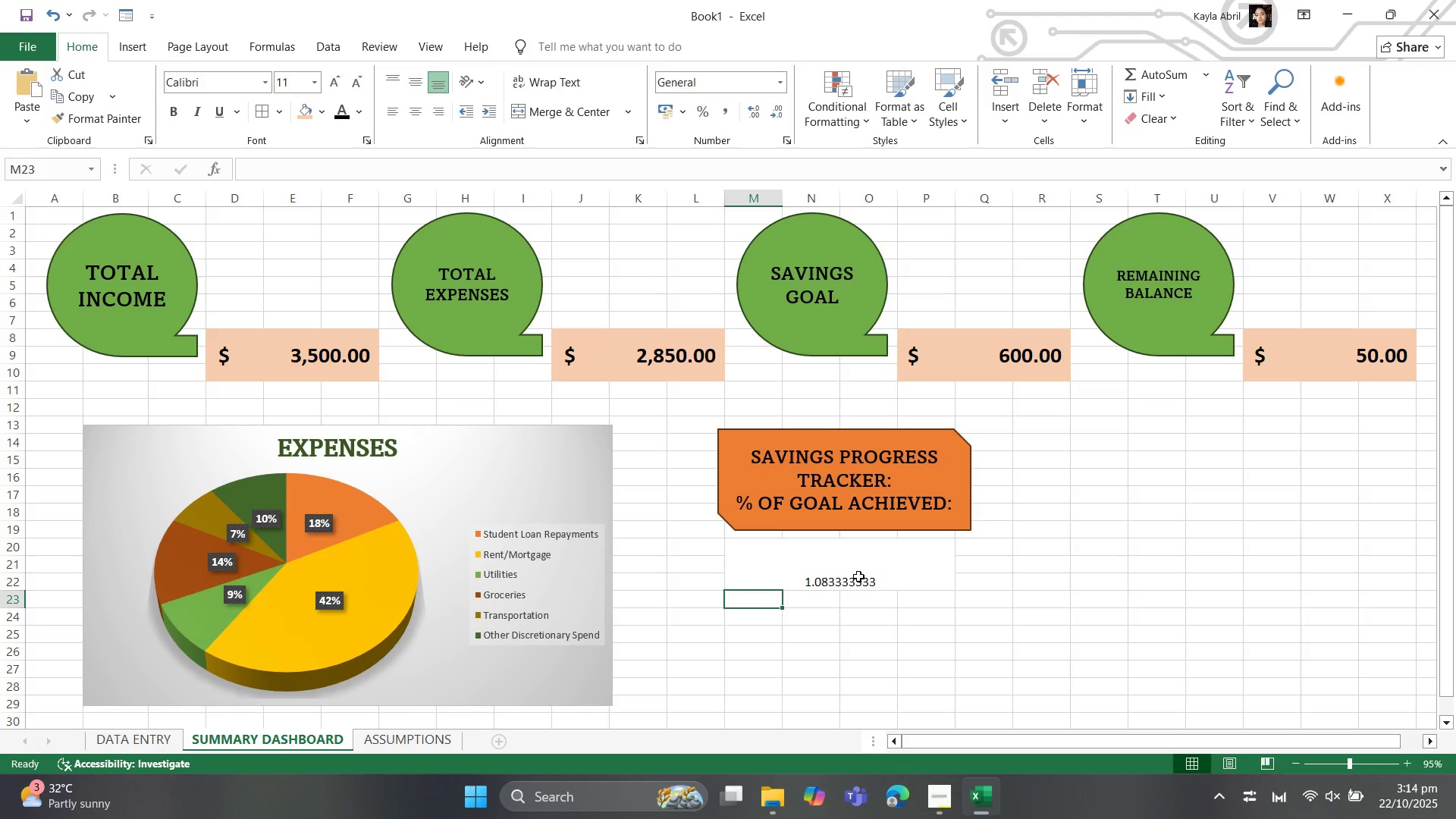 
left_click([874, 567])
 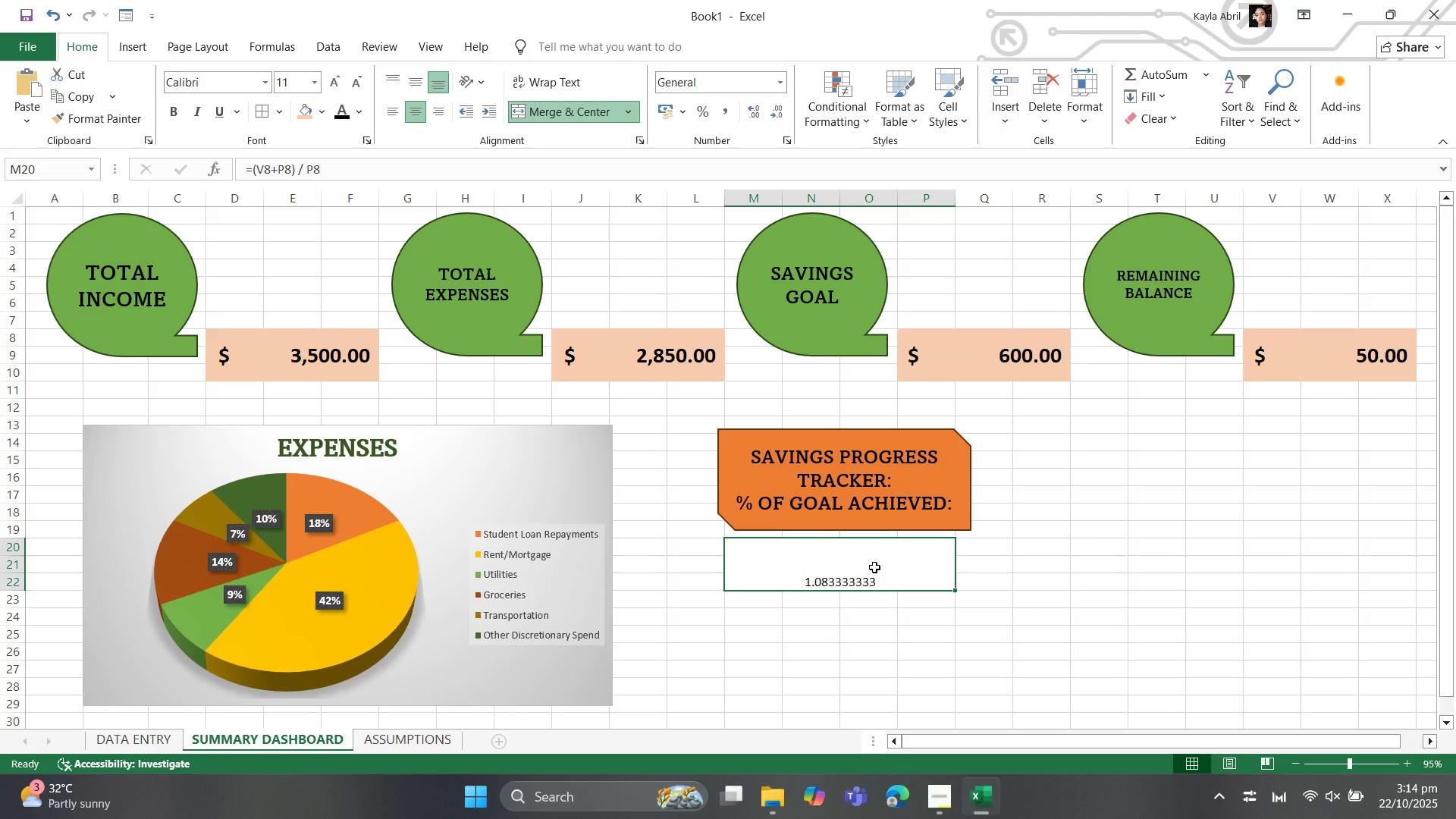 
right_click([874, 567])
 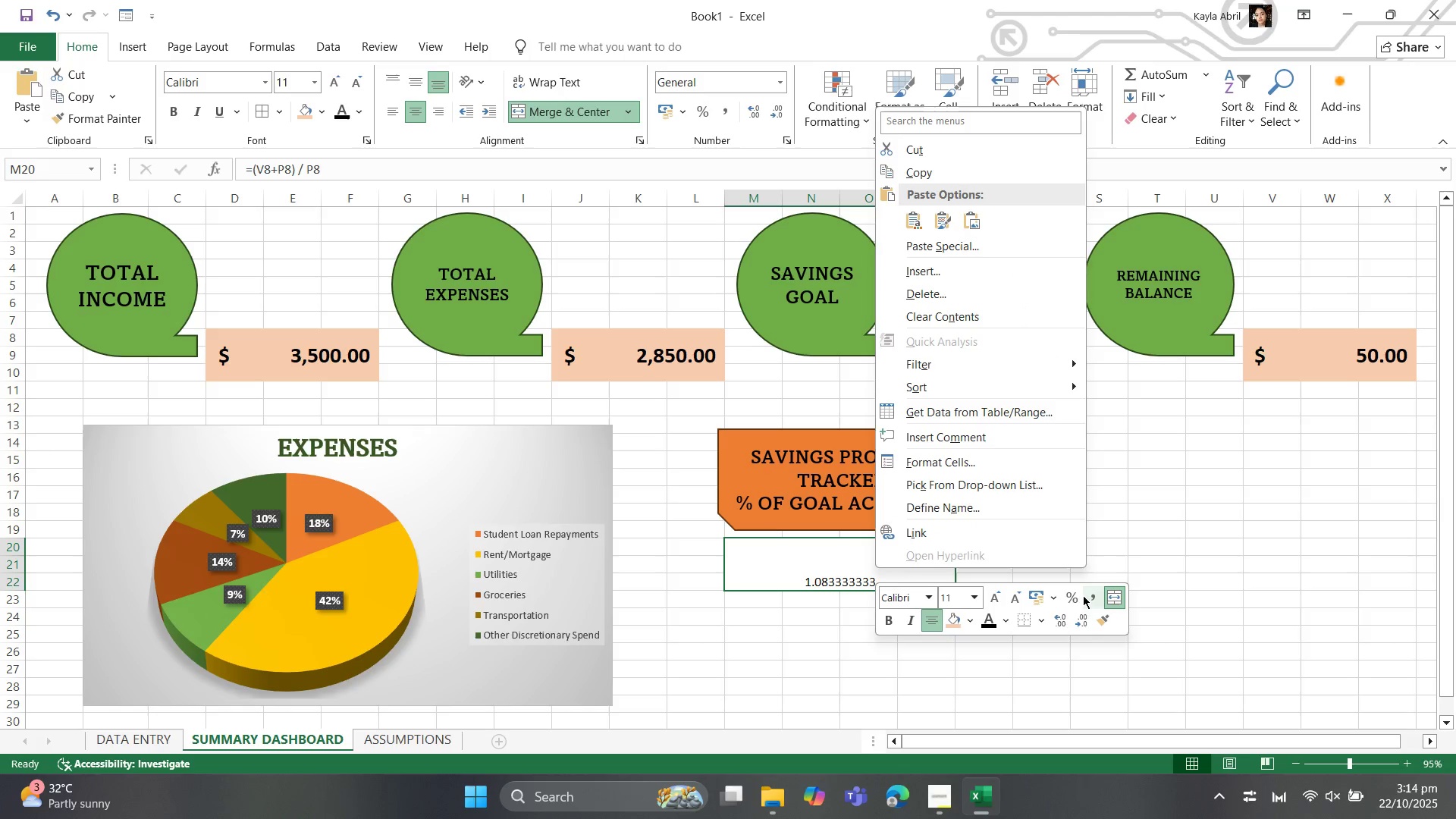 
left_click([1079, 596])
 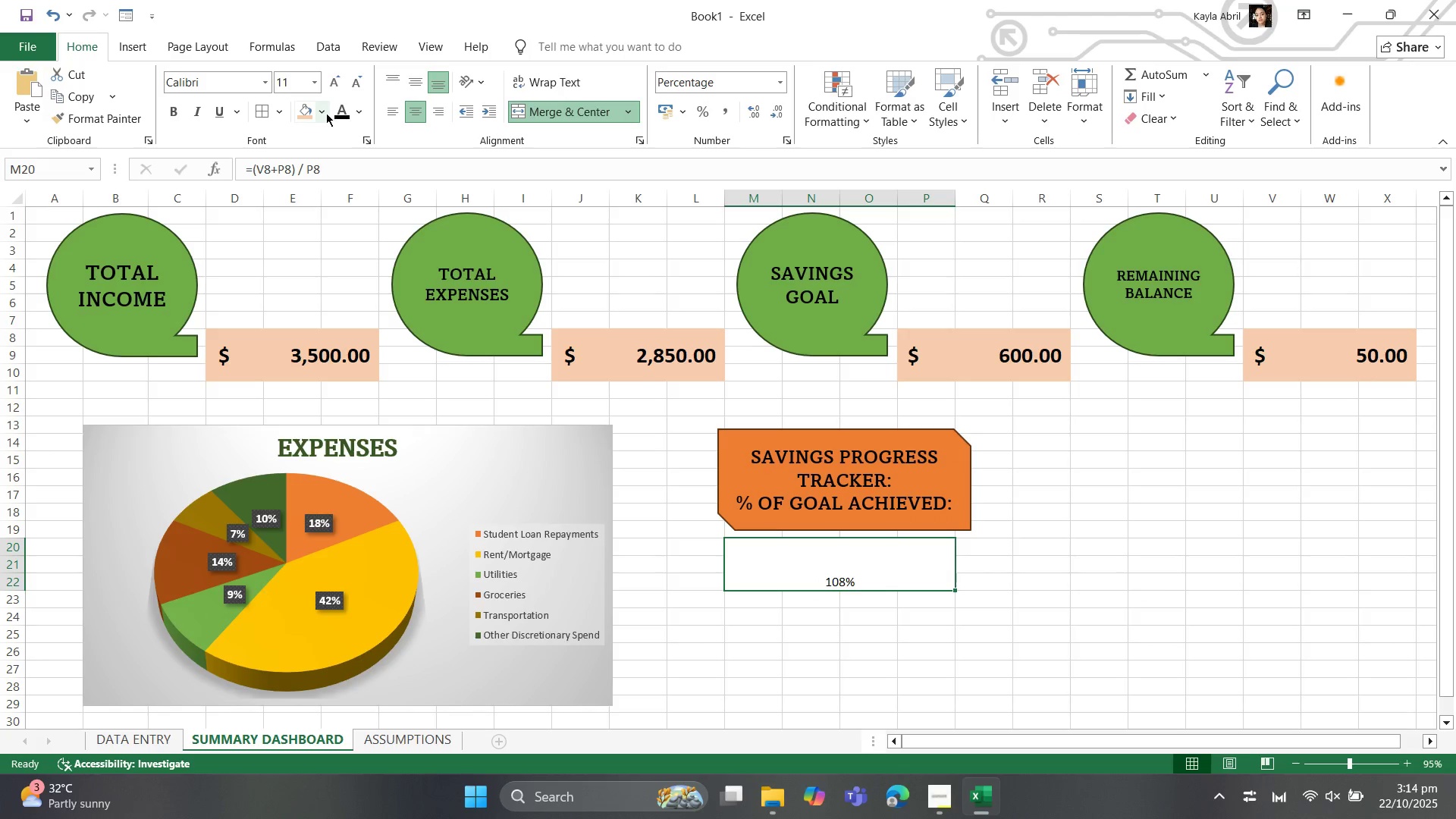 
left_click([310, 112])
 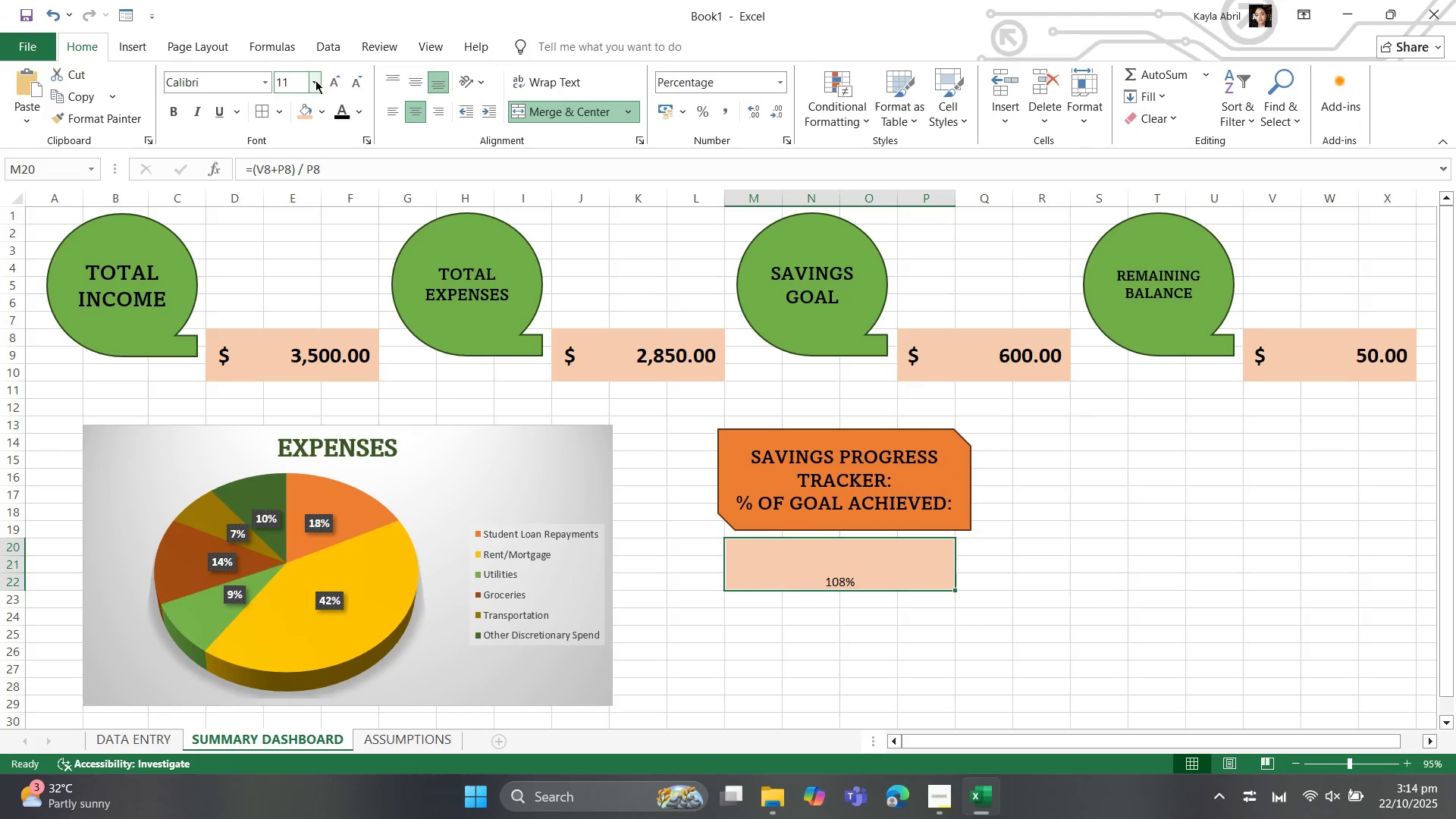 
left_click([319, 82])
 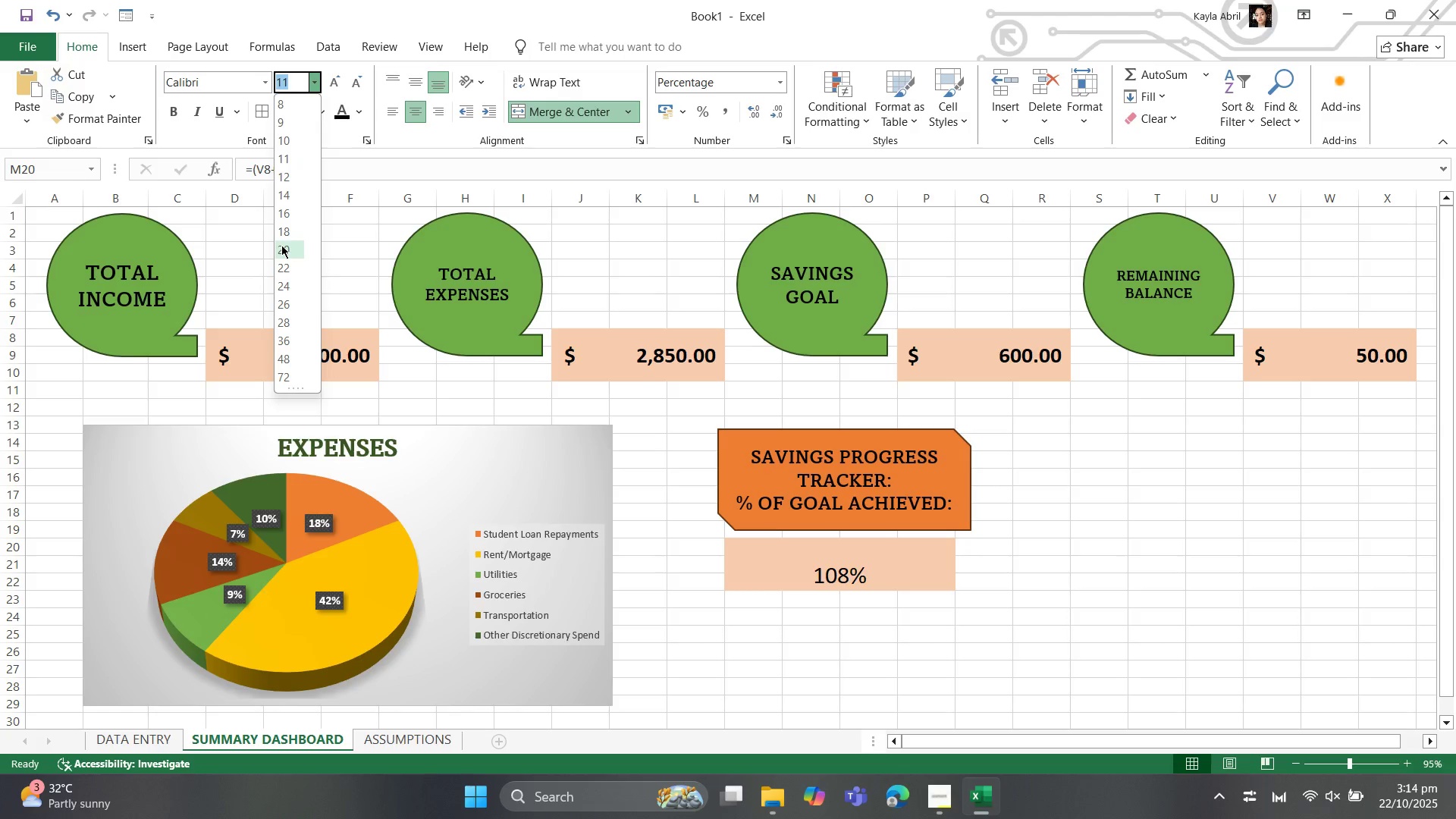 
left_click([281, 245])
 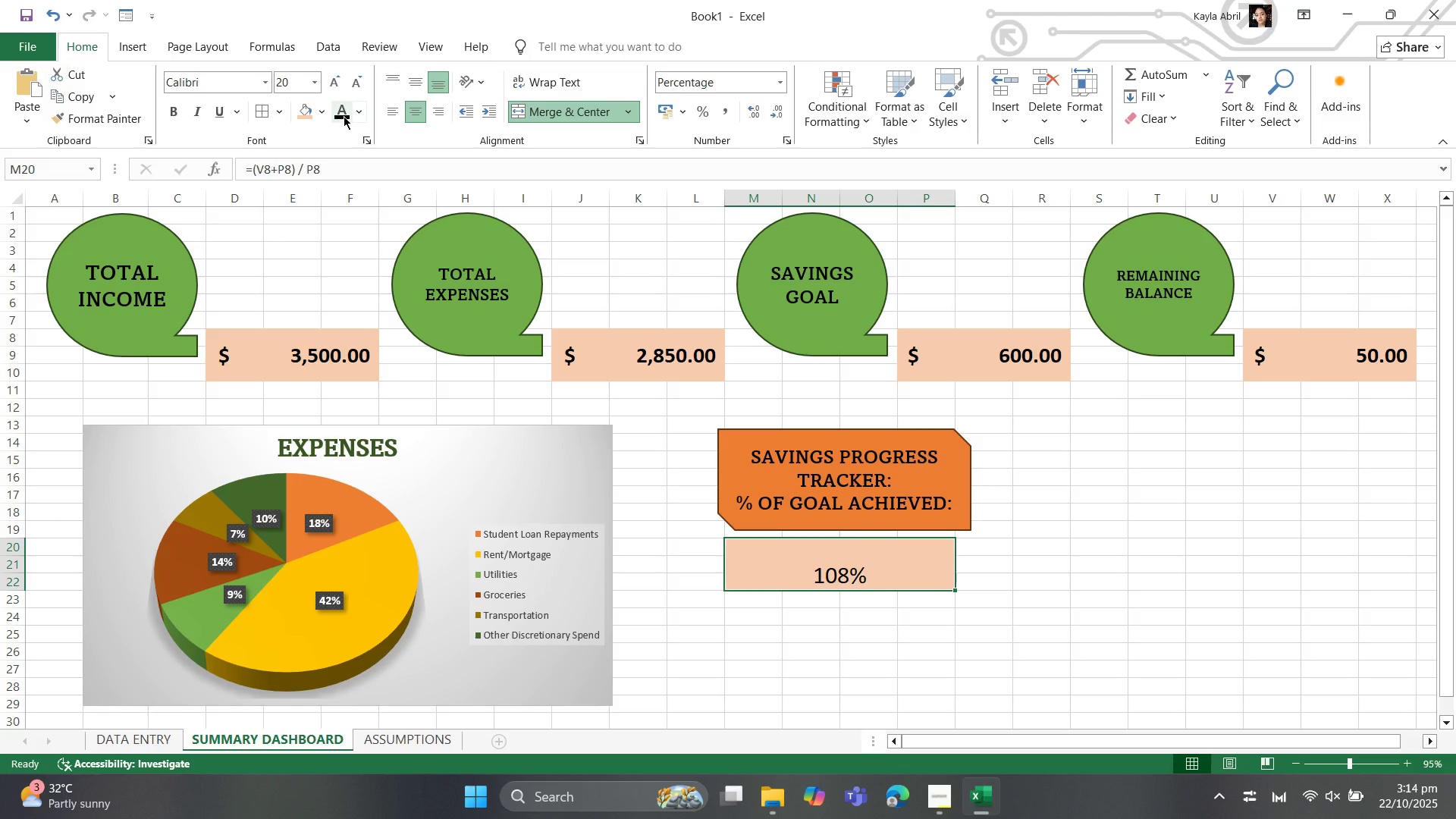 
left_click([344, 116])
 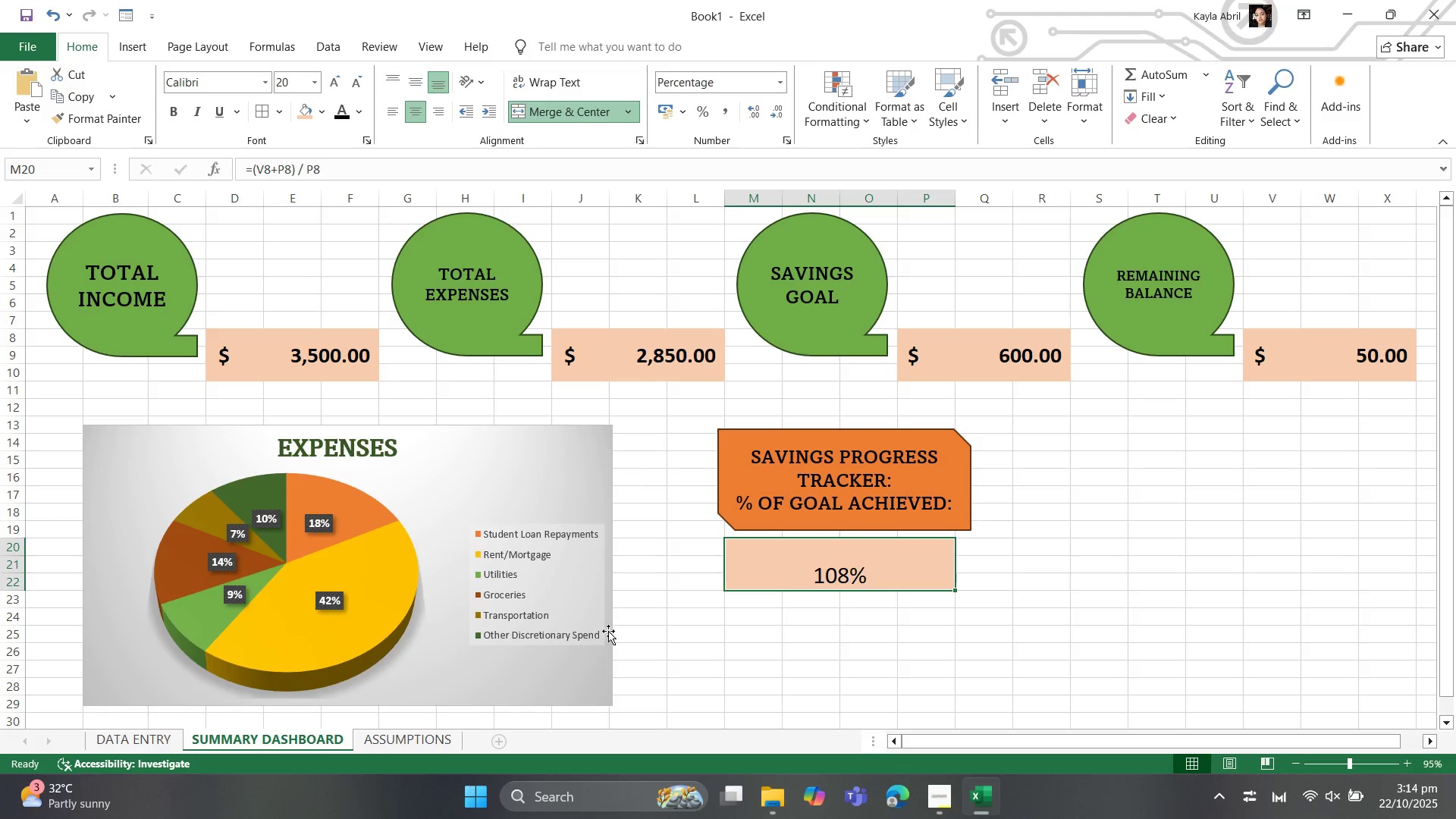 
key(Control+B)
 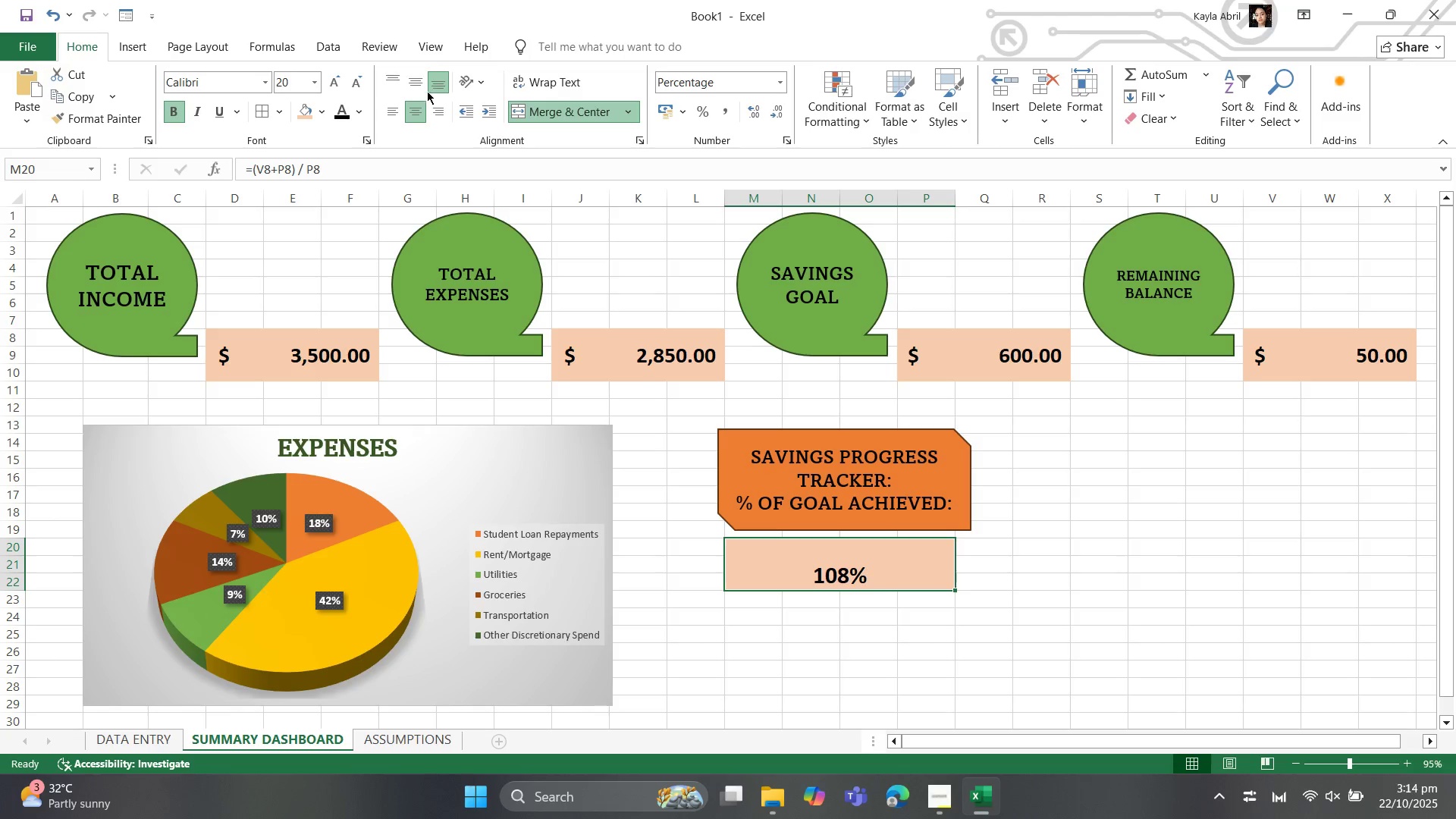 
left_click([419, 81])
 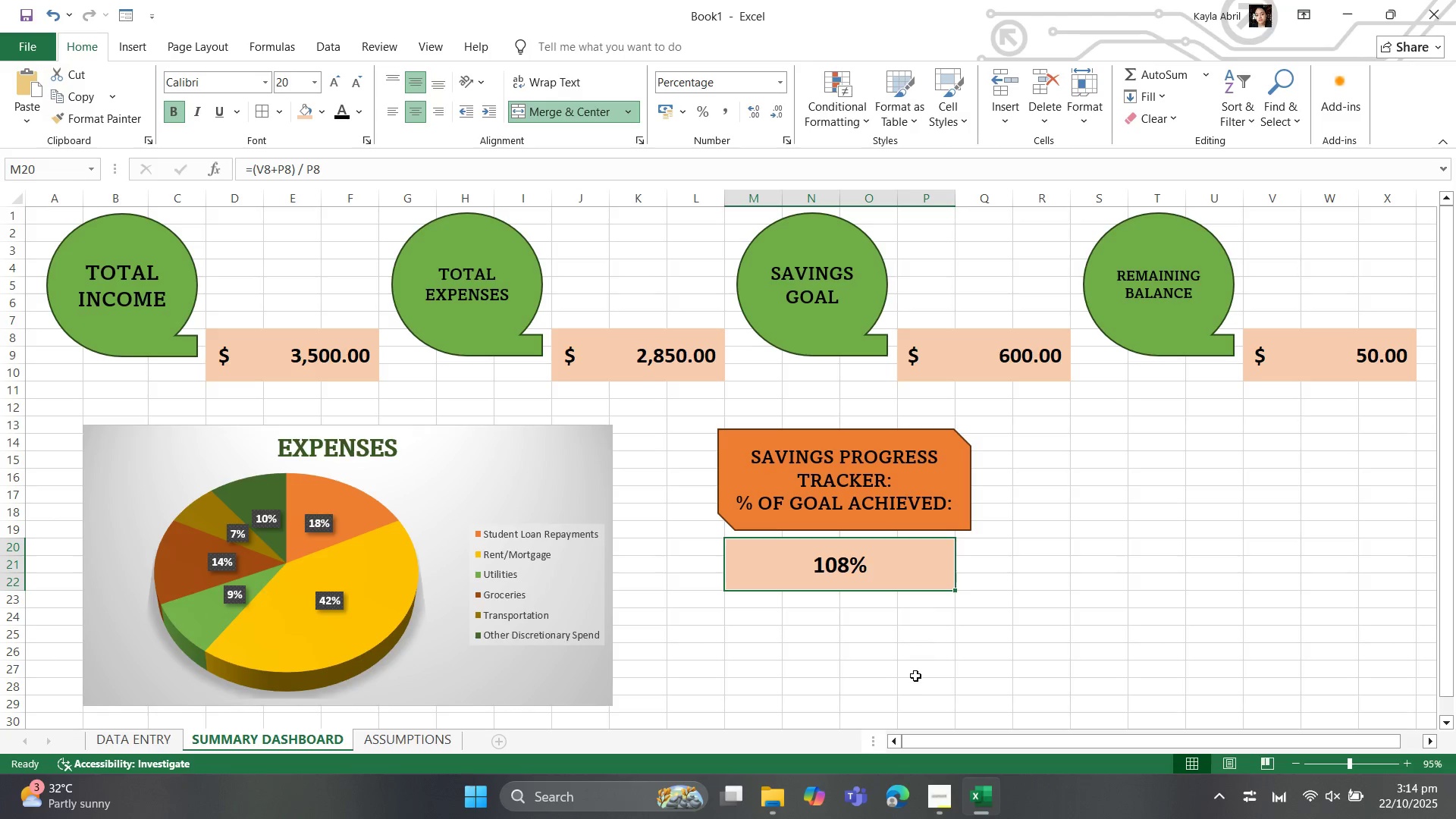 
left_click([911, 660])
 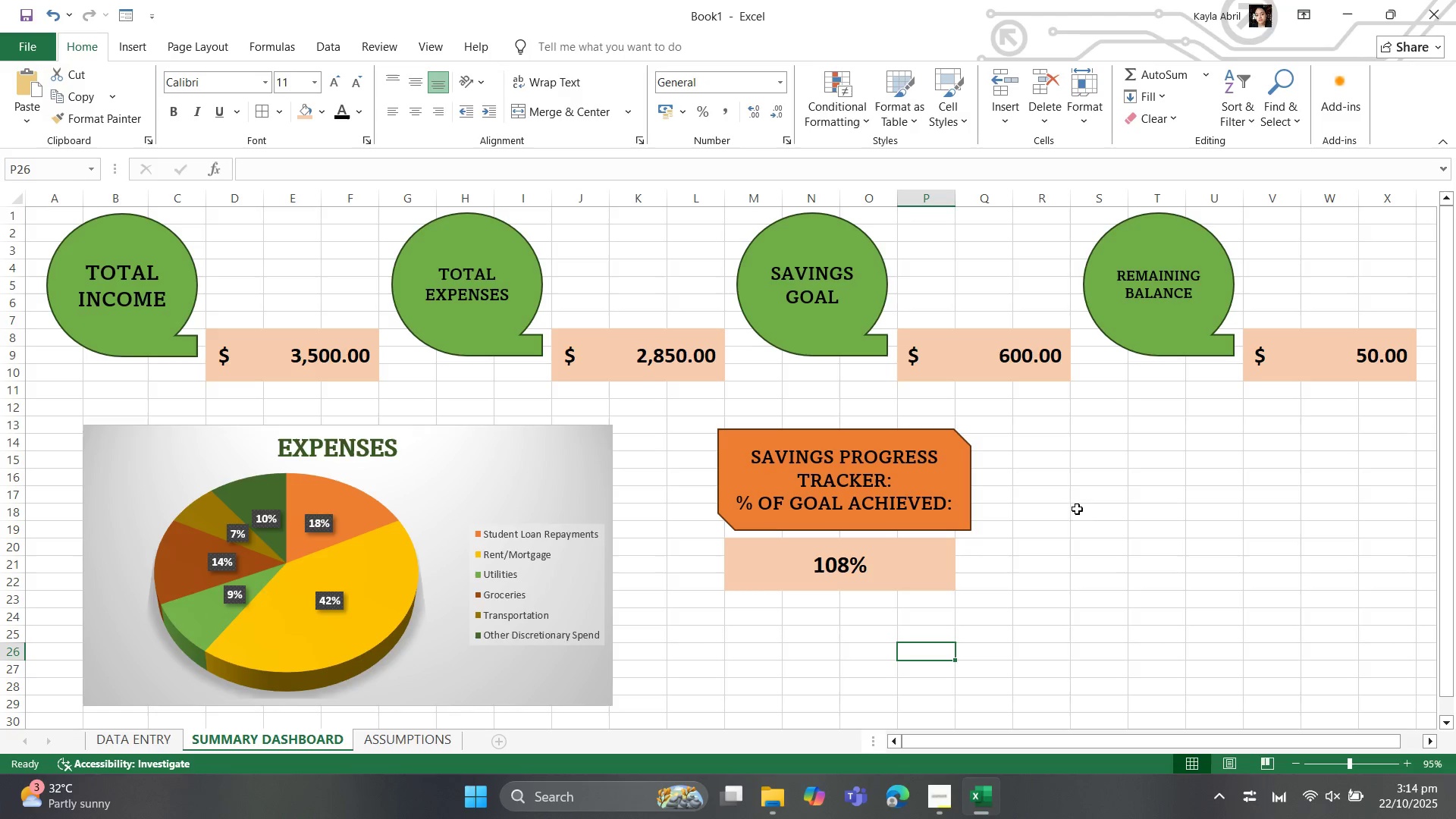 
left_click([1105, 573])
 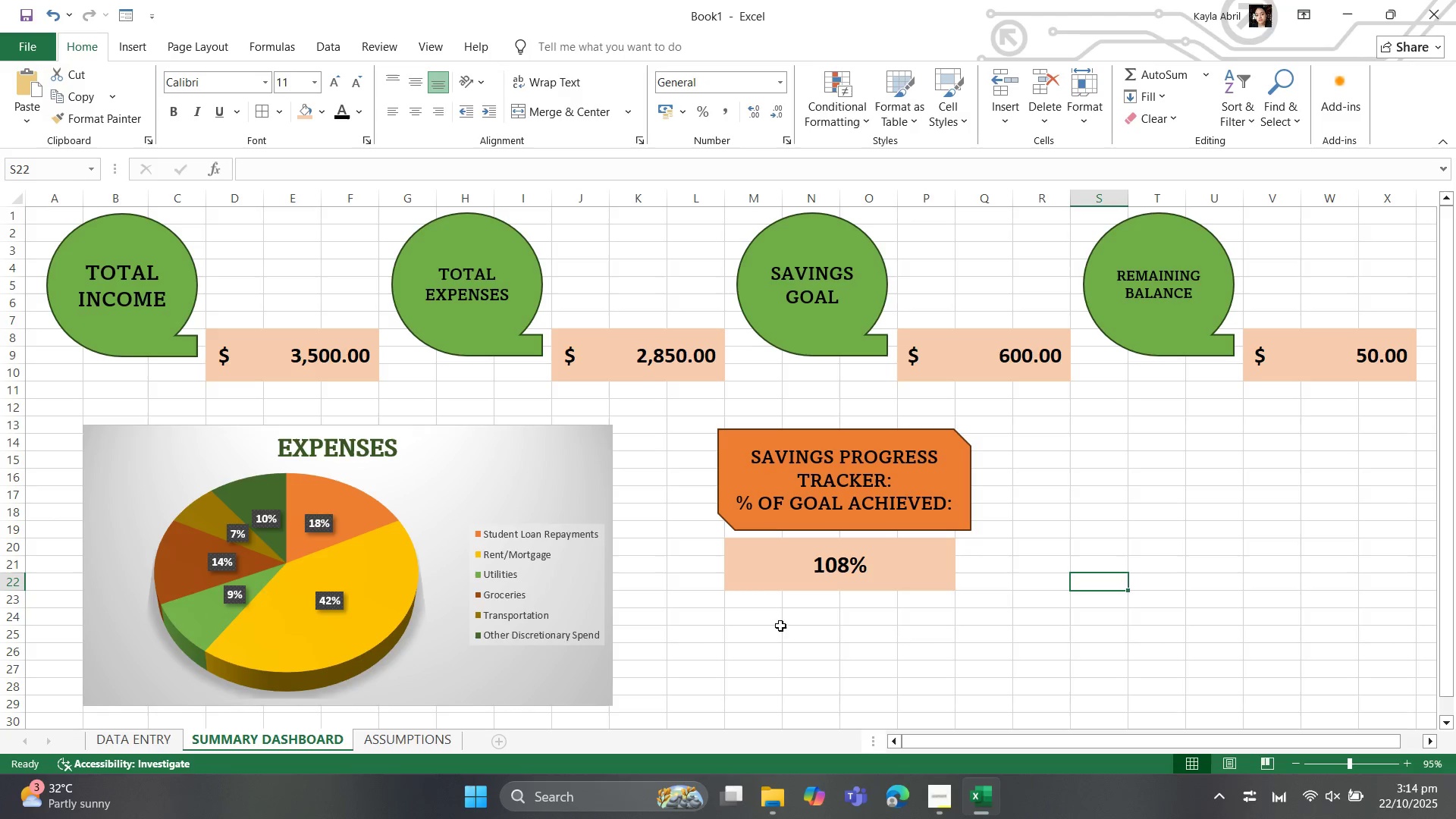 
left_click([778, 585])
 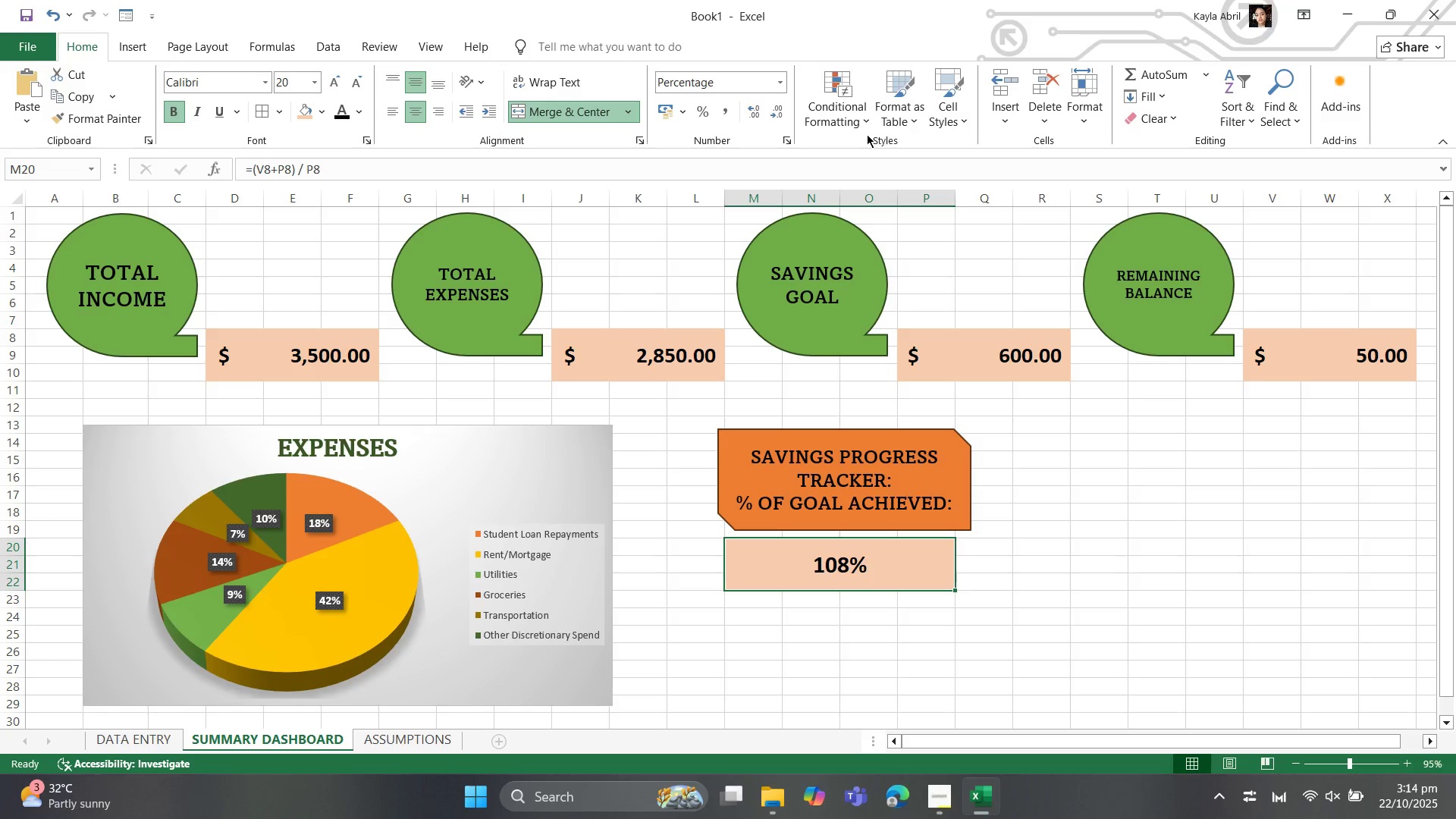 
left_click([865, 112])
 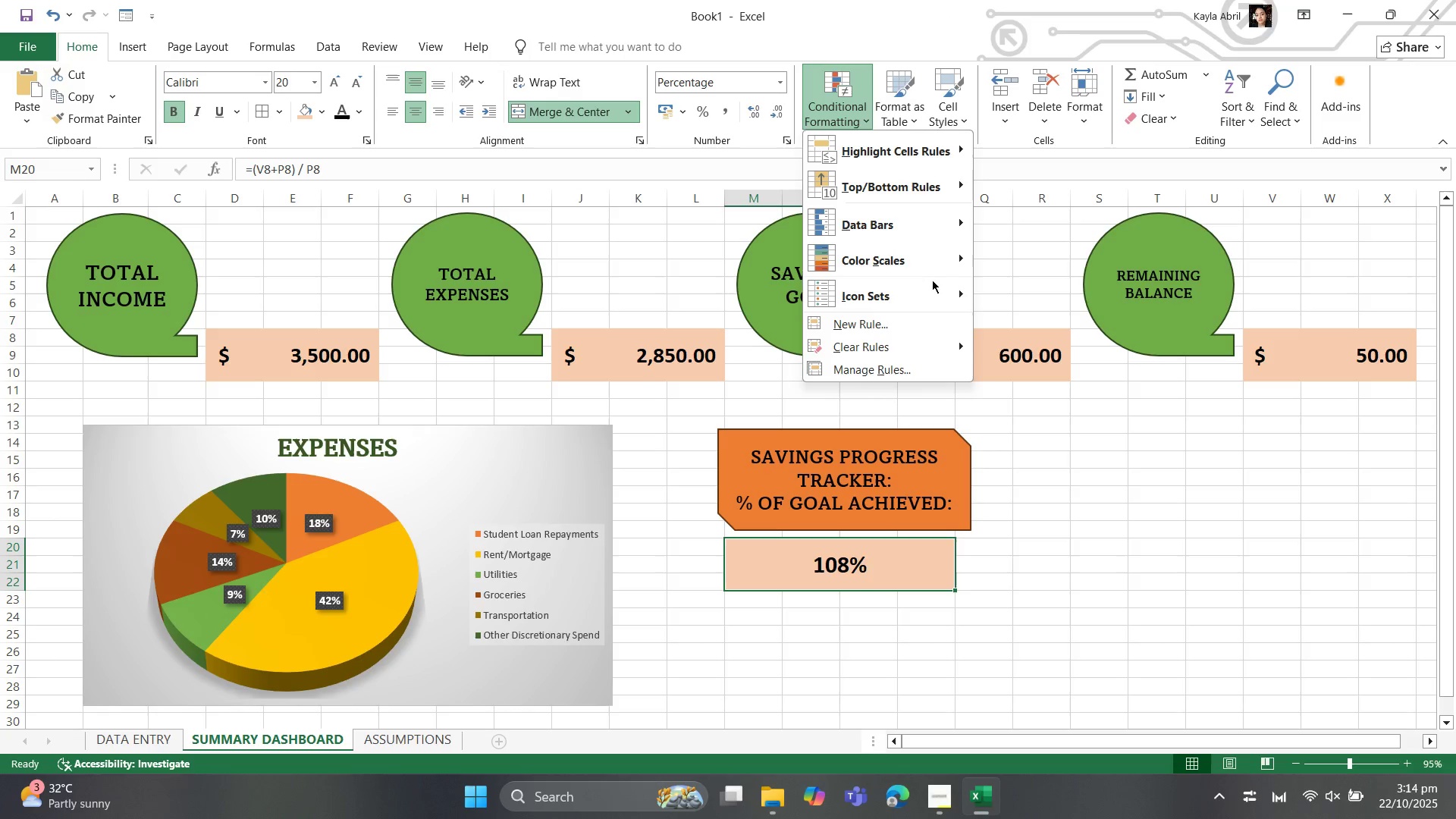 
mouse_move([948, 248])
 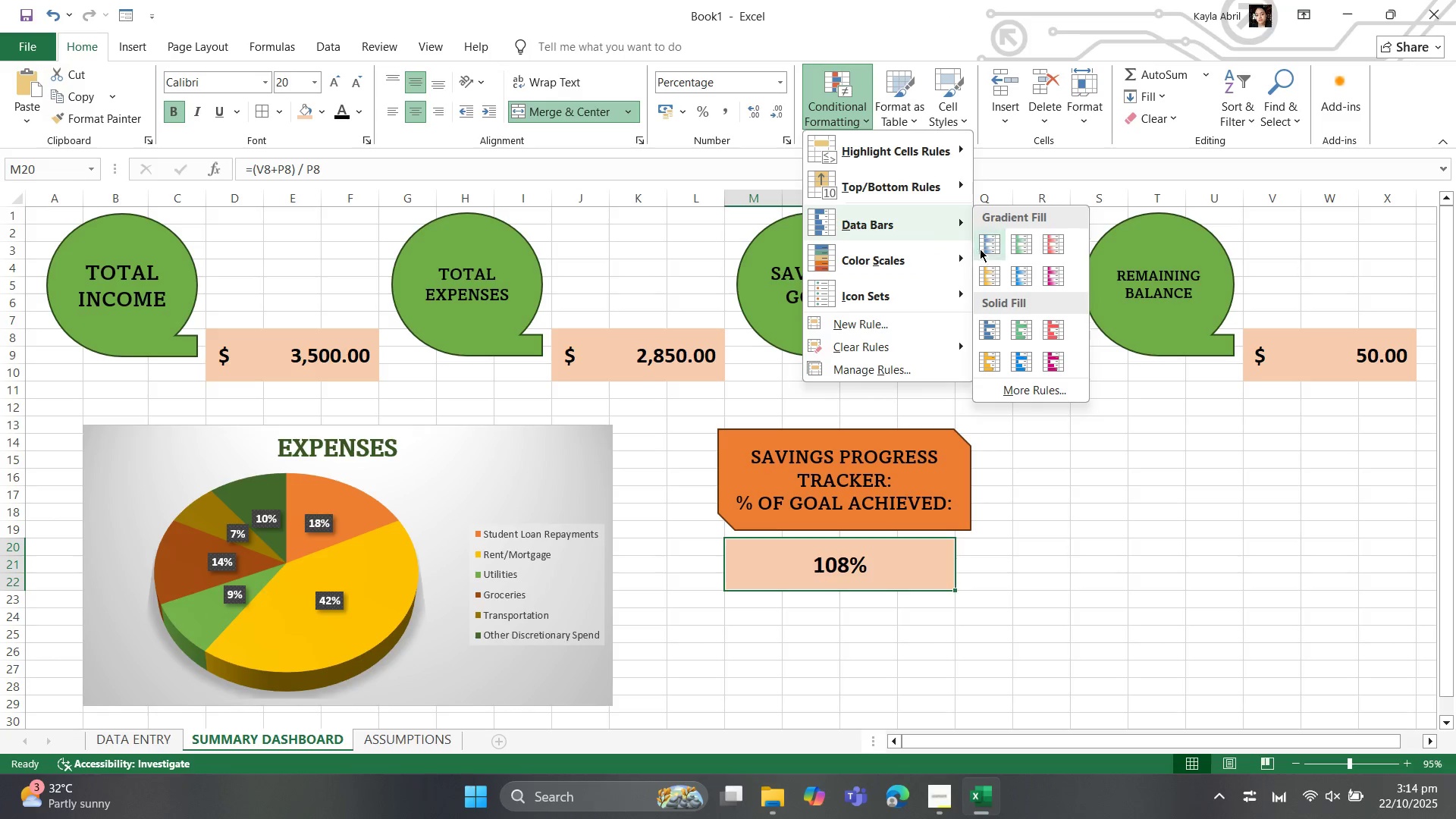 
mouse_move([989, 265])
 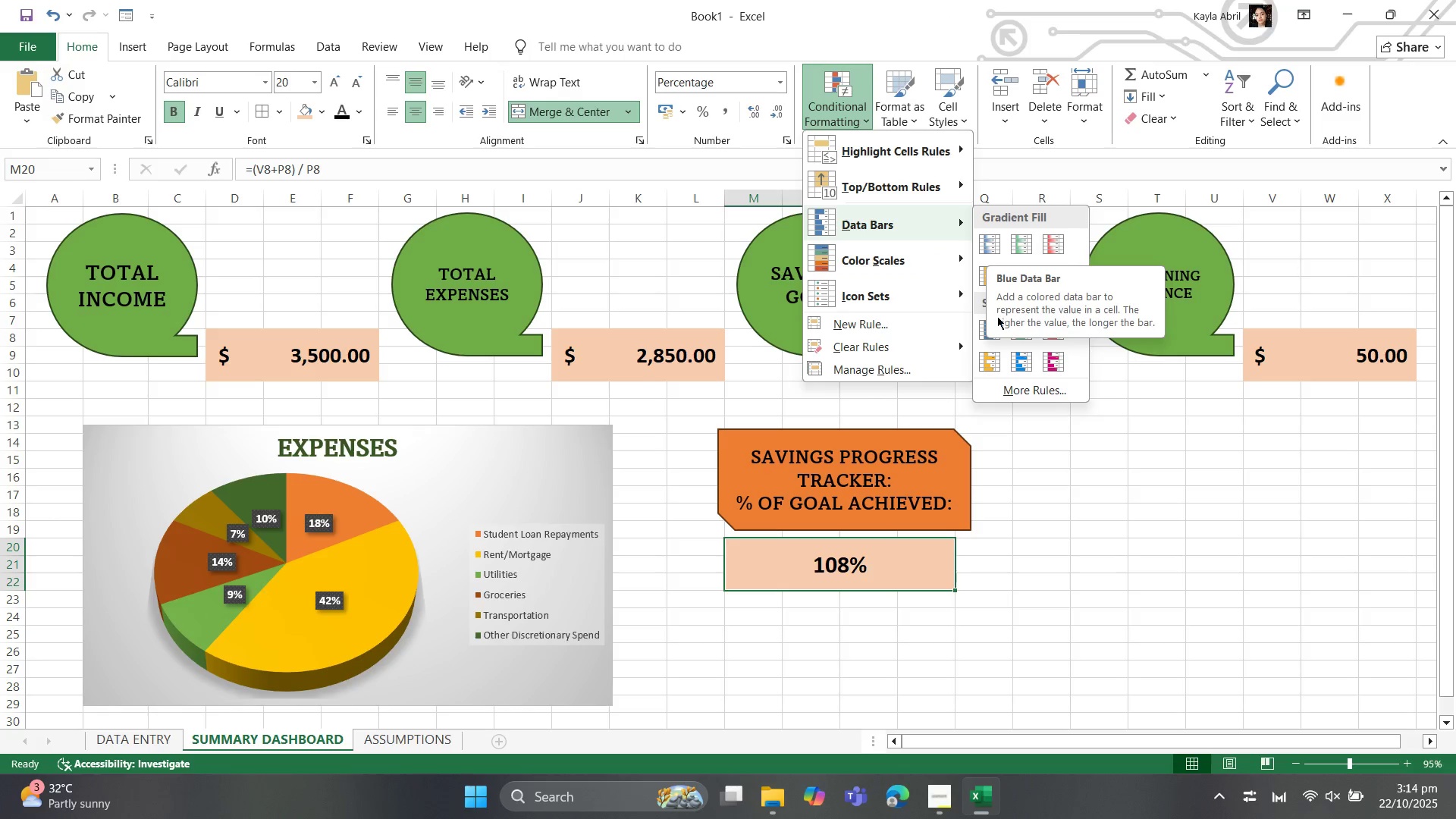 
mouse_move([991, 311])
 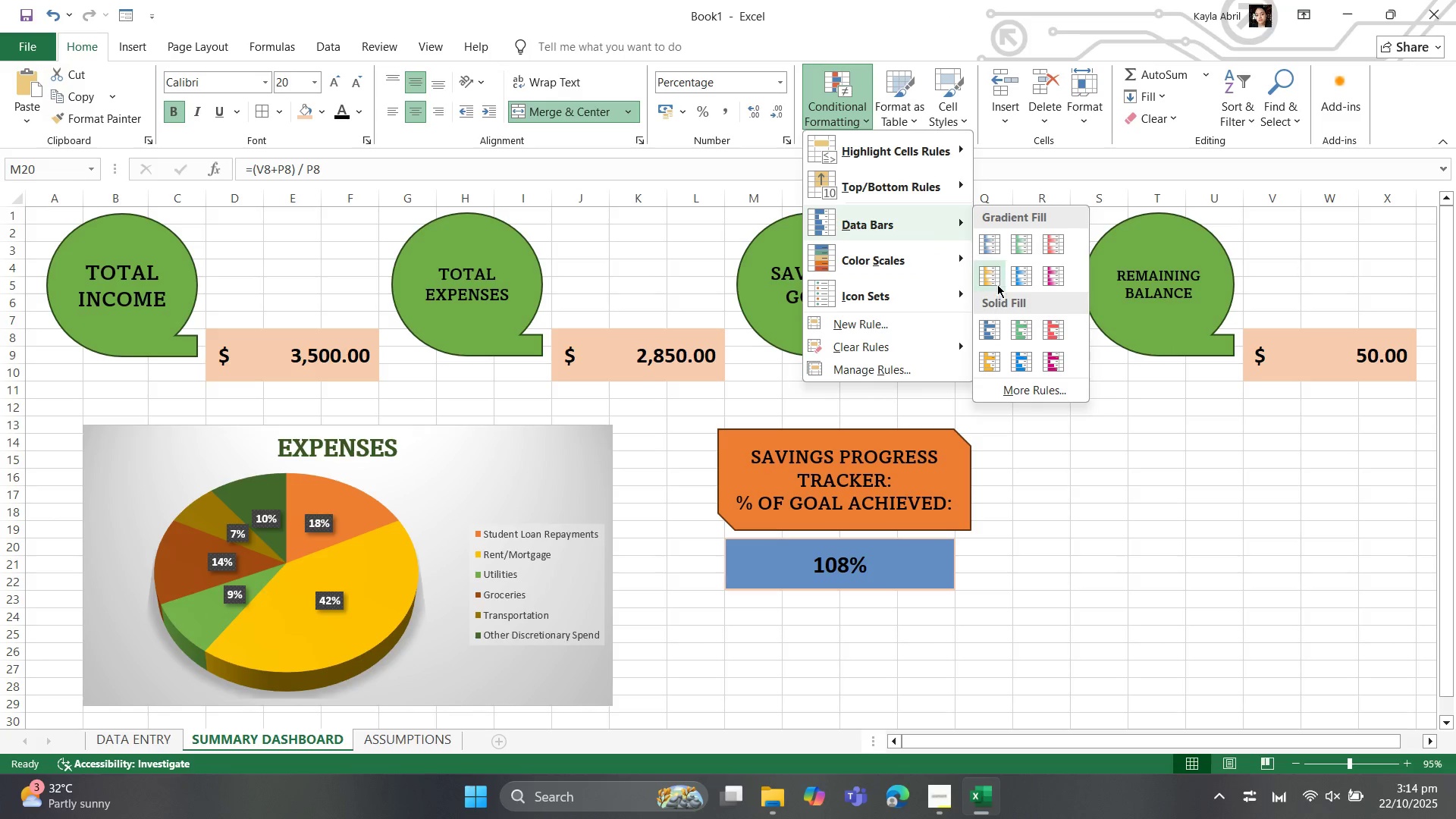 
mouse_move([1000, 277])
 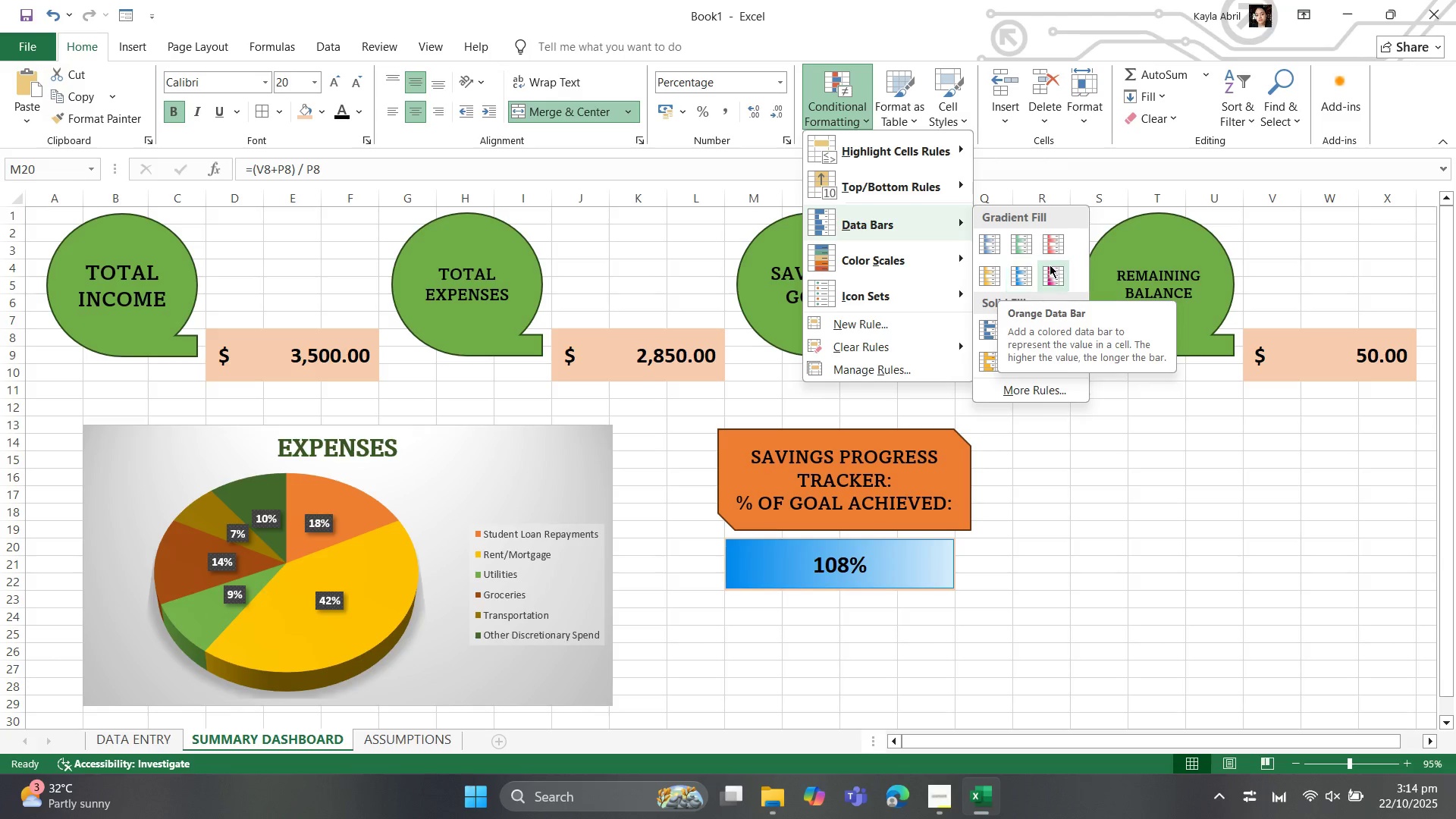 
mouse_move([1050, 281])
 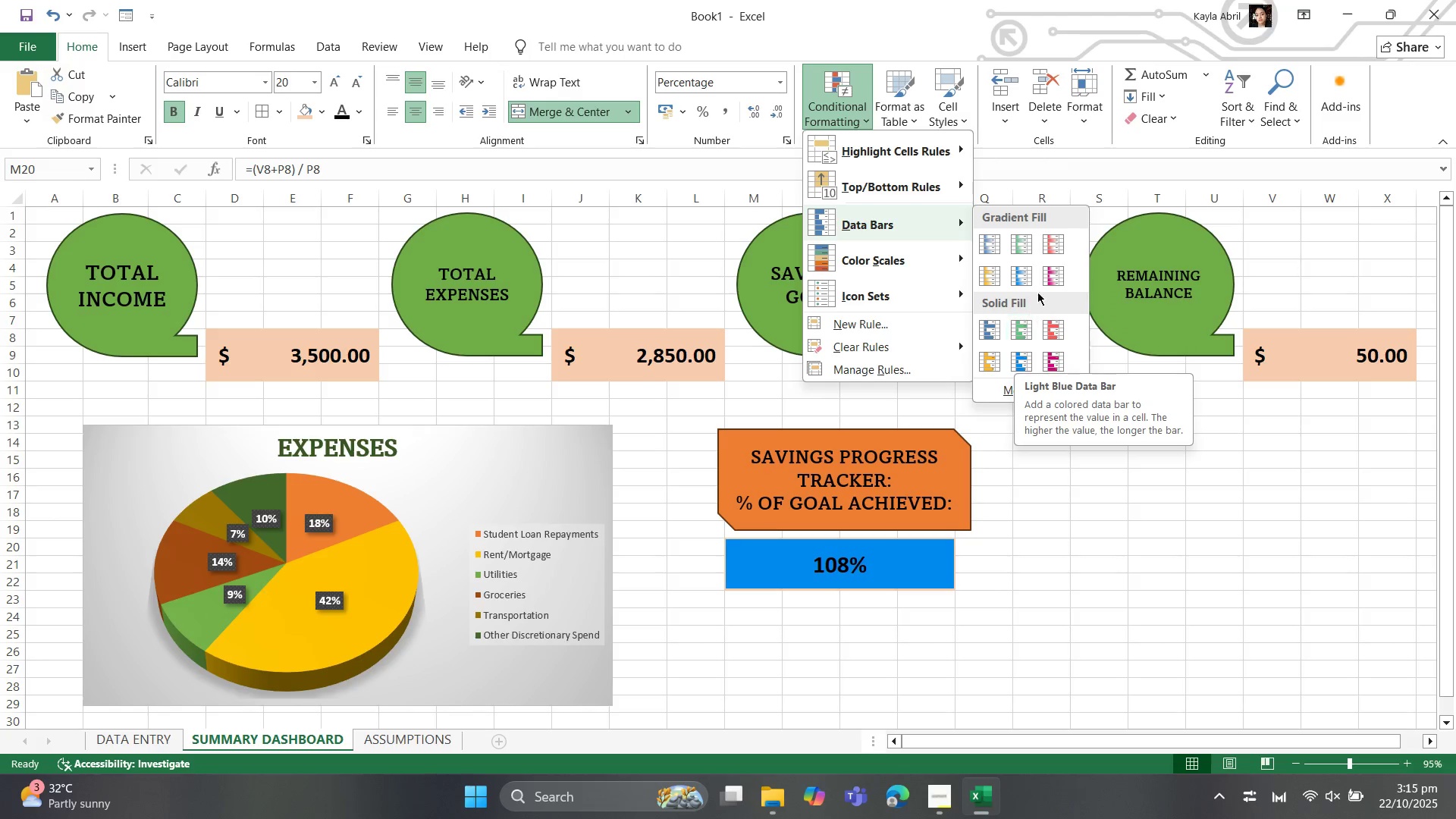 
mouse_move([1016, 247])
 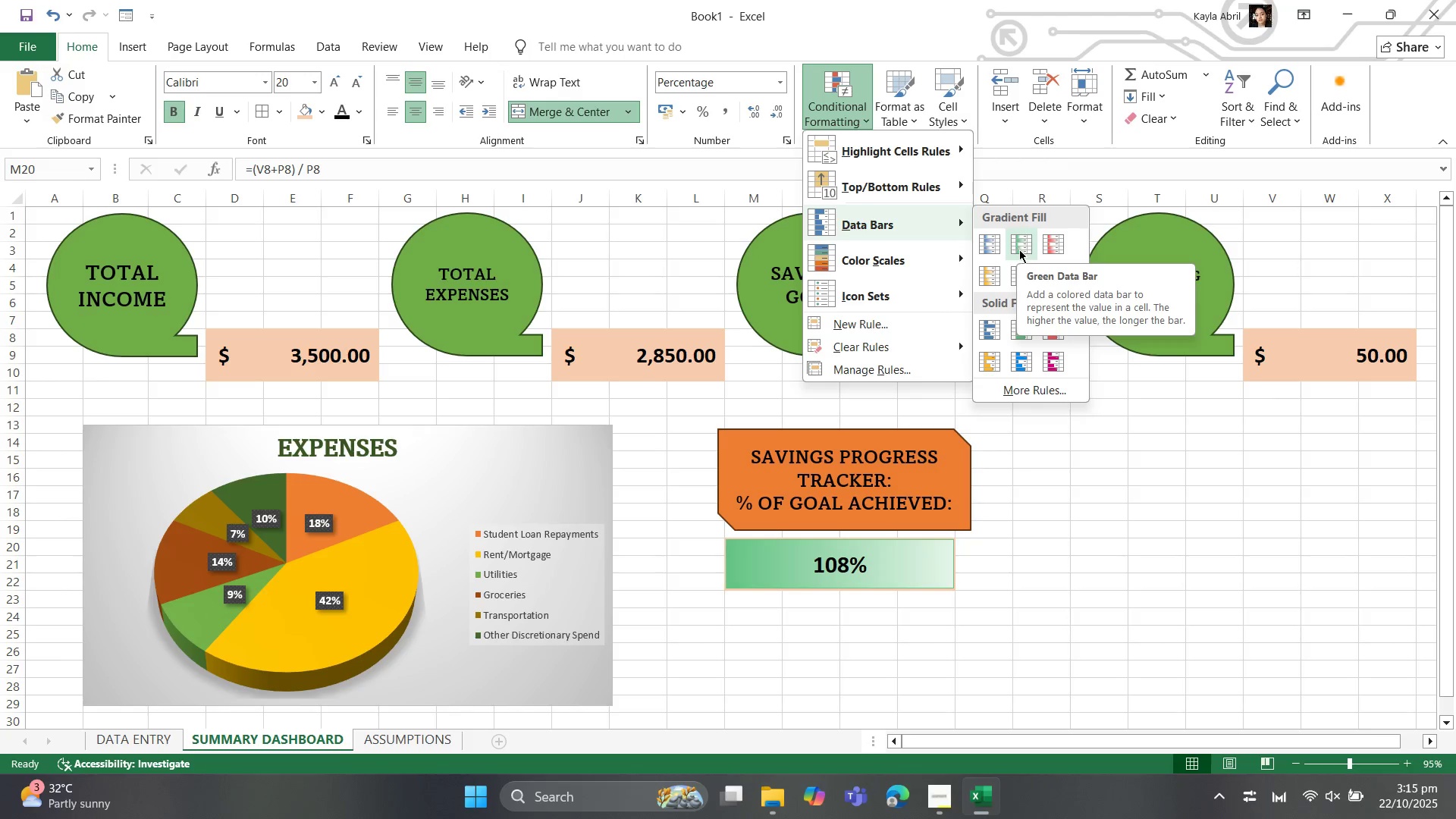 
wait(25.51)
 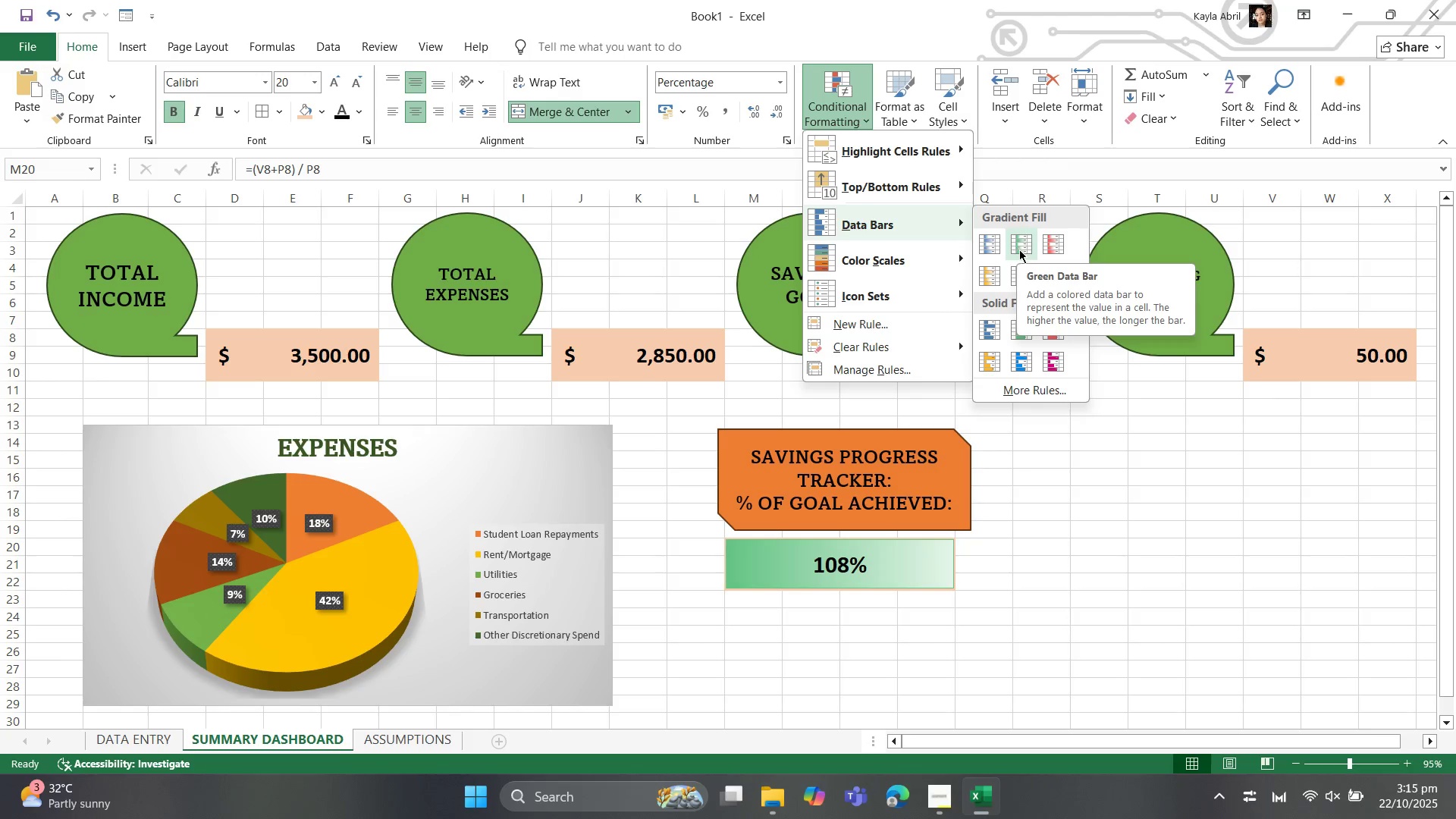 
mouse_move([1009, 259])
 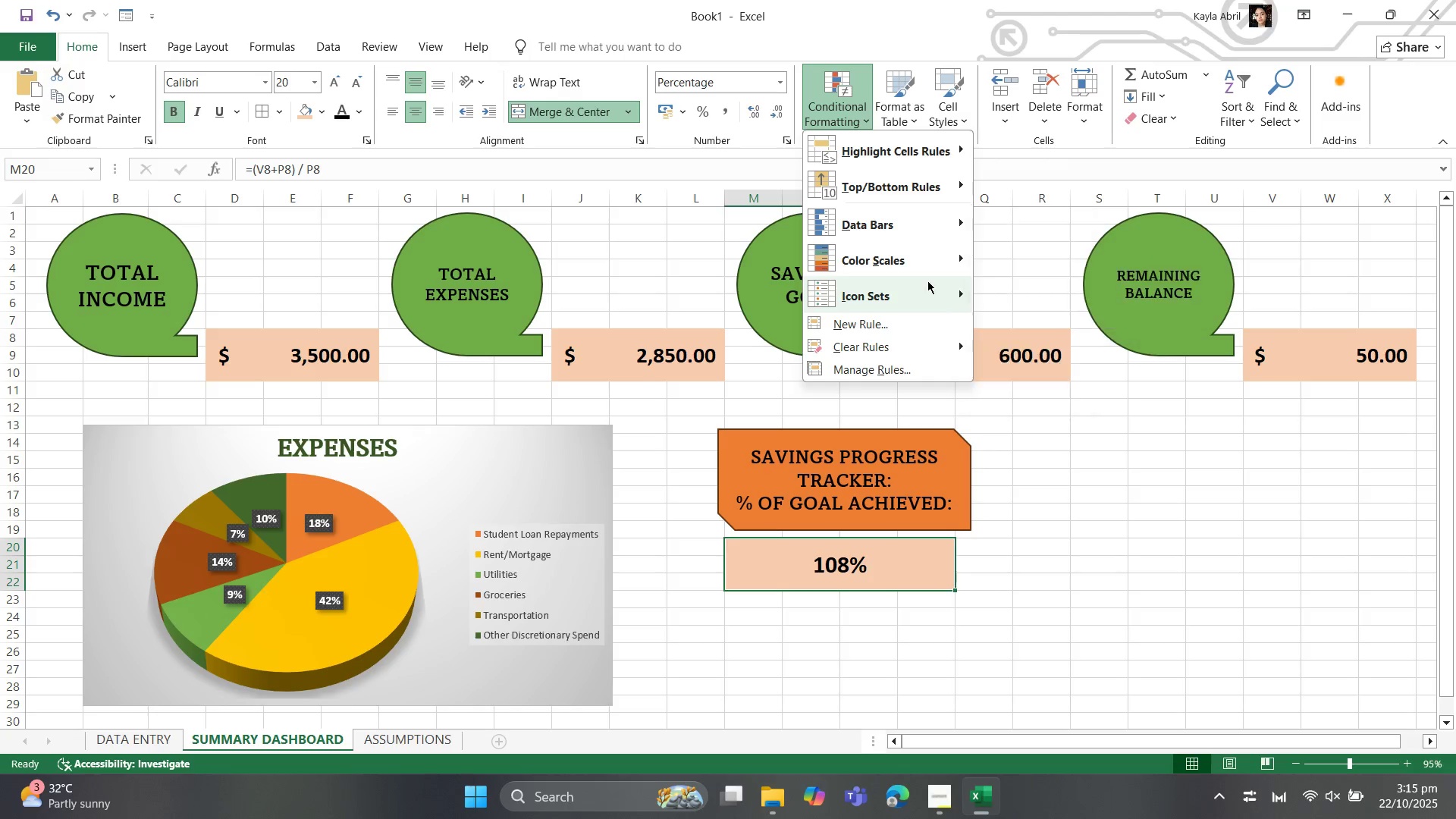 
mouse_move([930, 268])
 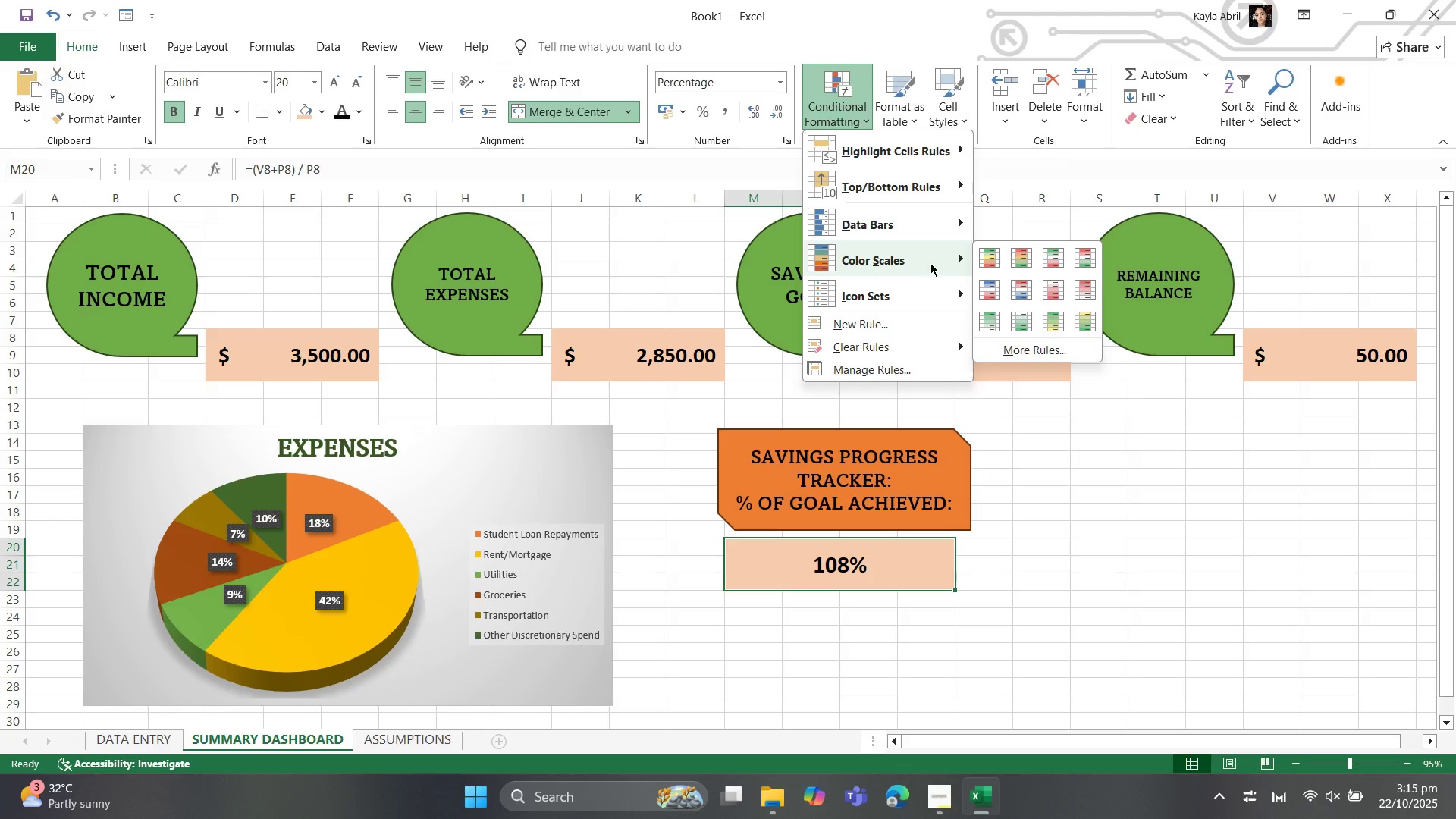 
mouse_move([949, 263])
 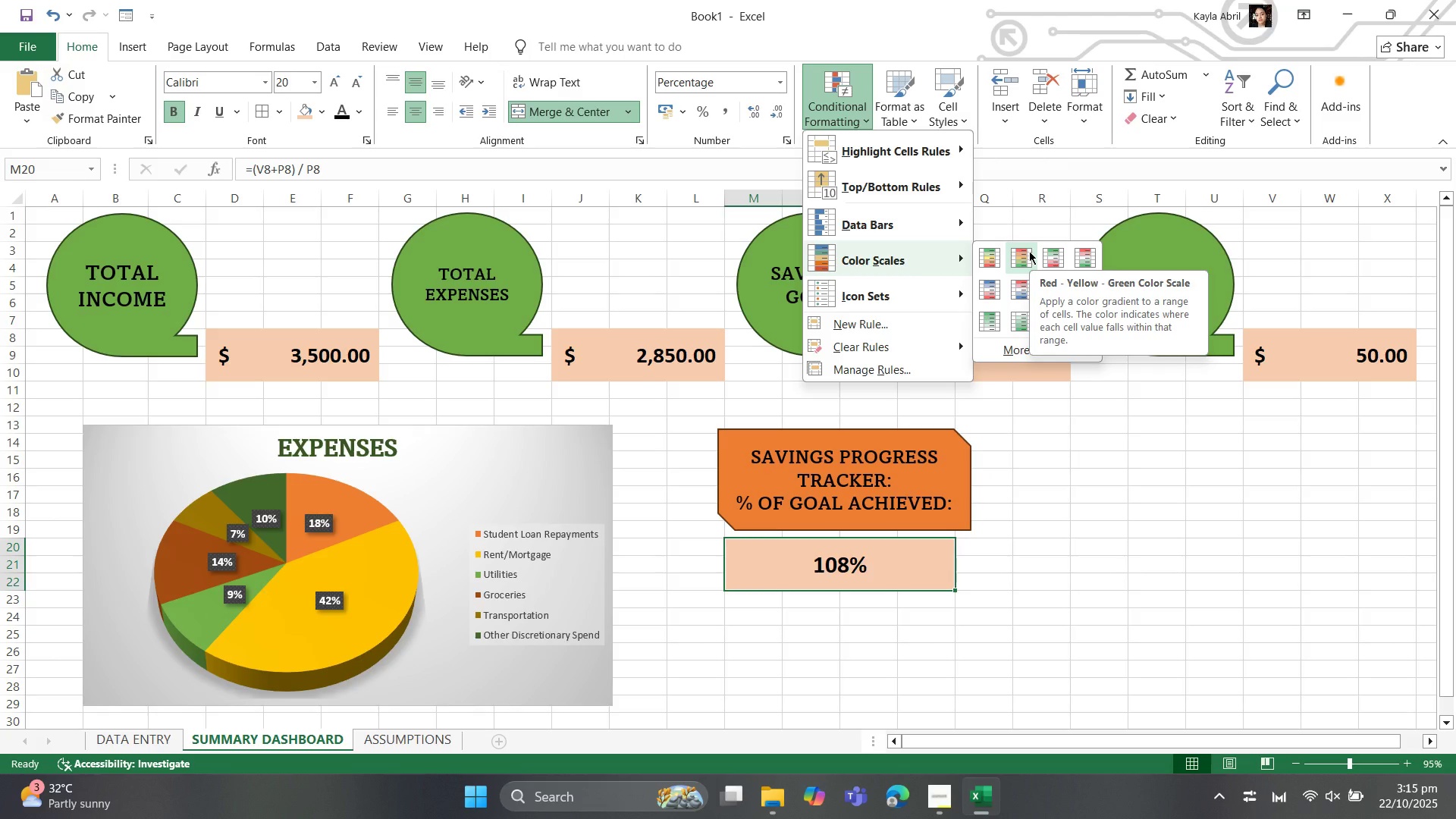 
wait(15.65)
 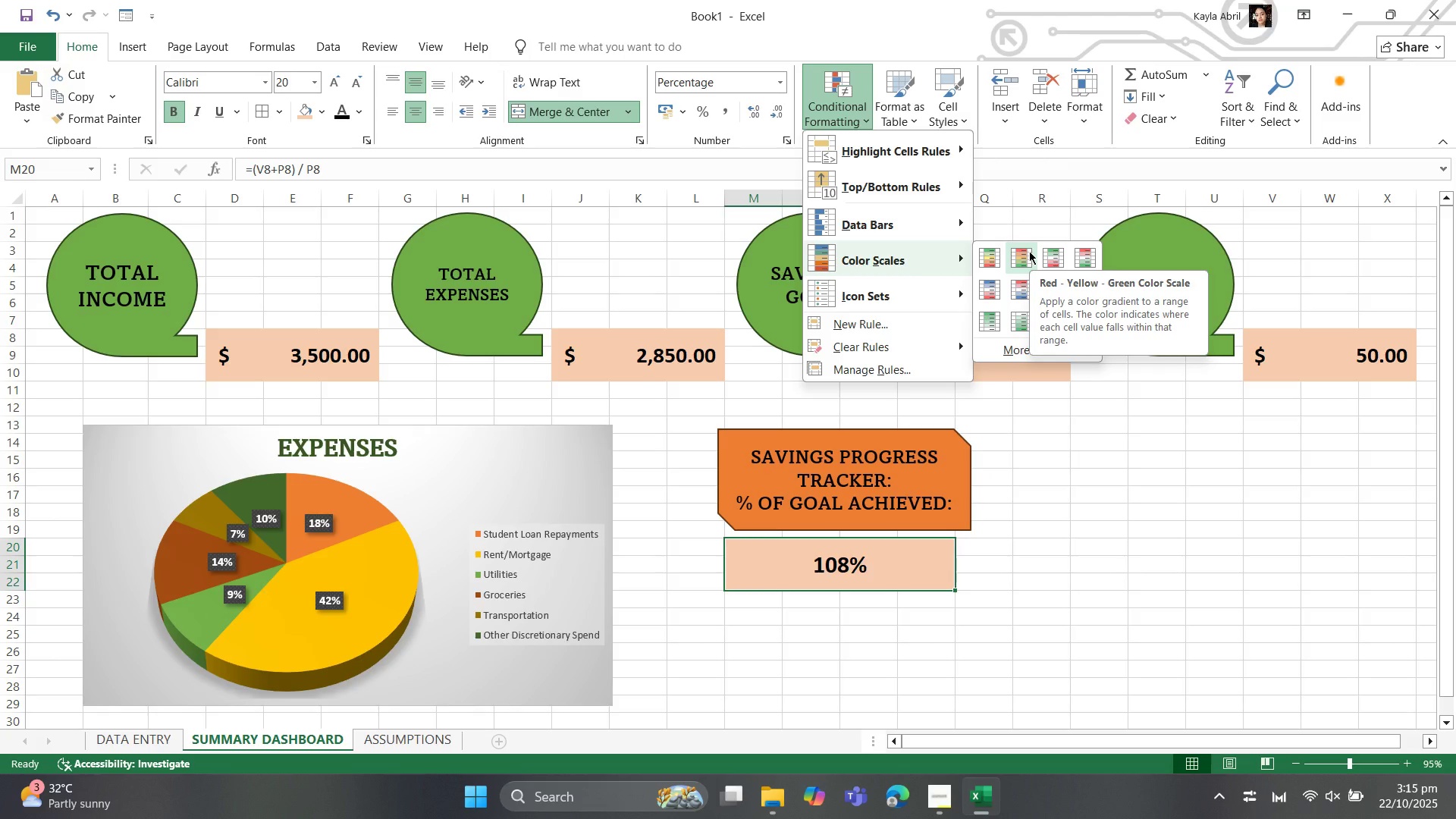 
mouse_move([964, 246])
 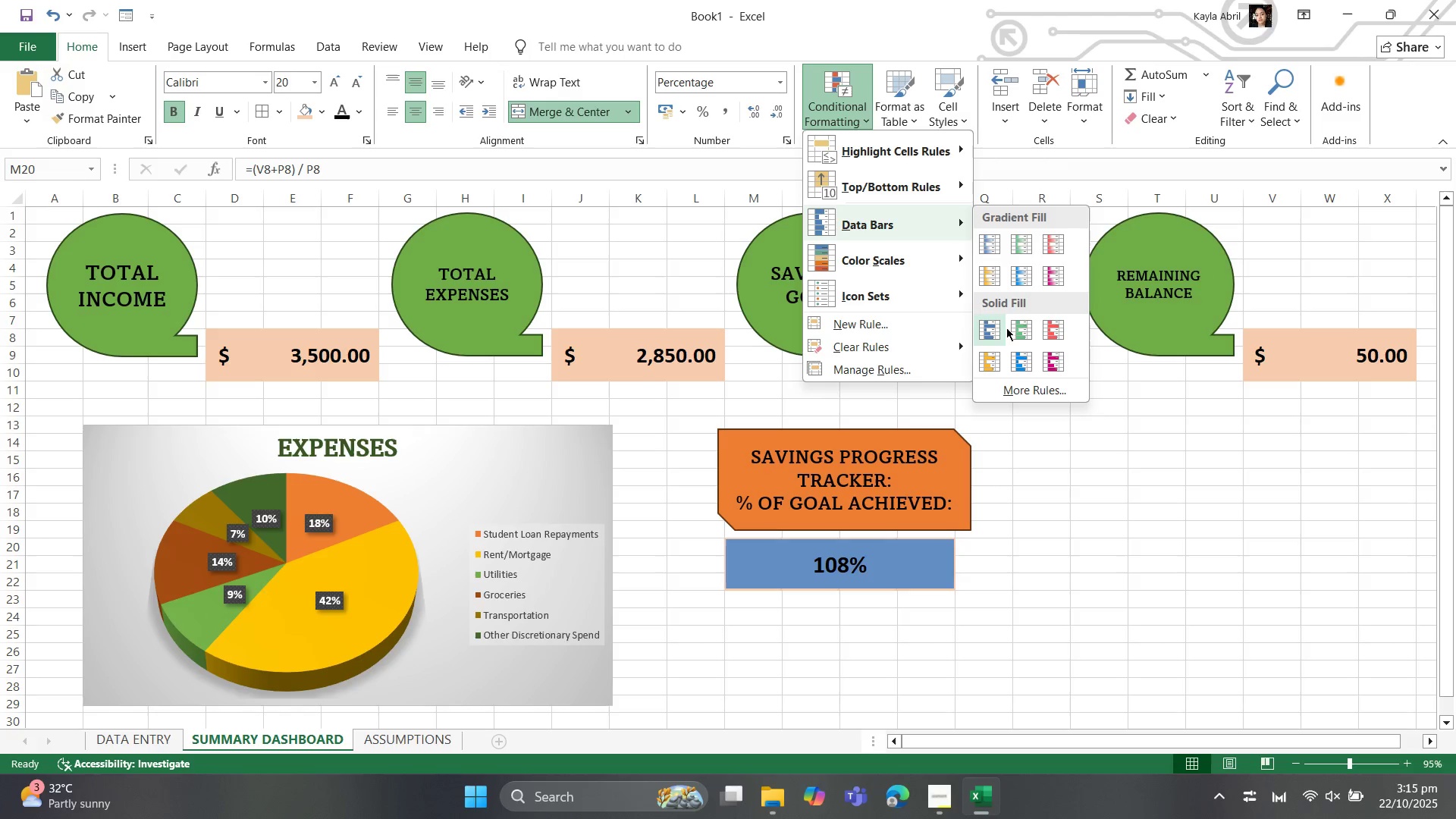 
mouse_move([1009, 351])
 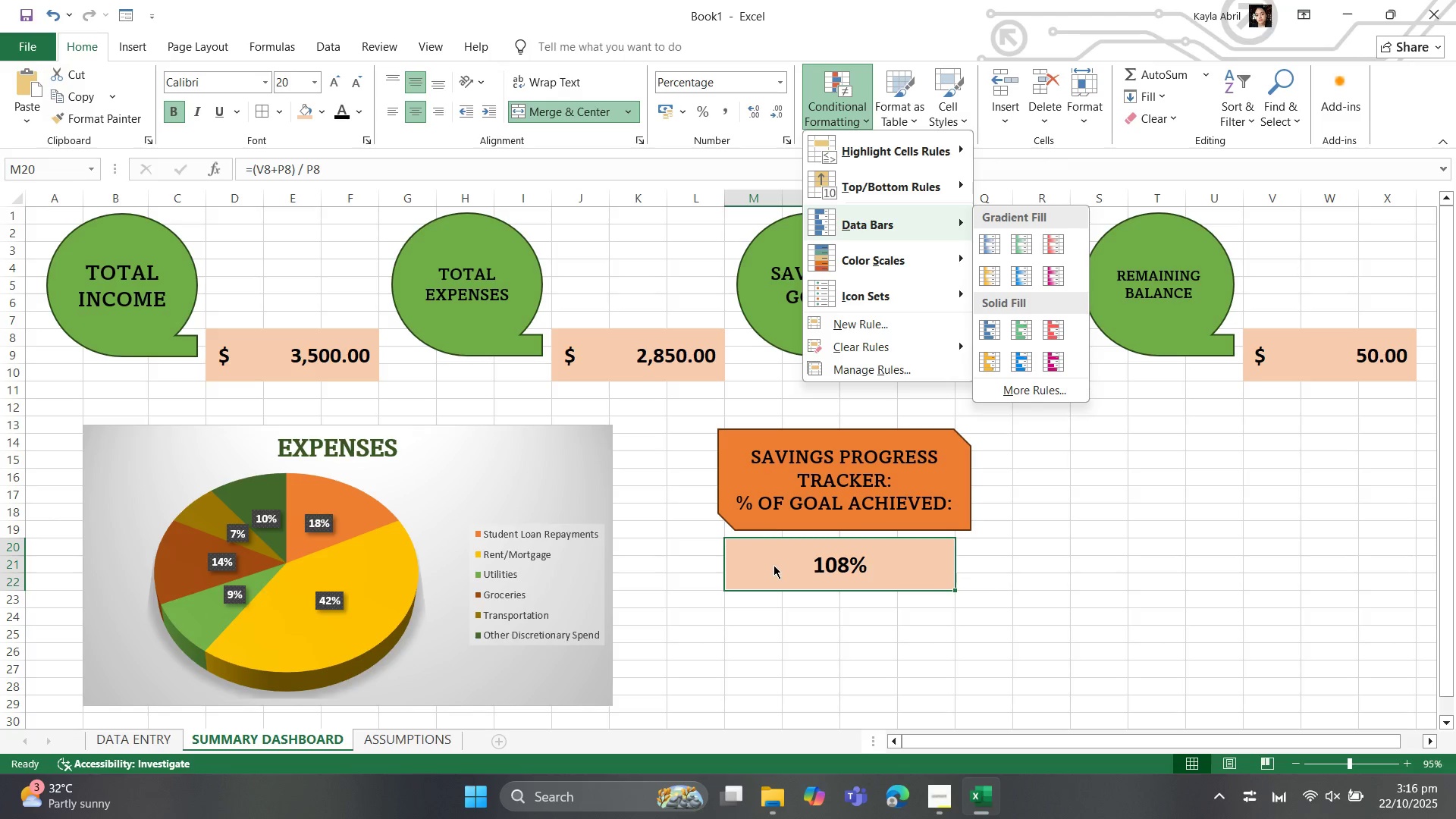 
left_click([774, 565])
 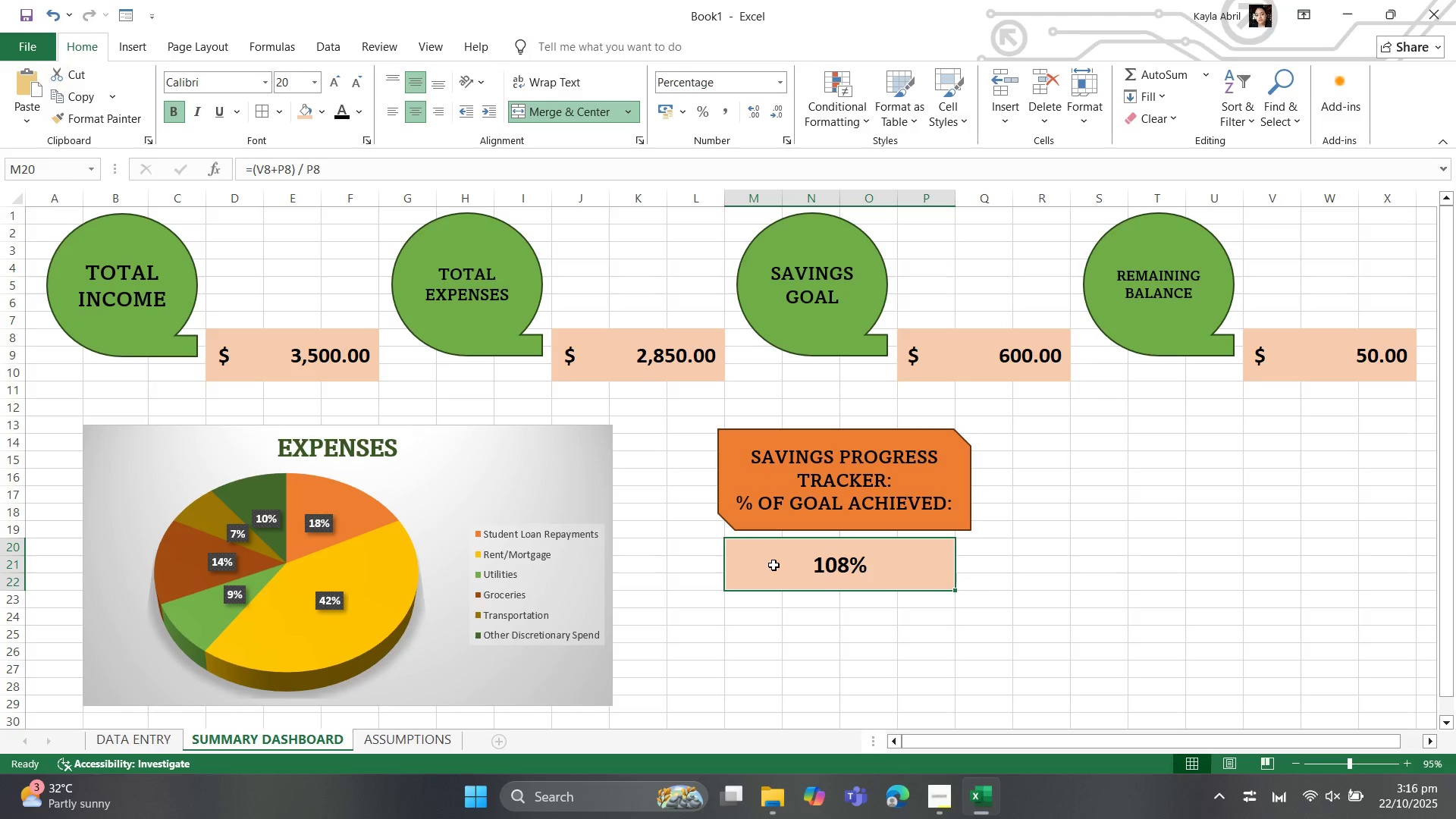 
left_click([774, 565])
 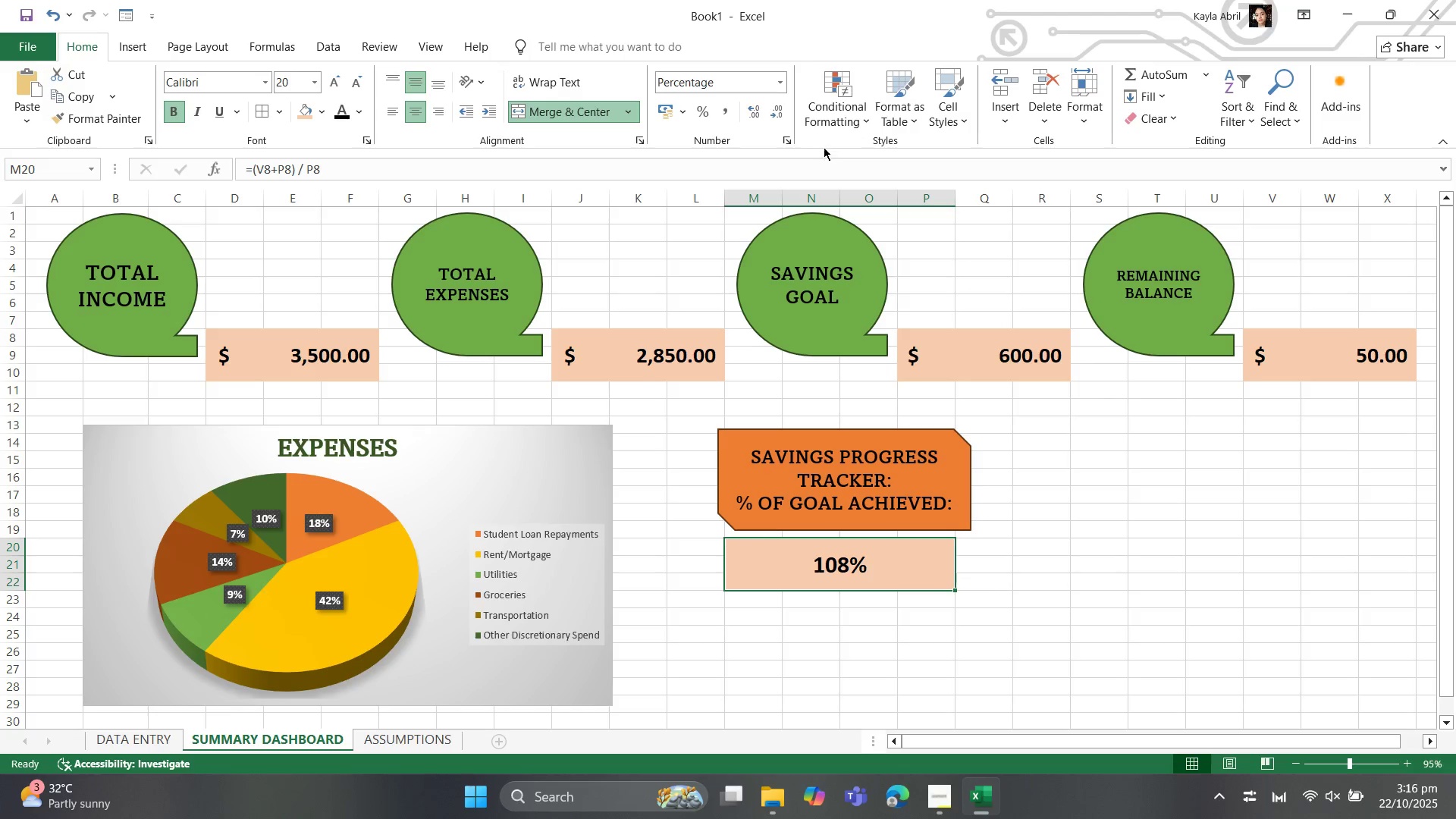 
mouse_move([849, 127])
 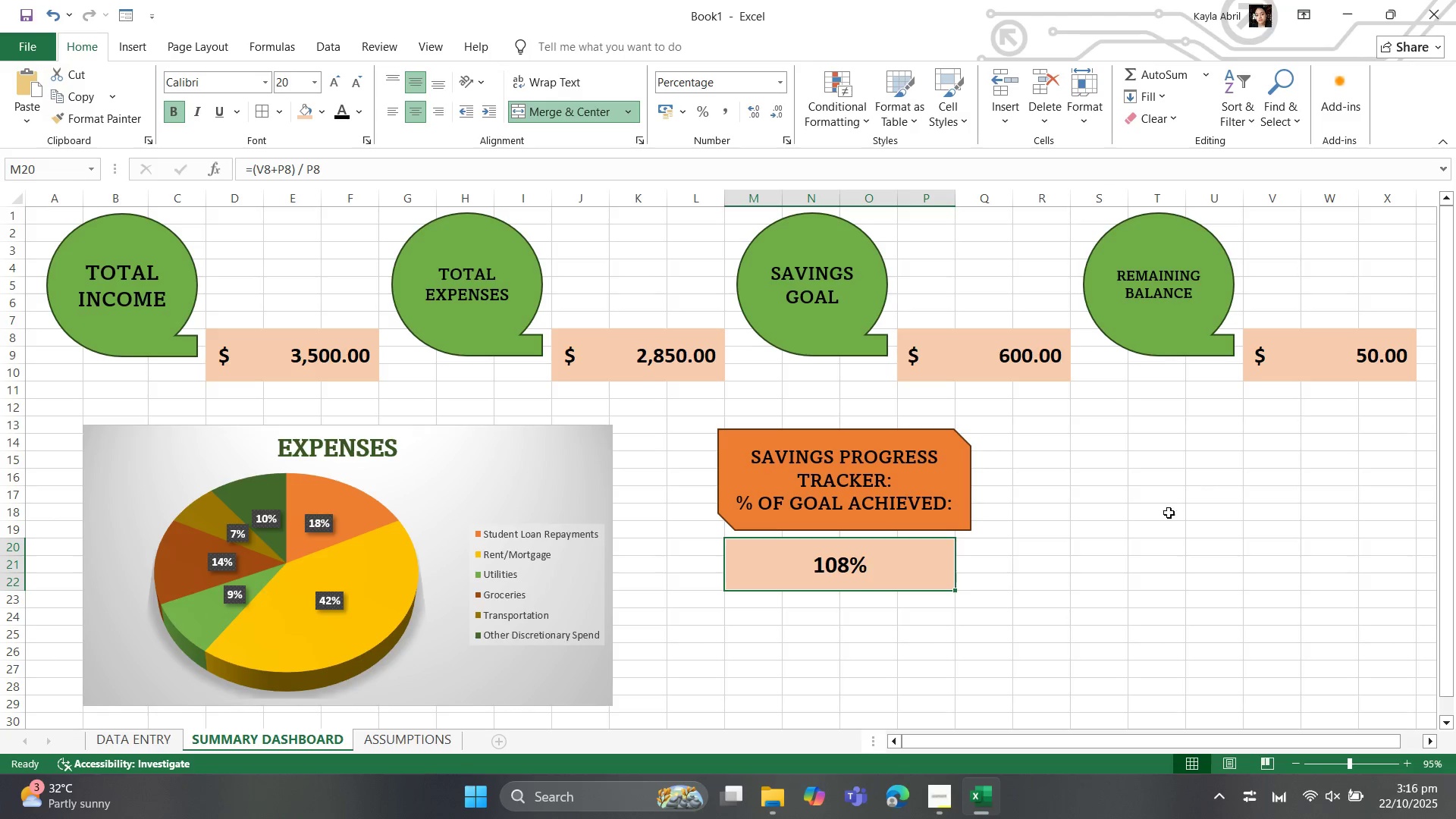 
left_click([1085, 566])
 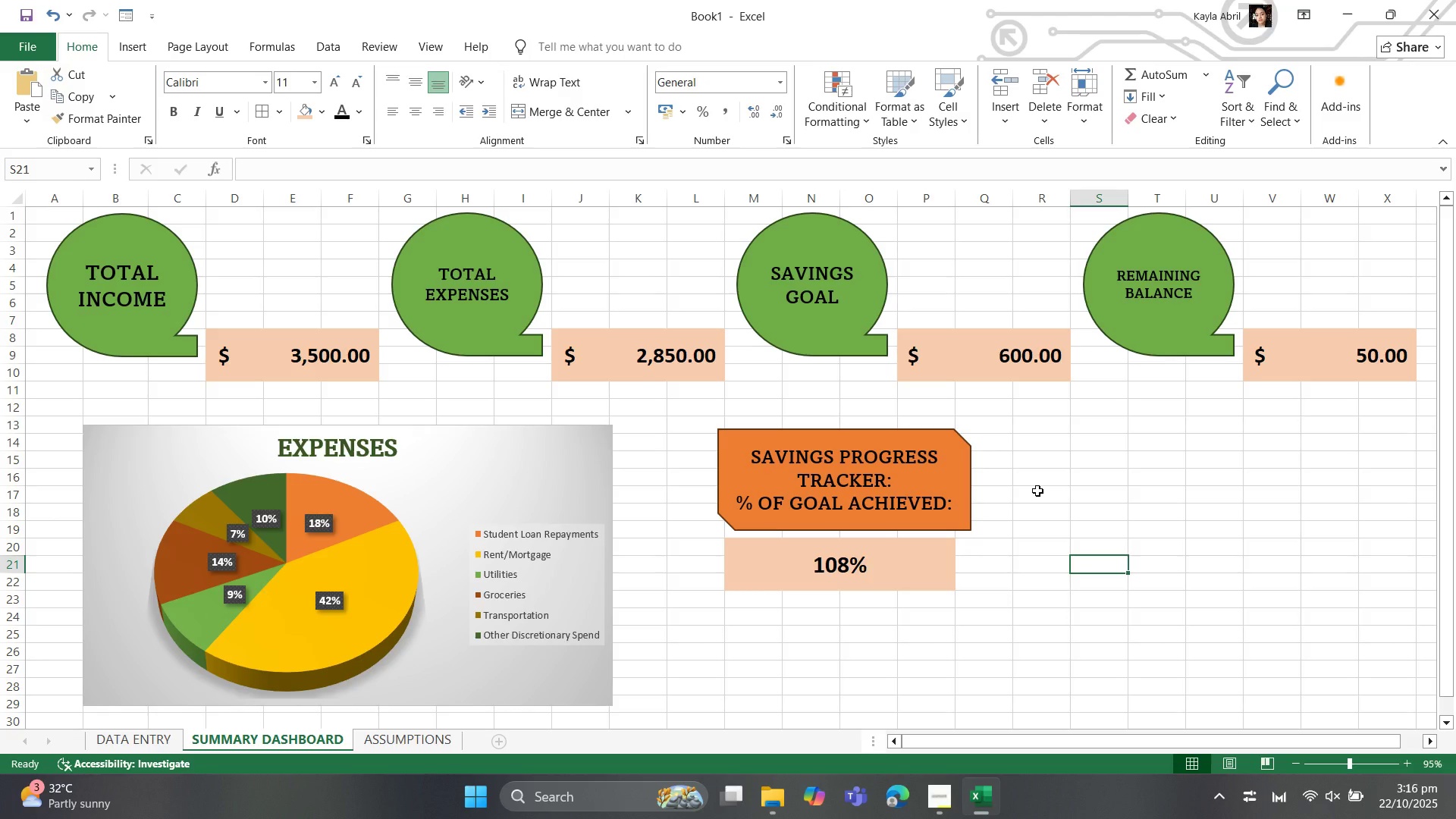 
wait(43.29)
 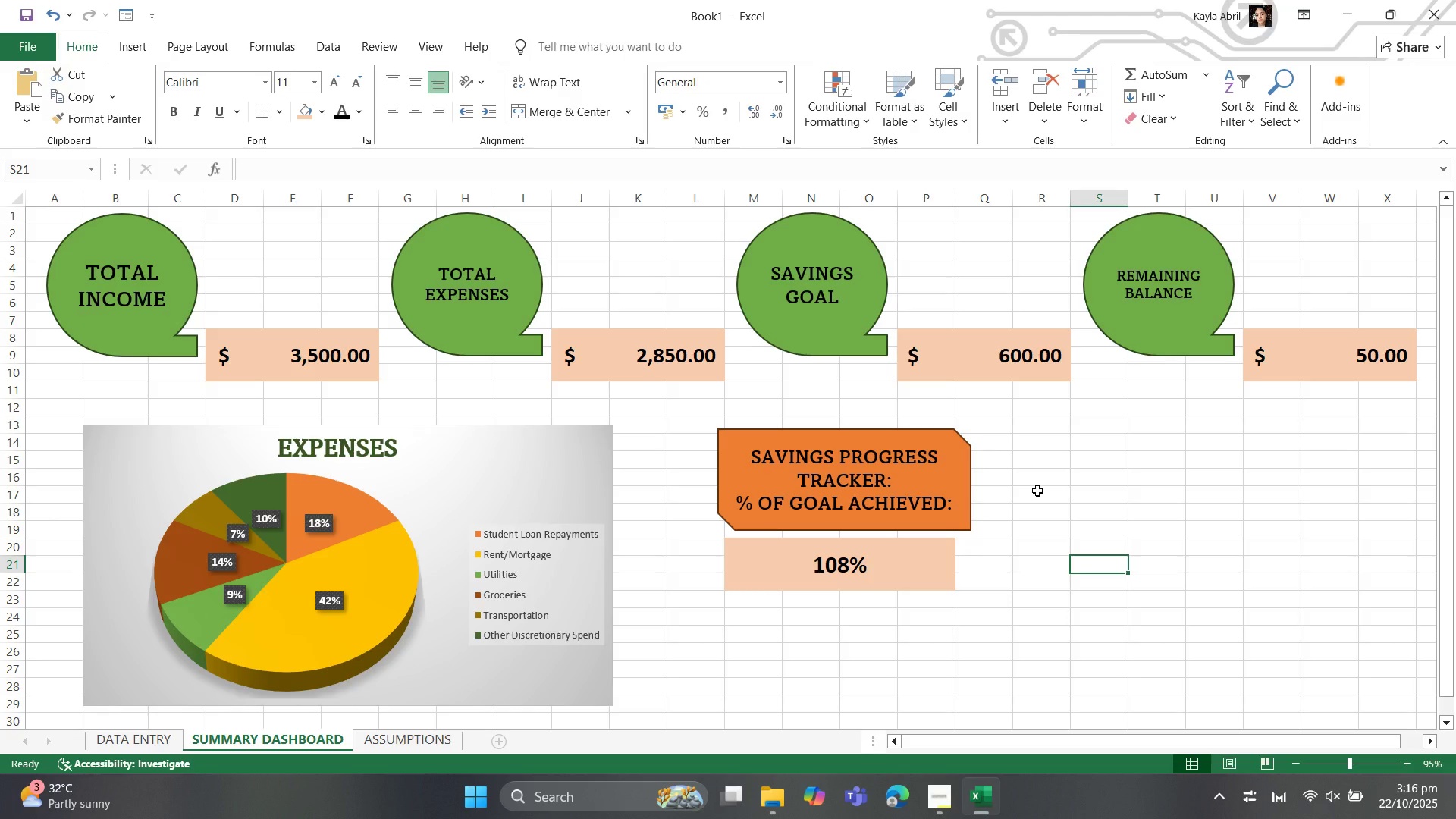 
left_click([906, 576])
 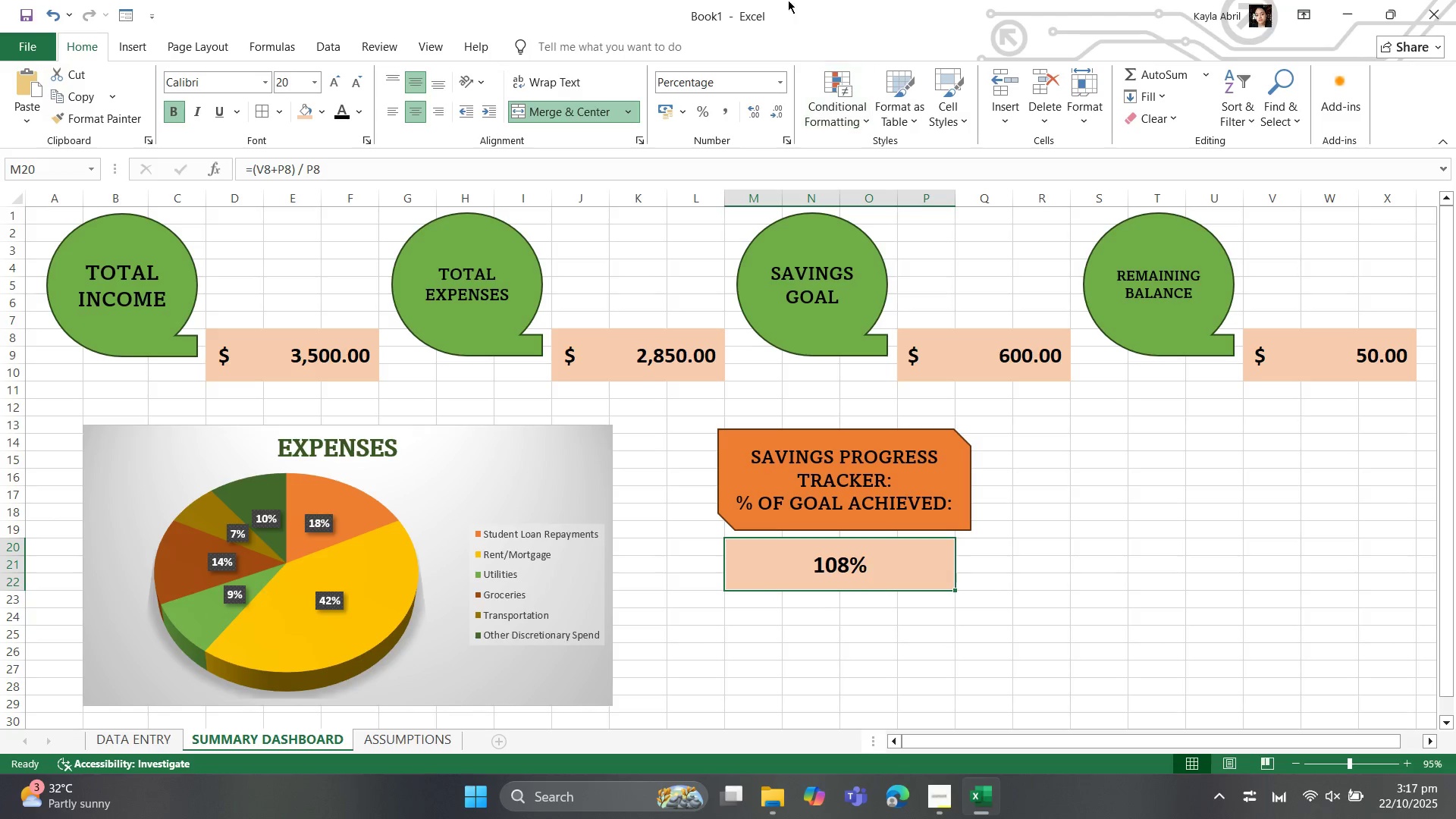 
mouse_move([865, 122])
 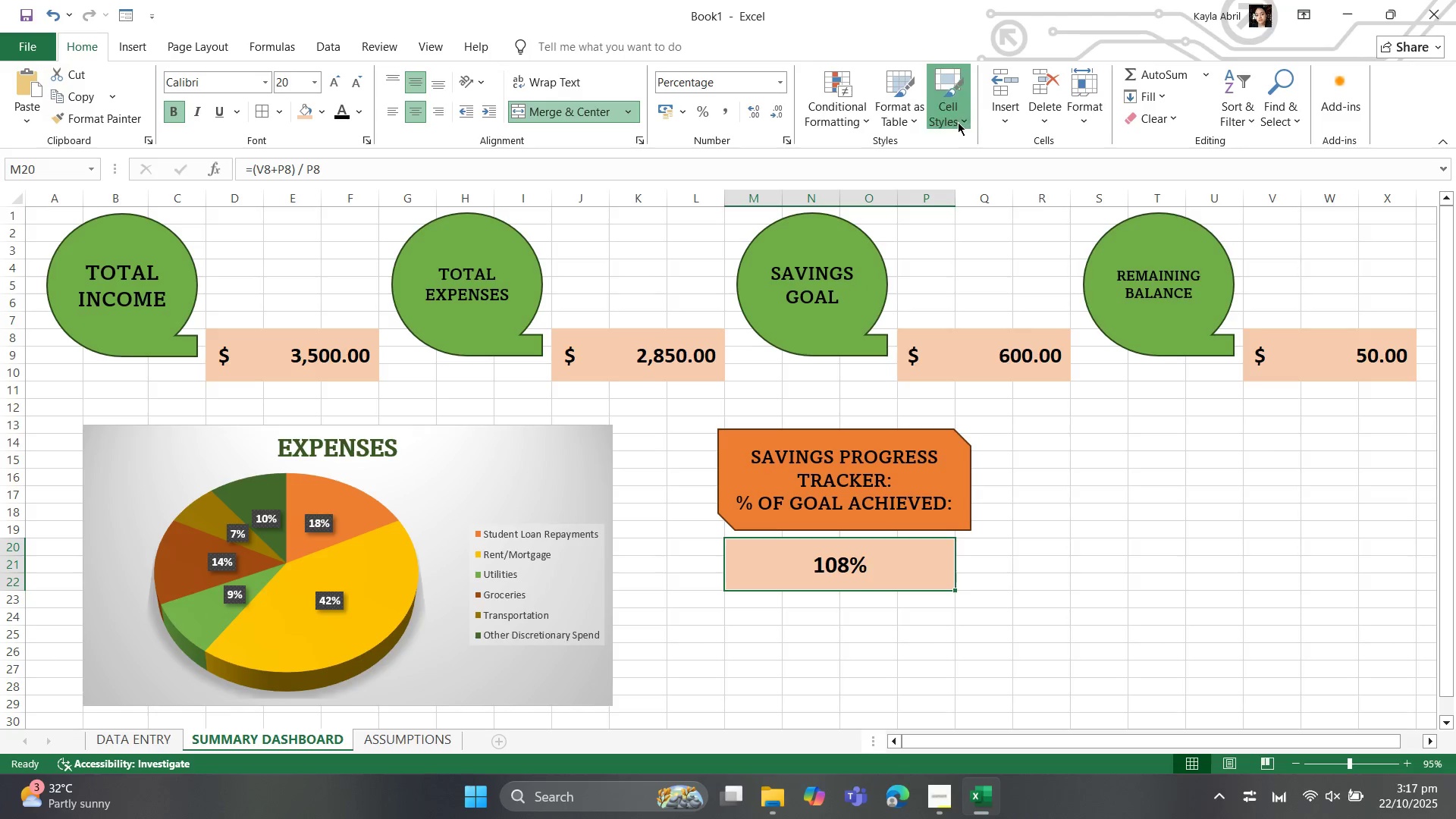 
left_click([958, 122])
 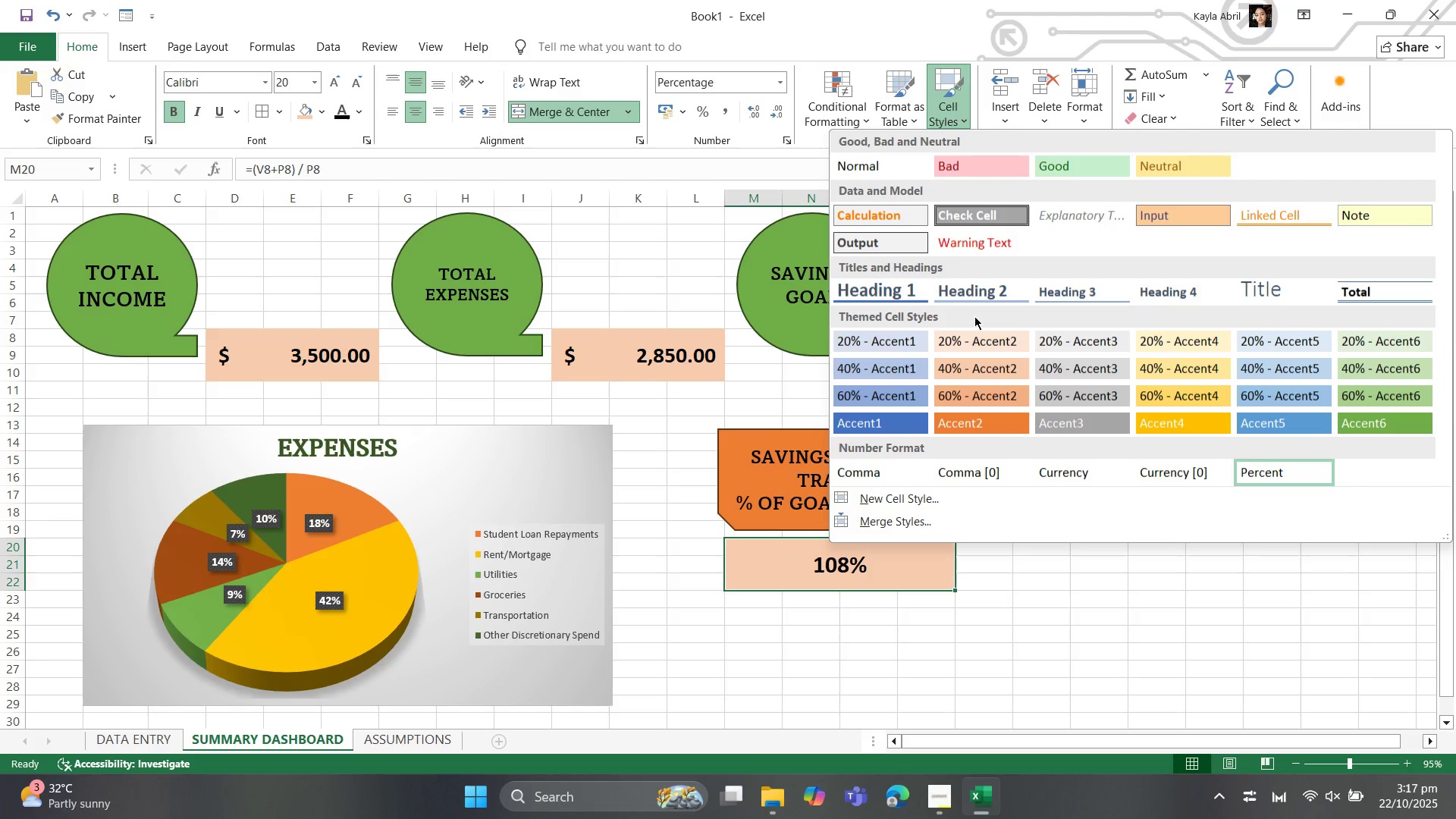 
wait(9.14)
 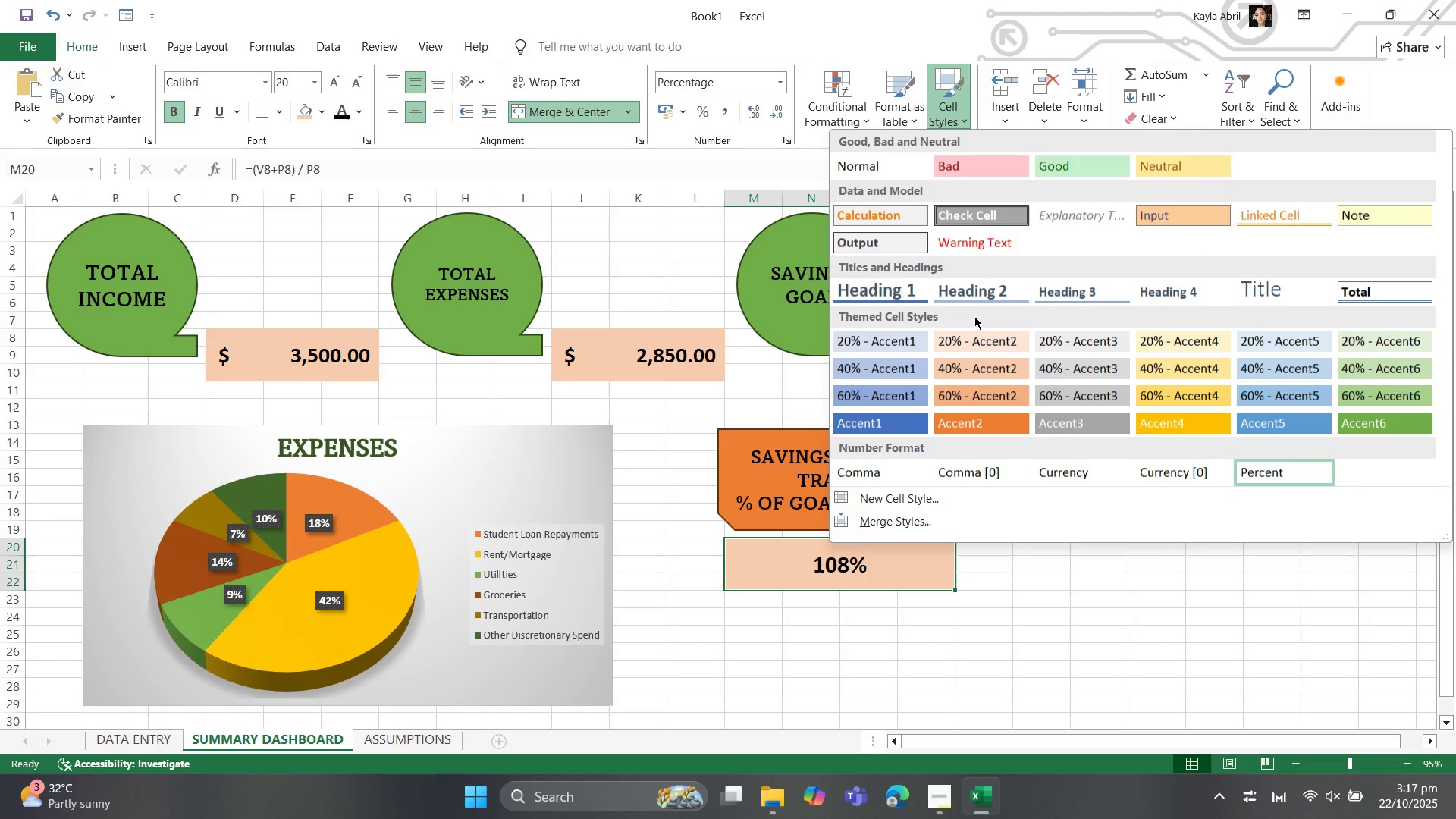 
left_click([1039, 610])
 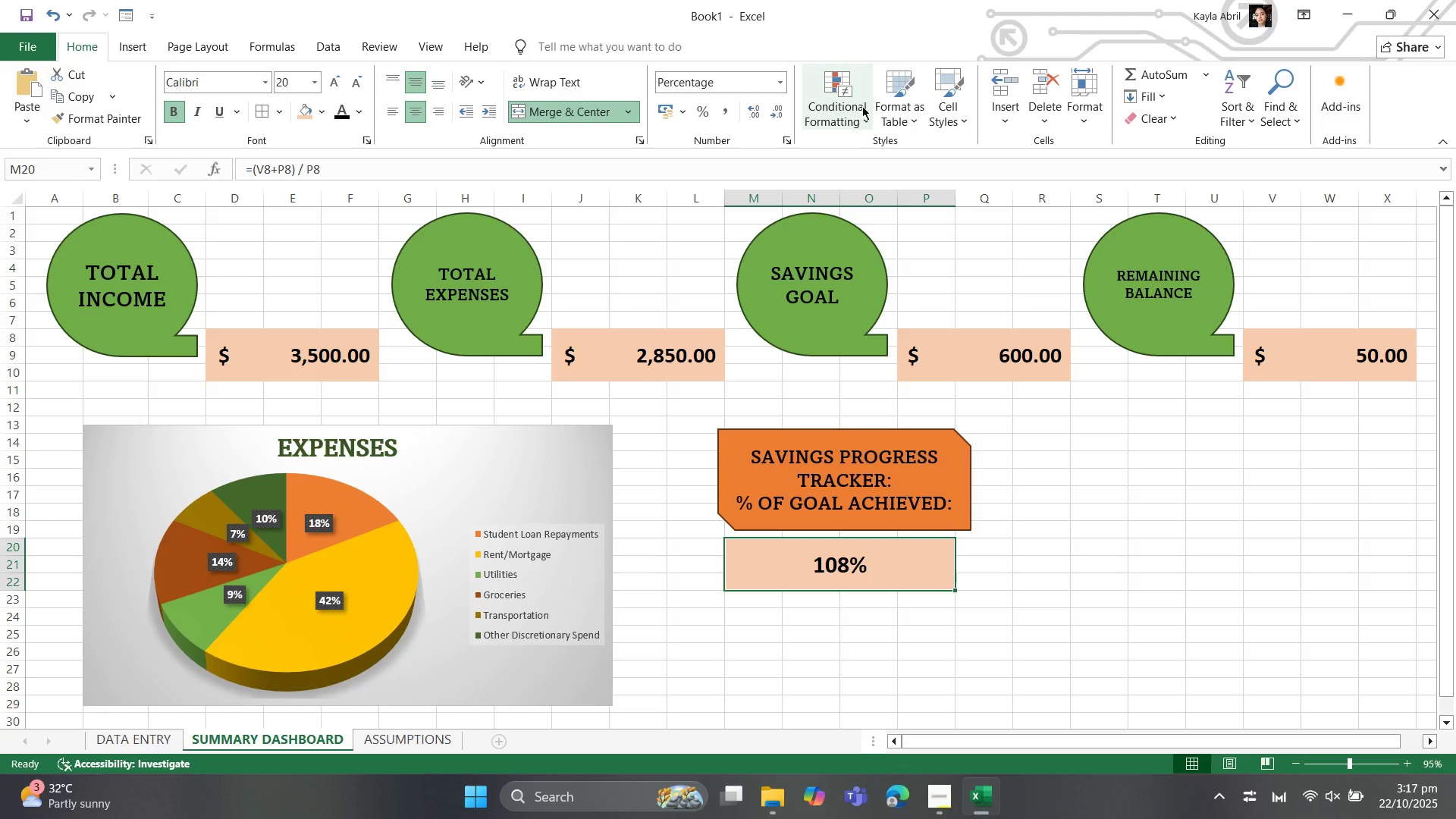 
left_click([859, 112])
 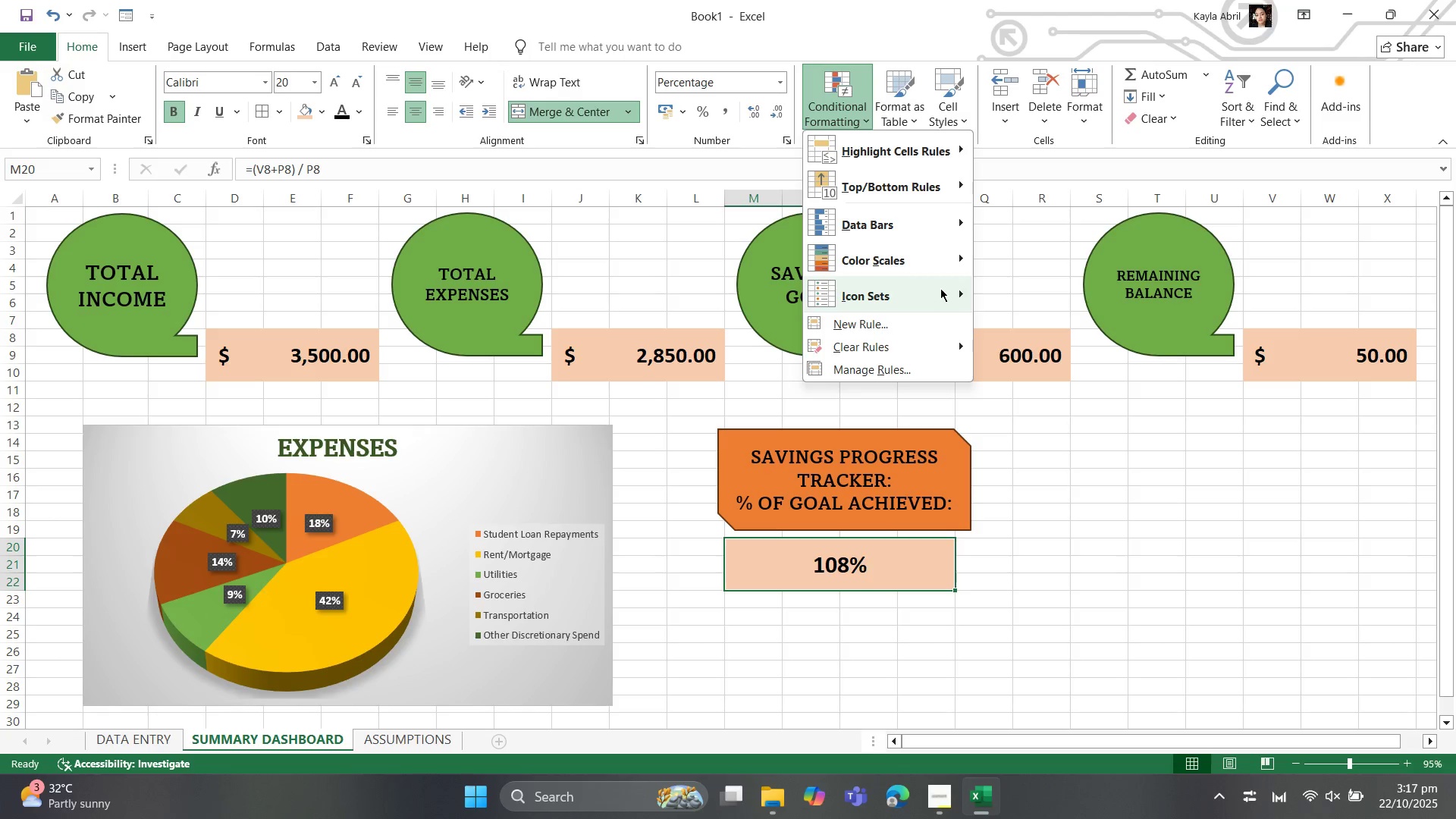 
mouse_move([953, 283])
 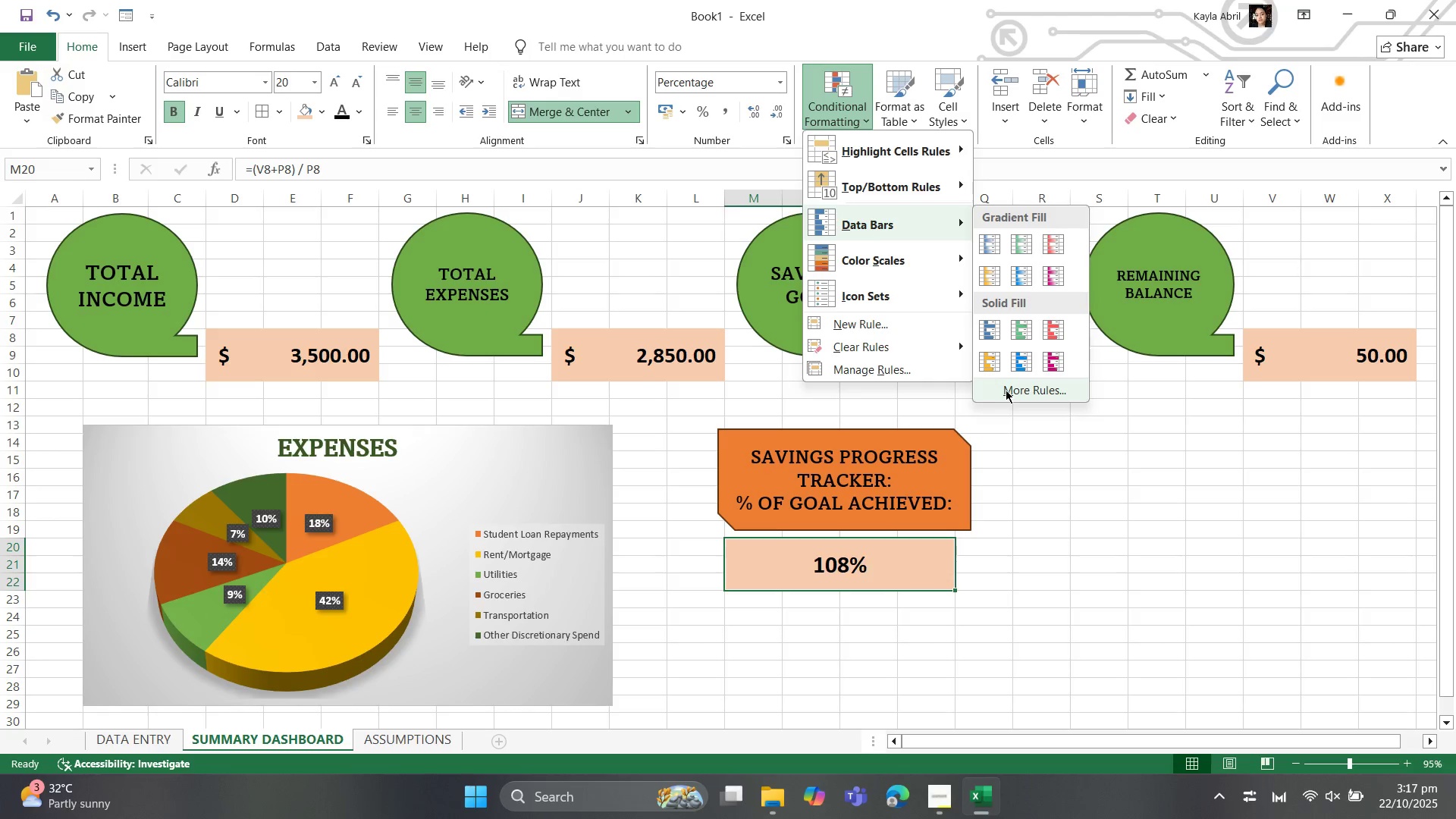 
wait(6.78)
 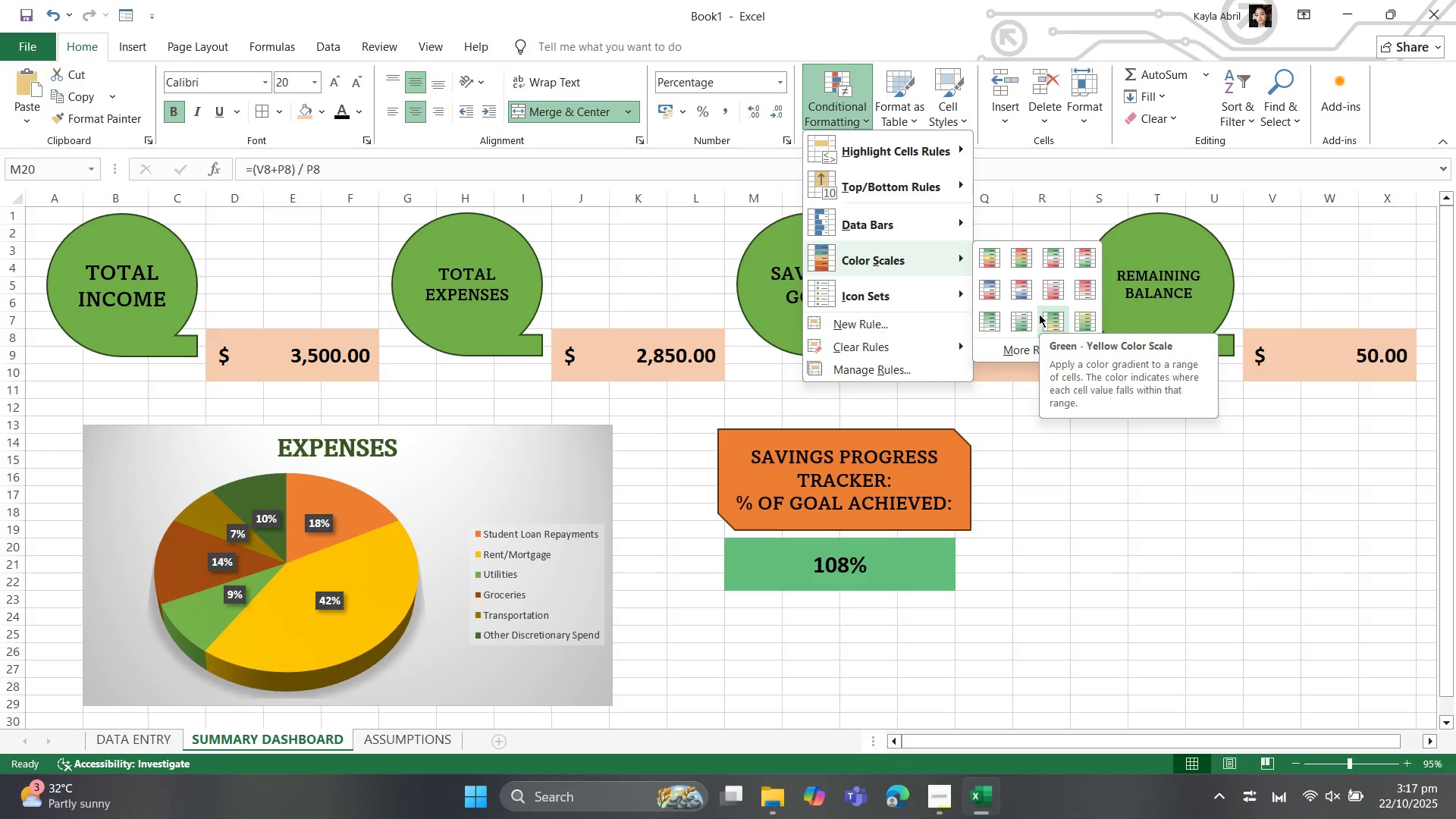 
left_click([1016, 500])
 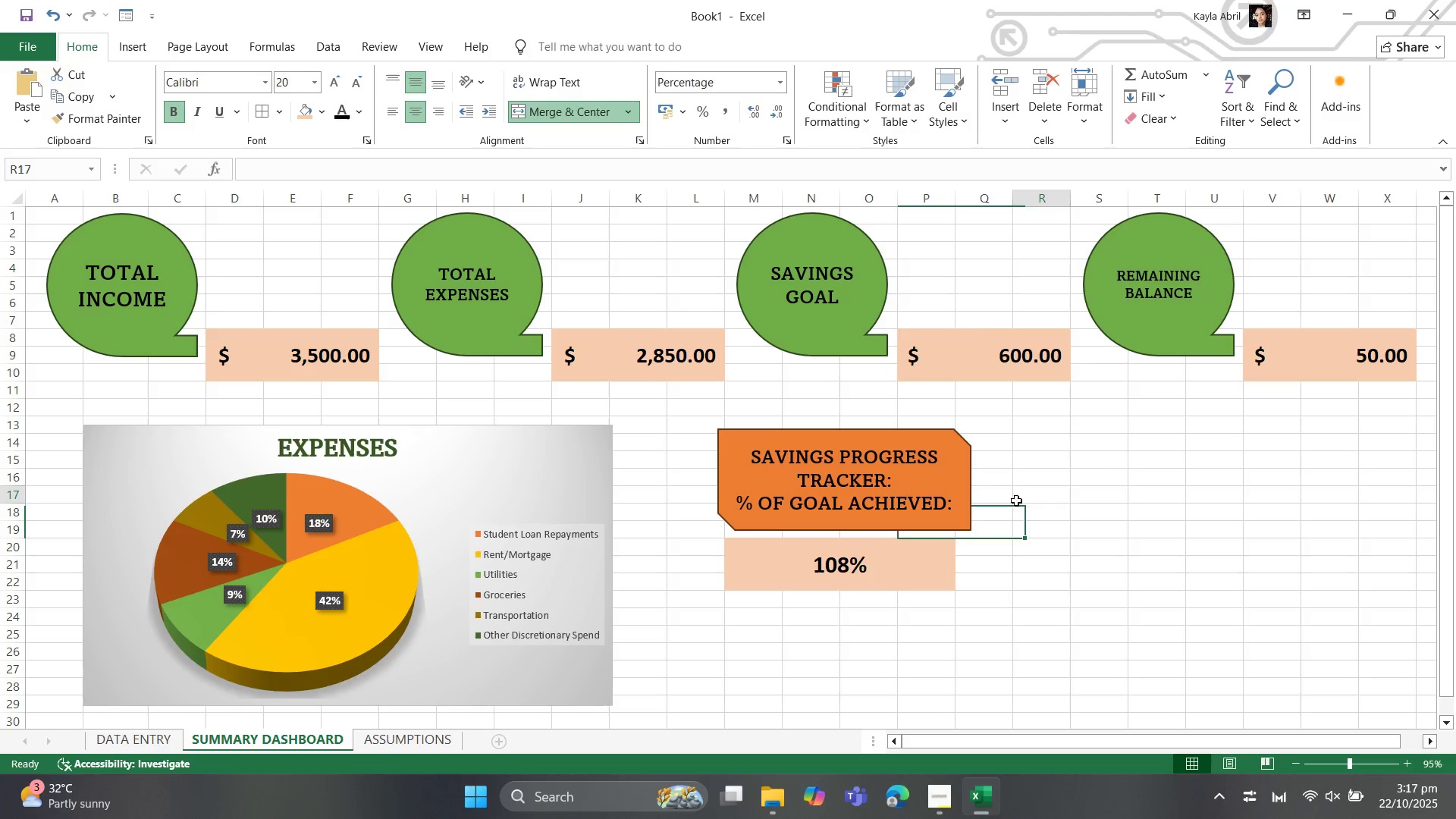 
left_click([1016, 500])
 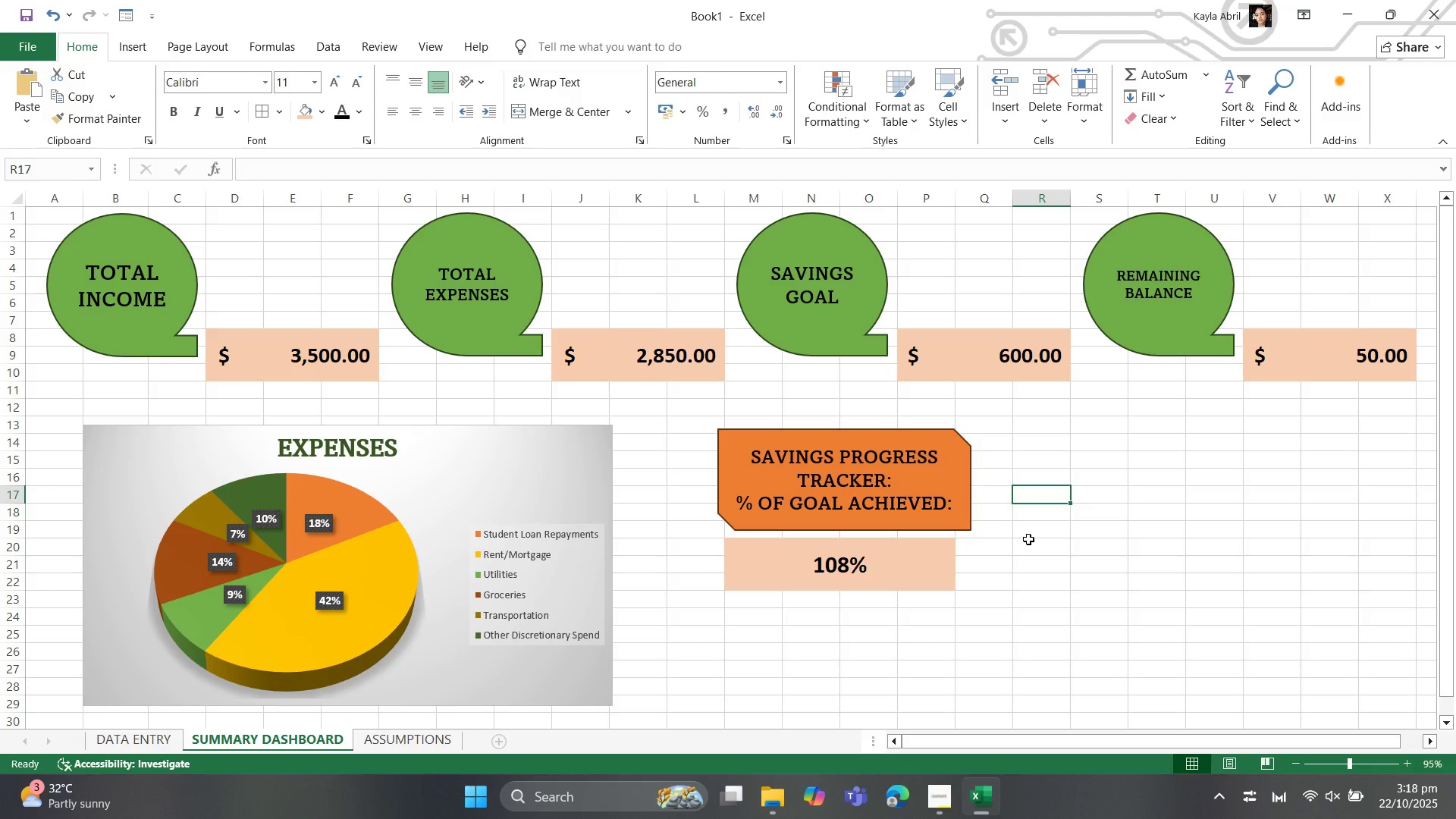 
wait(69.6)
 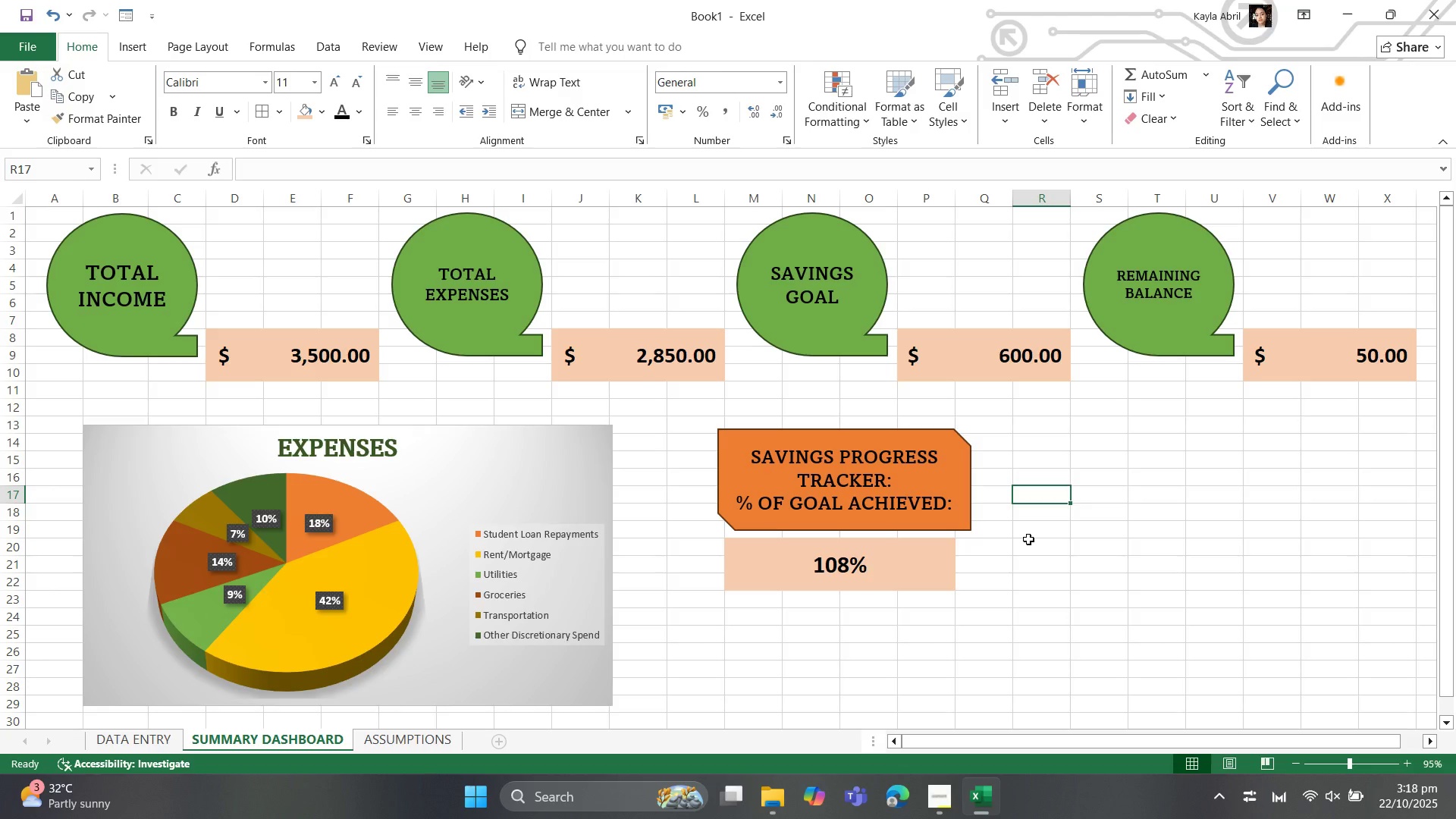 
left_click([918, 556])
 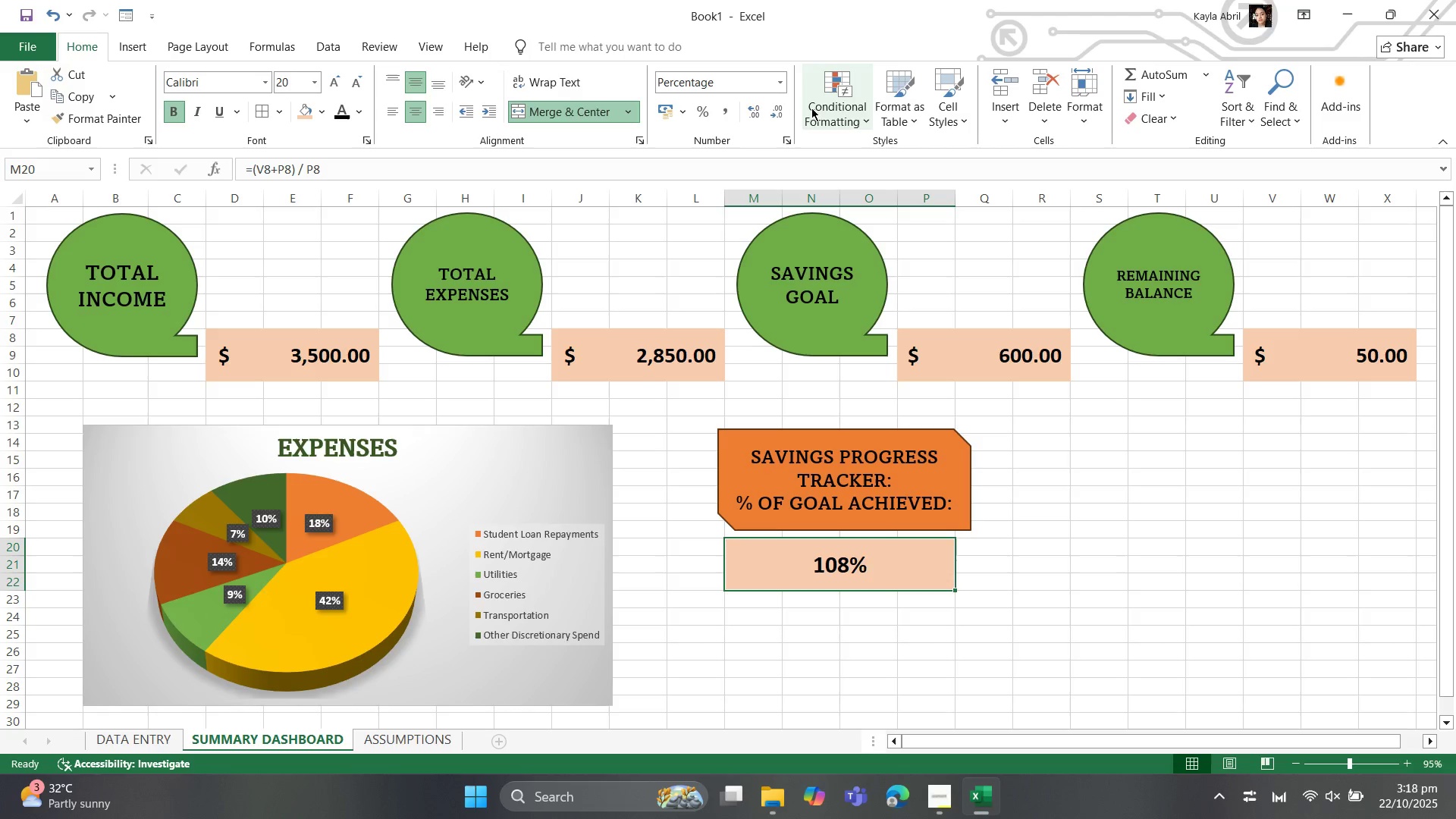 
left_click([828, 116])
 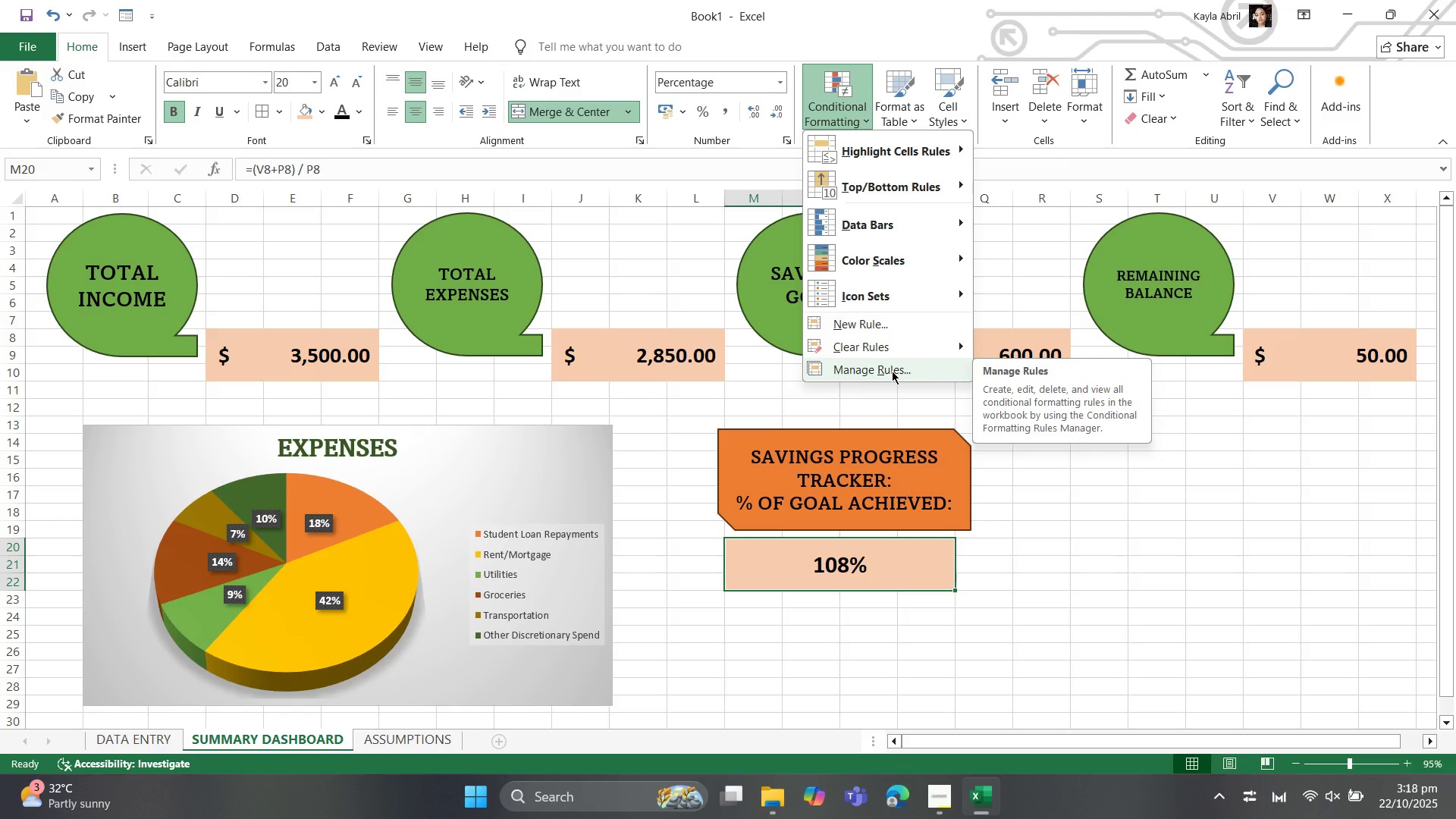 
wait(7.92)
 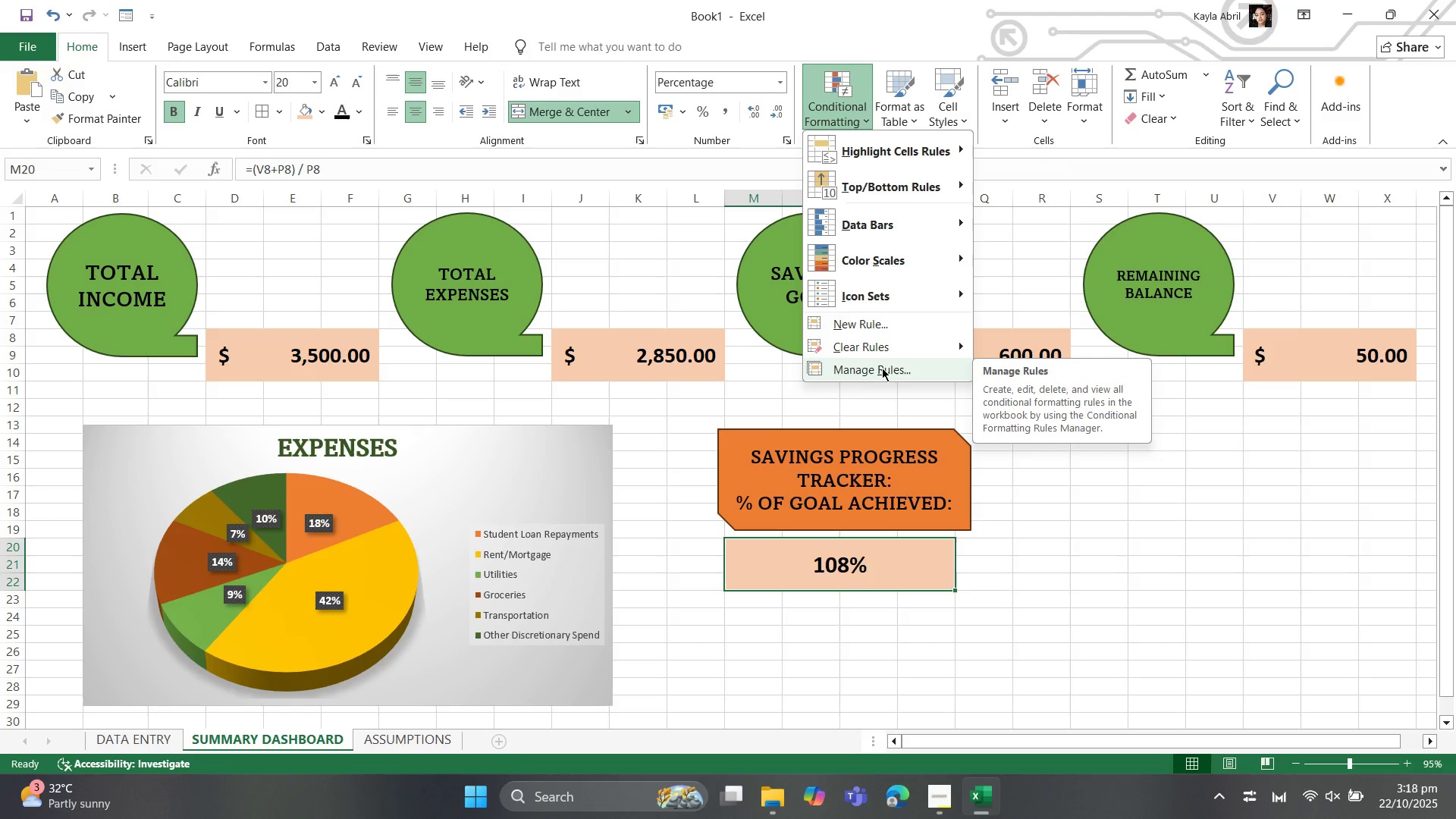 
left_click([896, 368])
 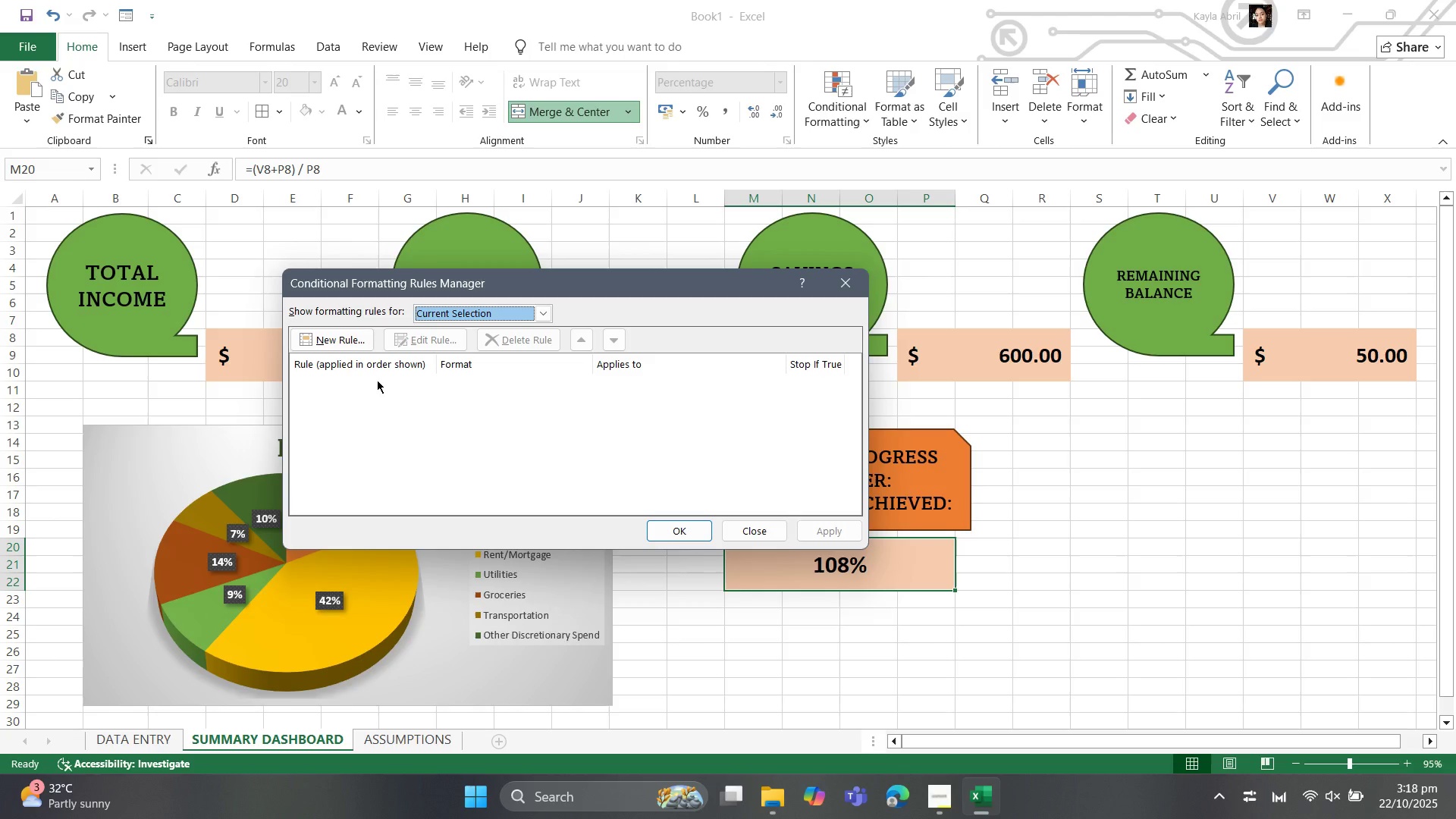 
wait(10.36)
 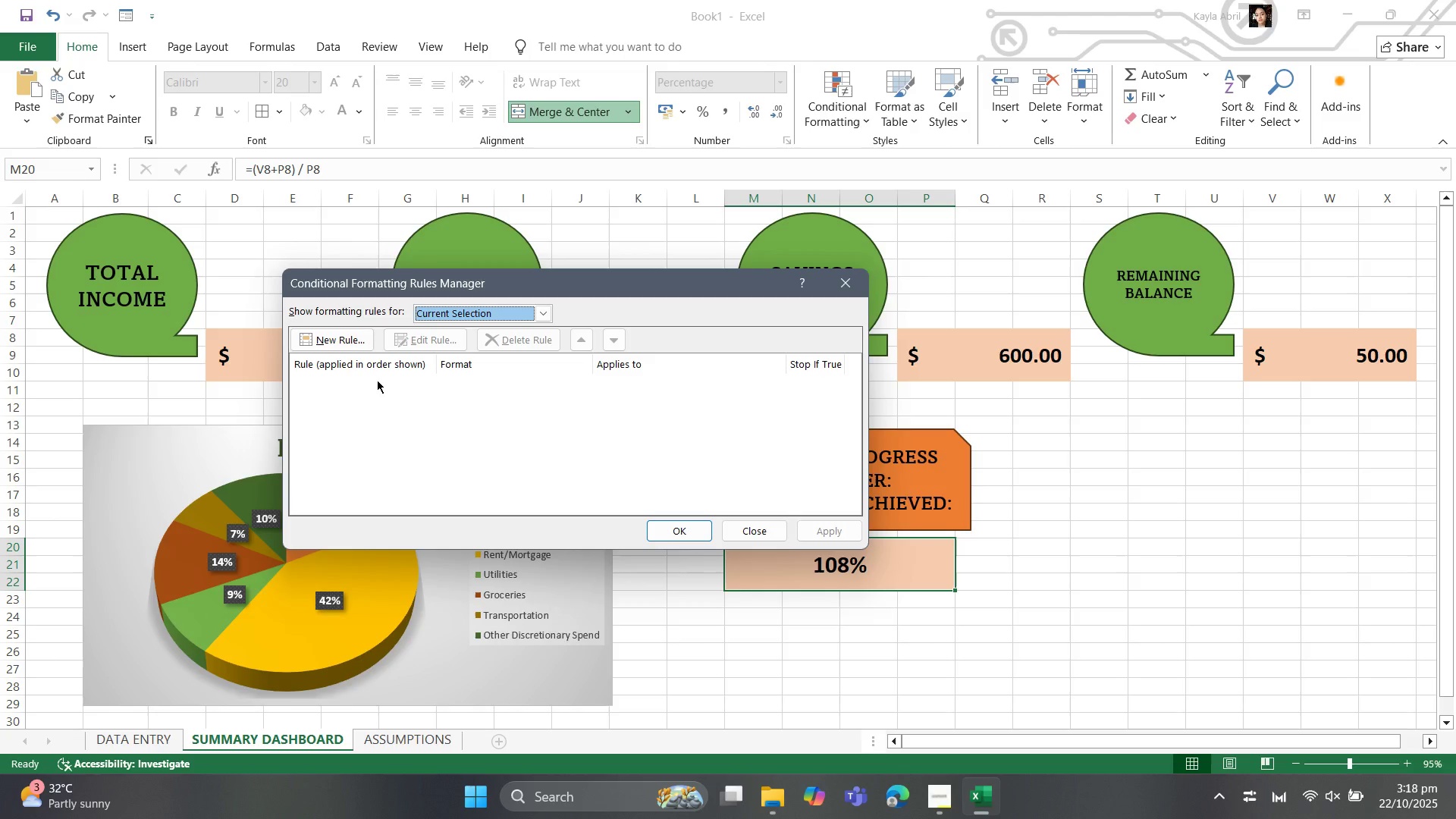 
mouse_move([537, 320])
 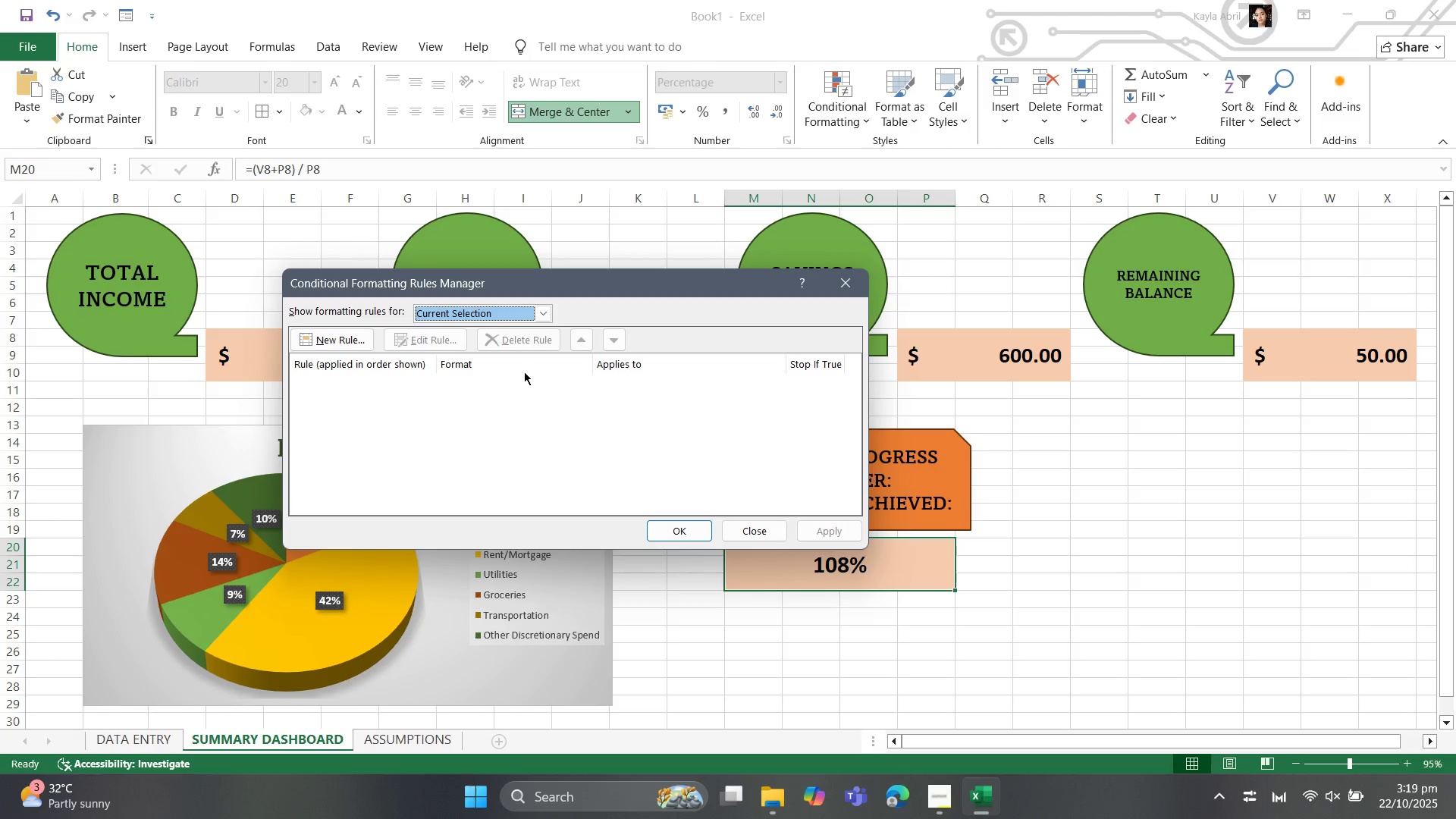 
wait(10.03)
 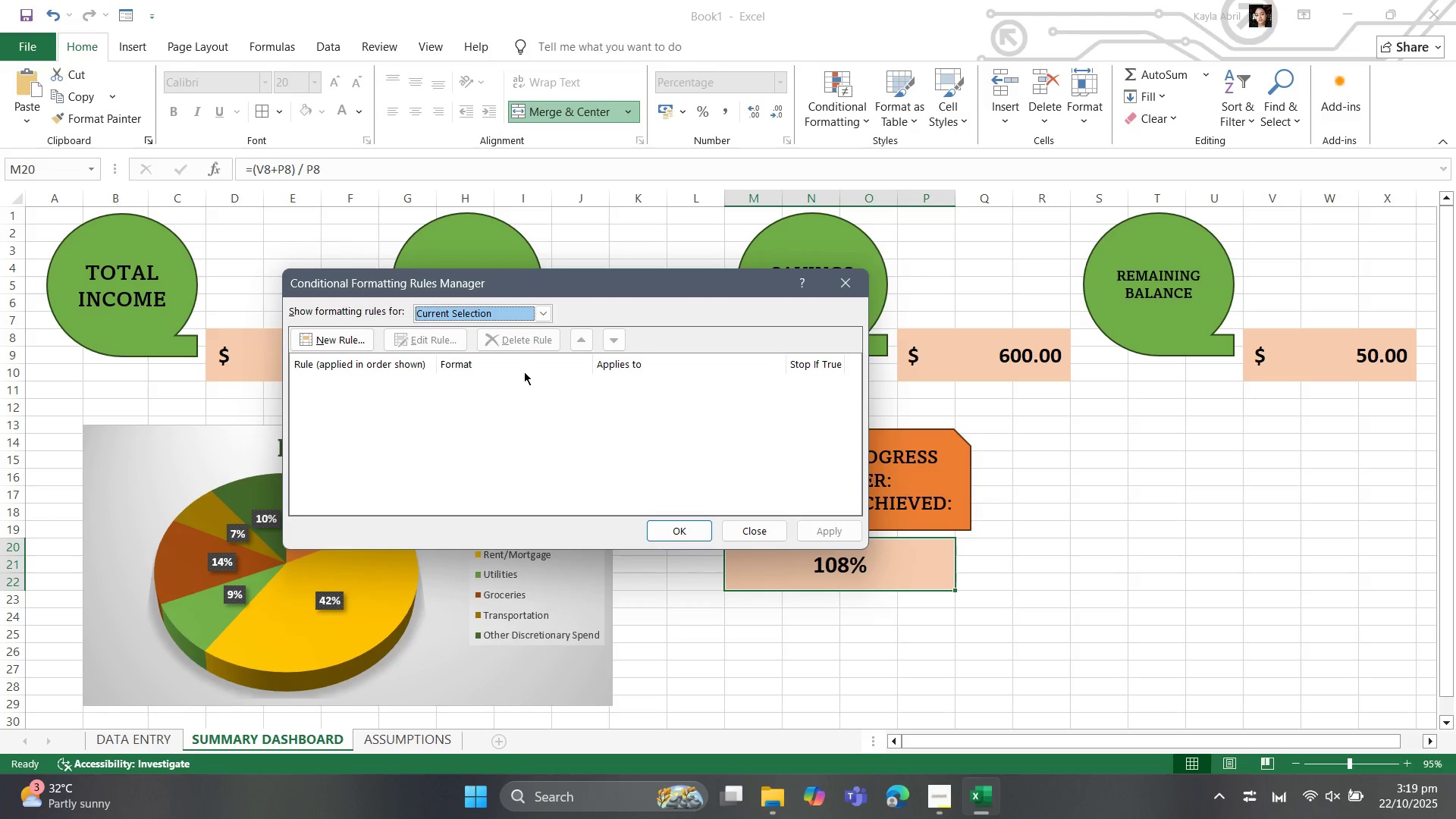 
mouse_move([537, 328])
 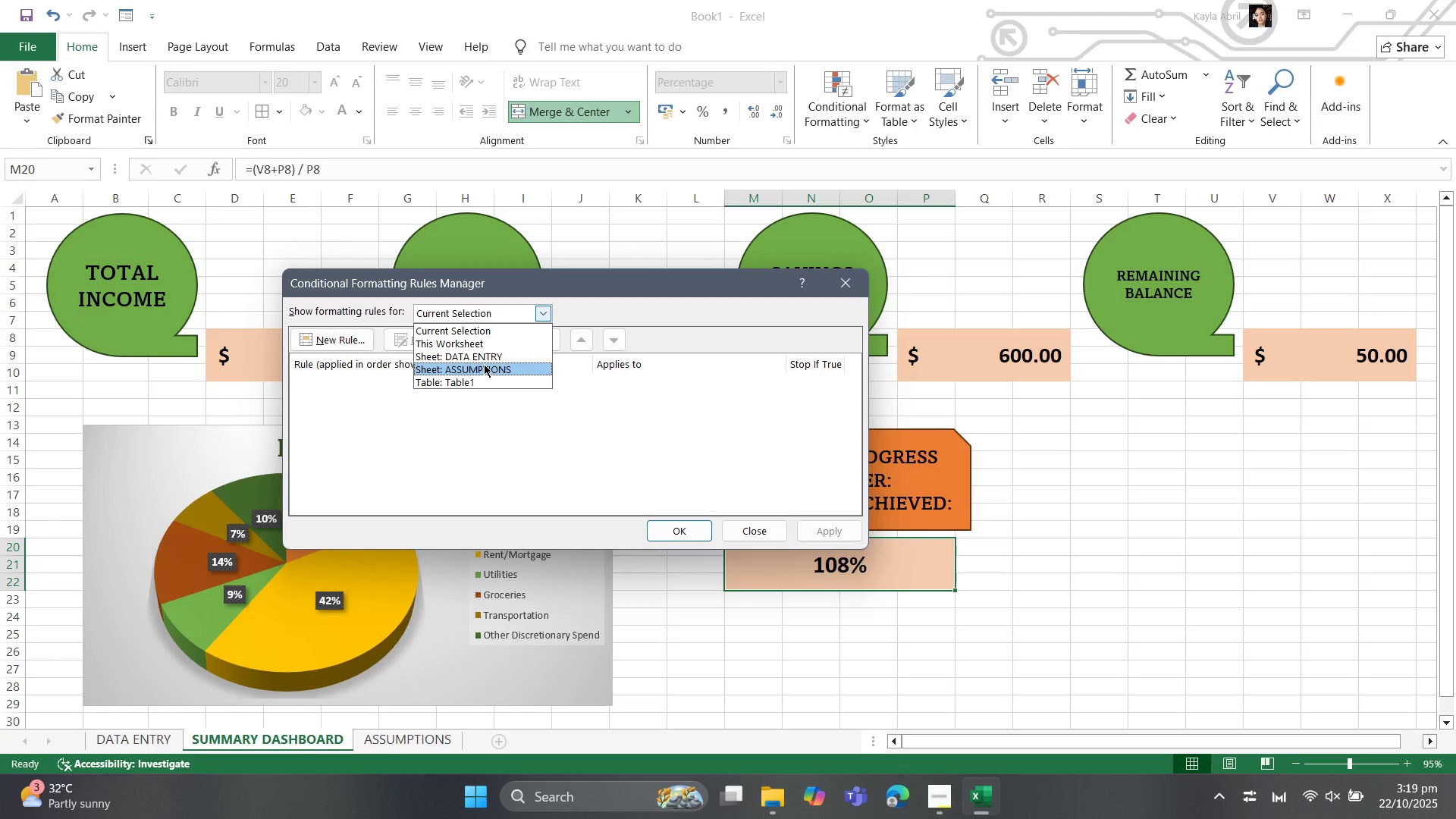 
left_click_drag(start_coordinate=[510, 323], to_coordinate=[513, 323])
 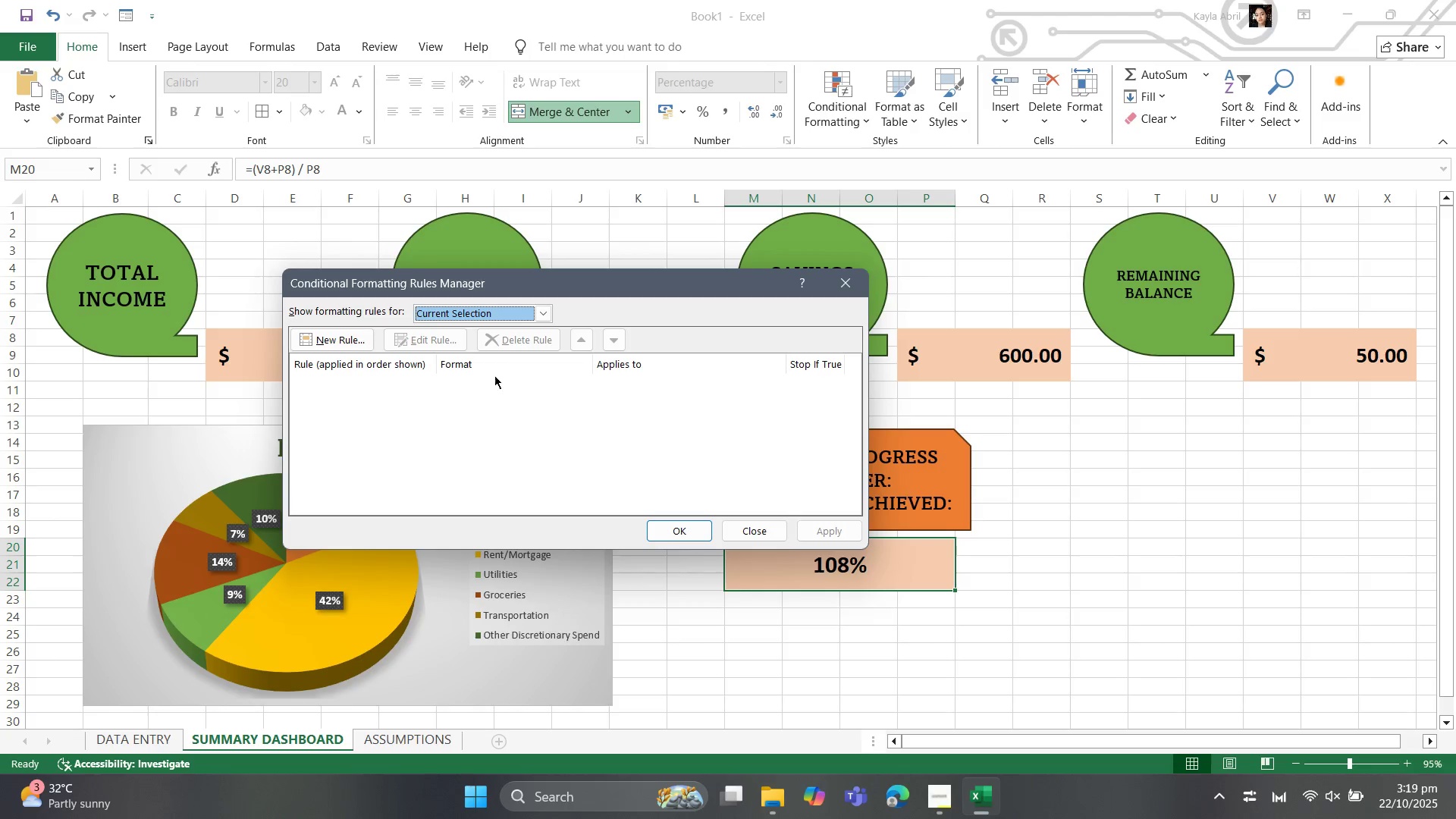 
left_click([451, 339])
 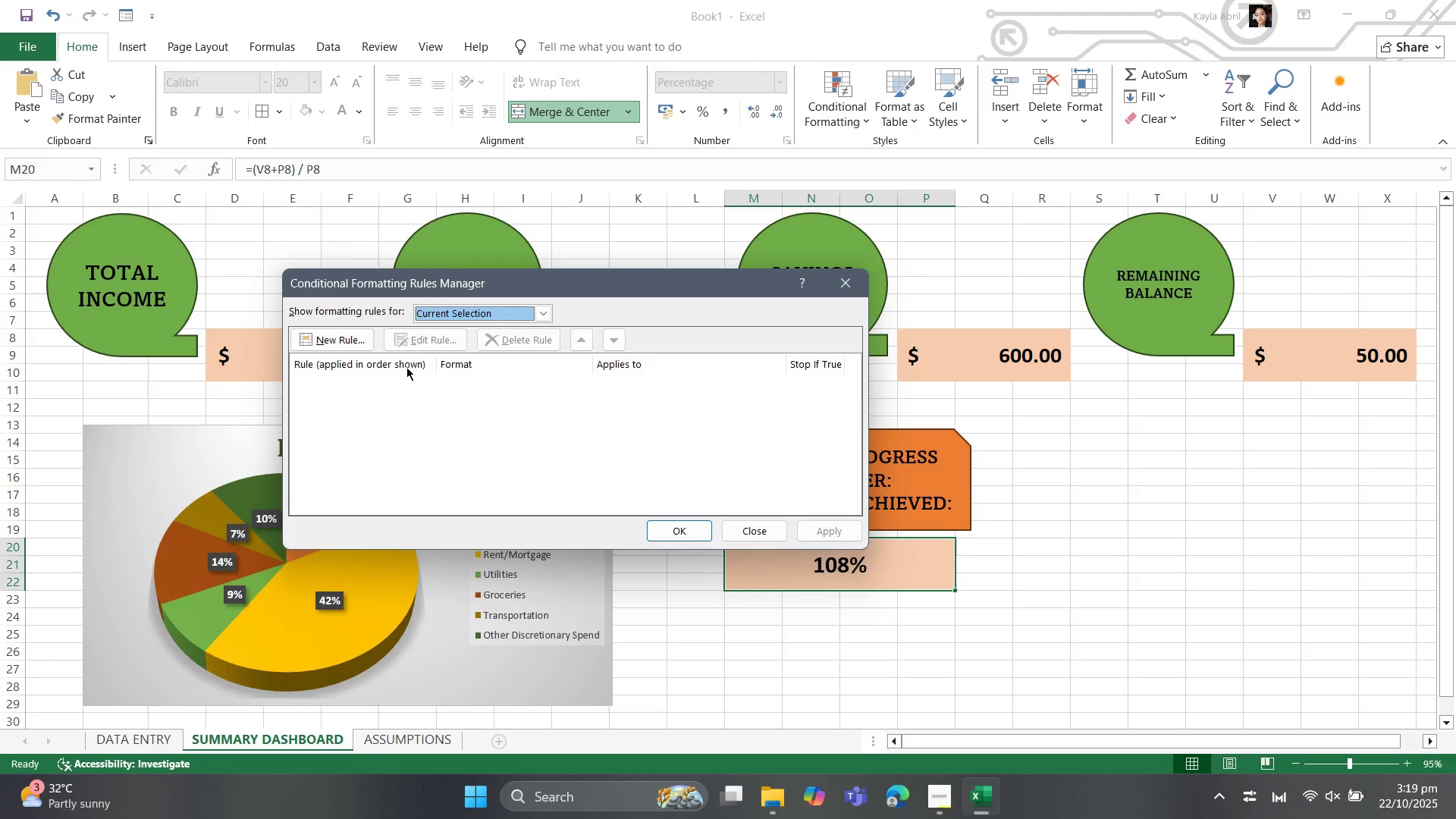 
left_click([406, 367])
 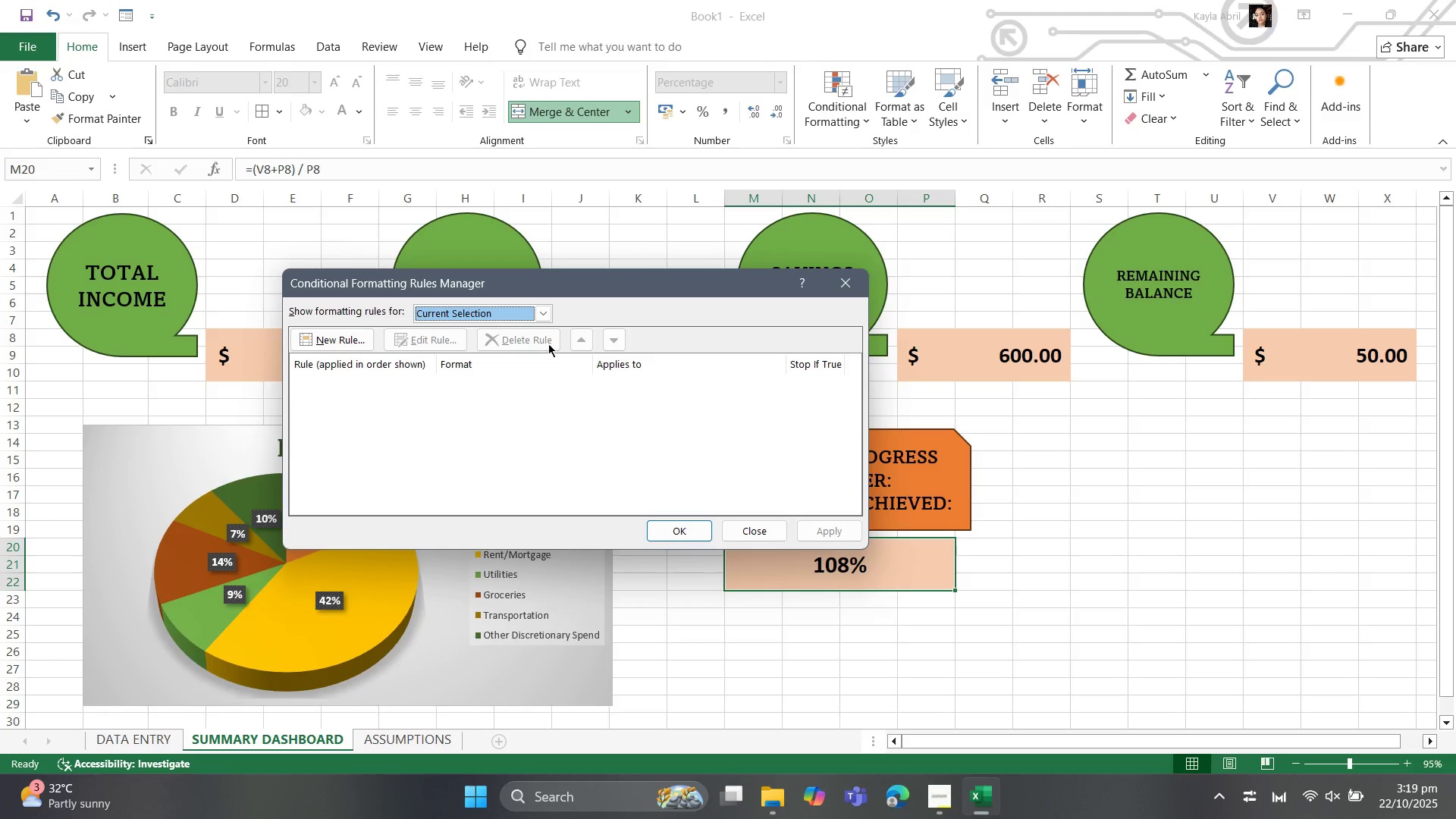 
left_click([546, 317])
 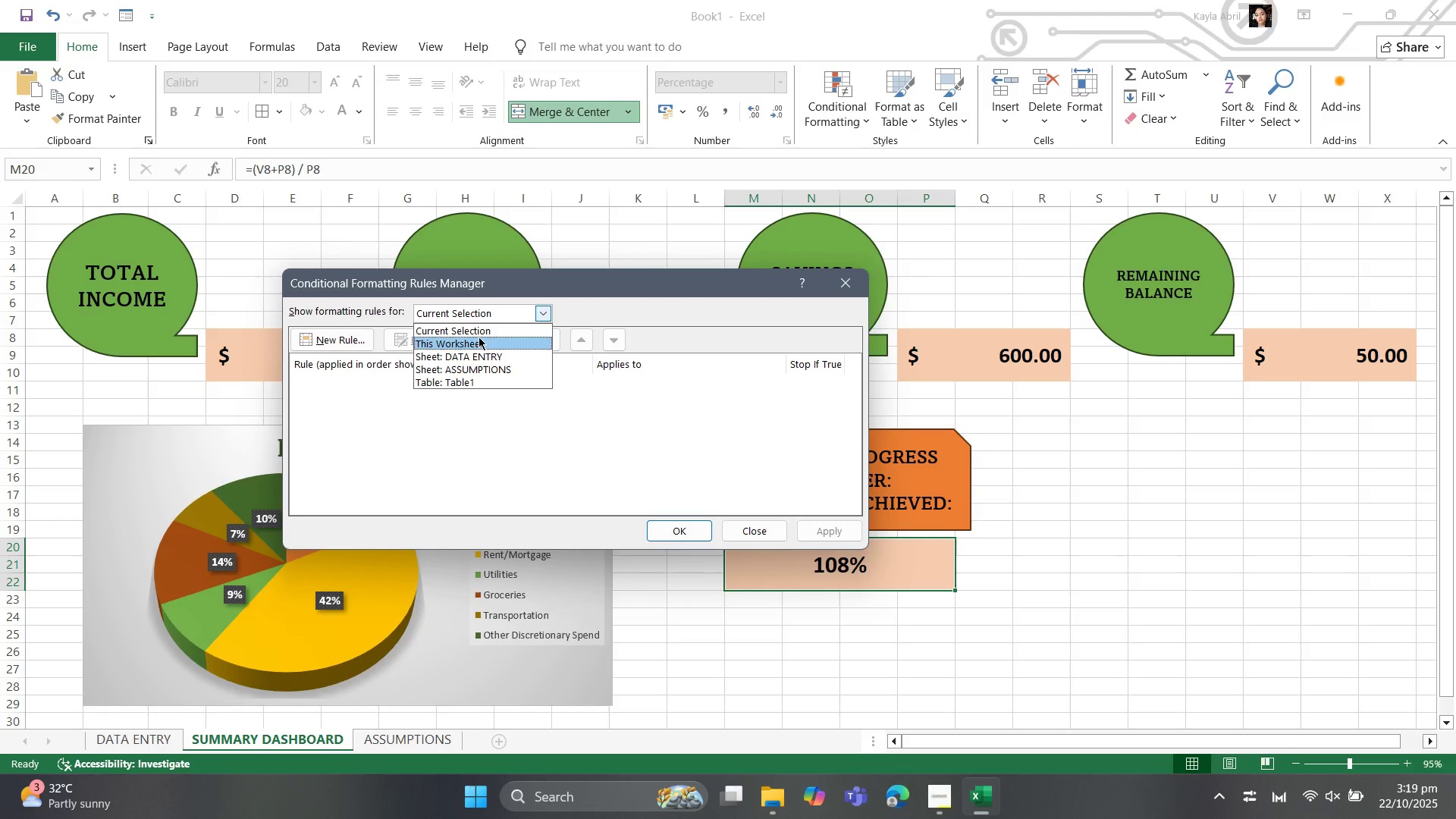 
left_click([479, 337])
 